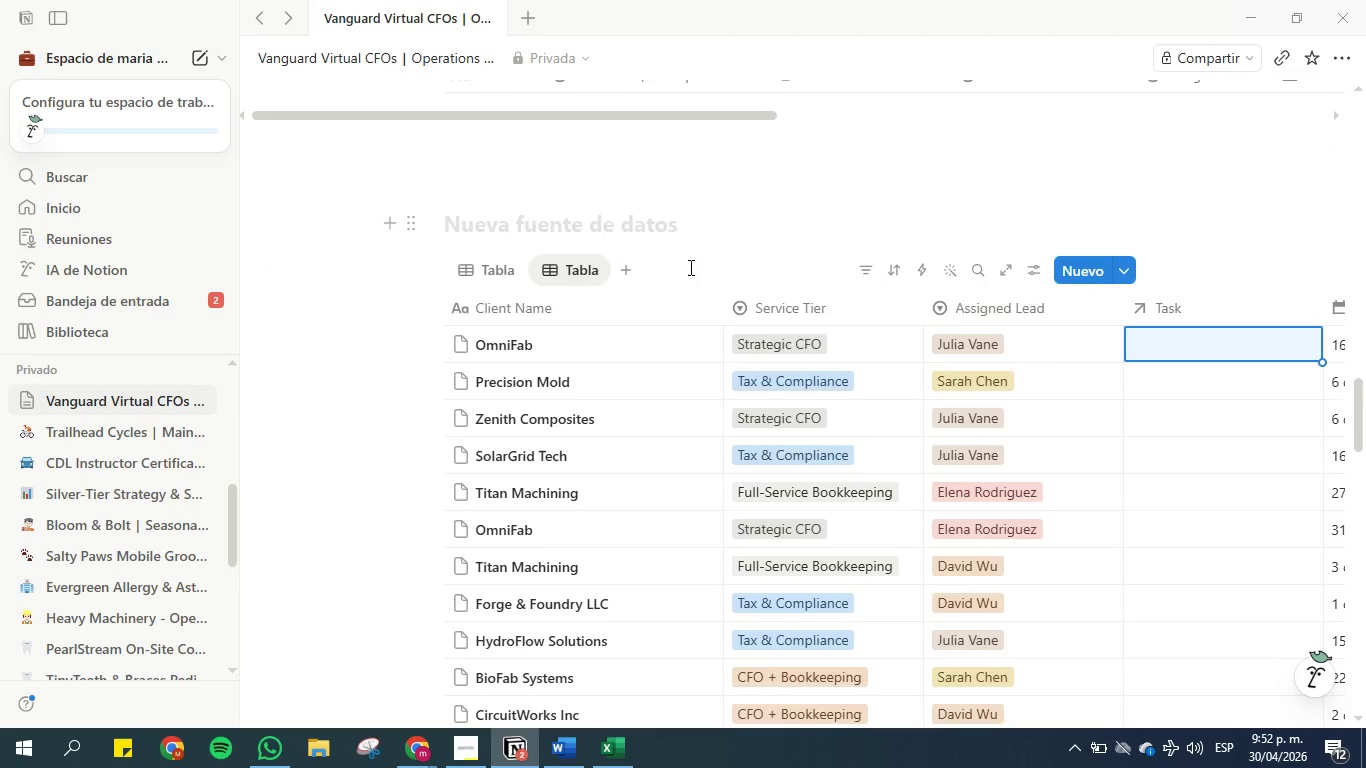 
key(Control+Z)
 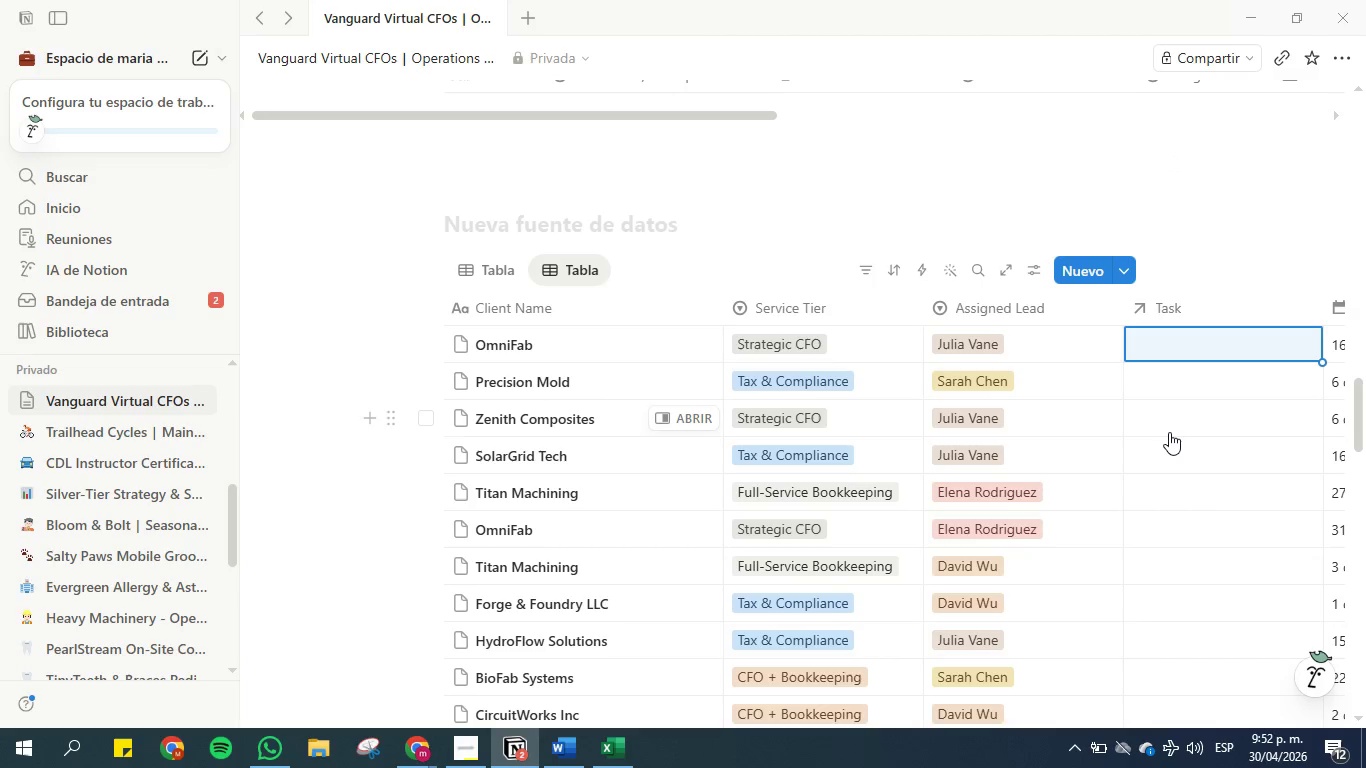 
hold_key(key=ControlLeft, duration=0.72)
 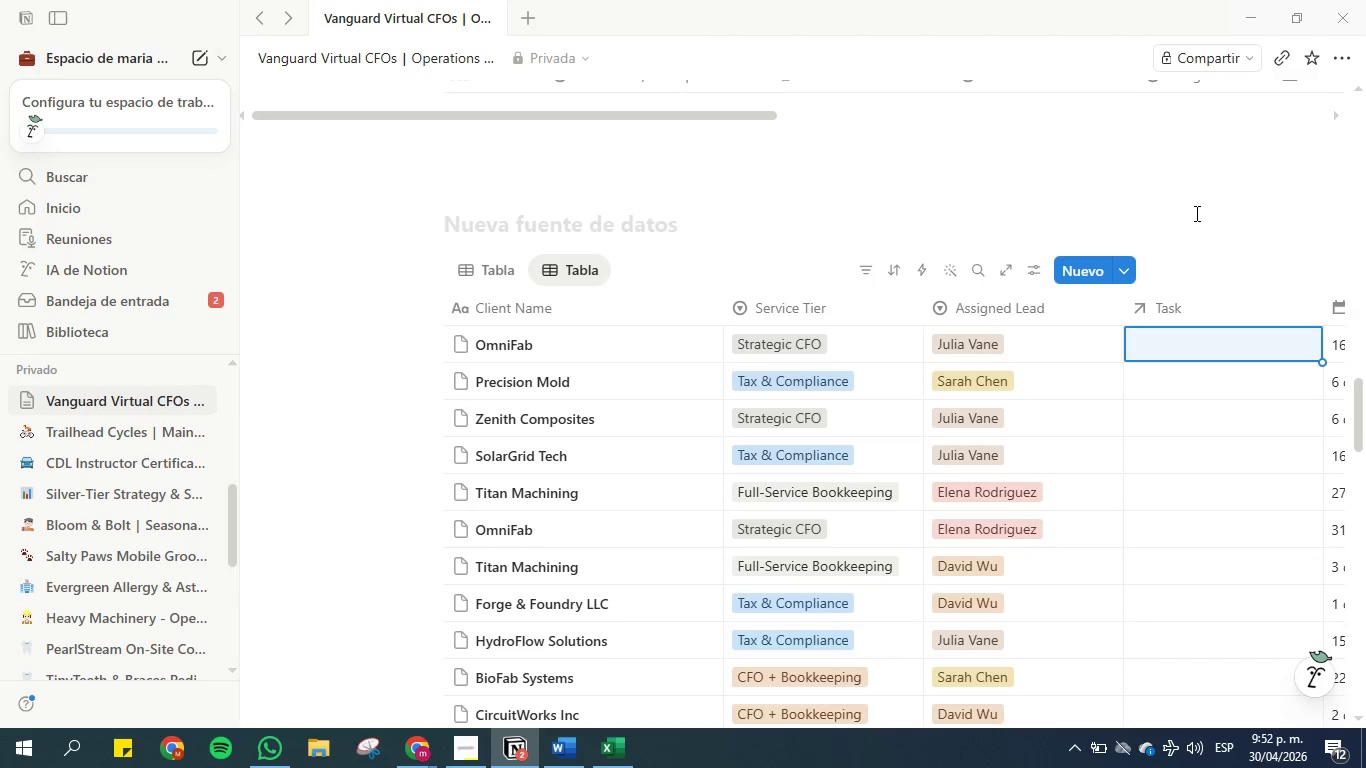 
hold_key(key=Z, duration=0.39)
 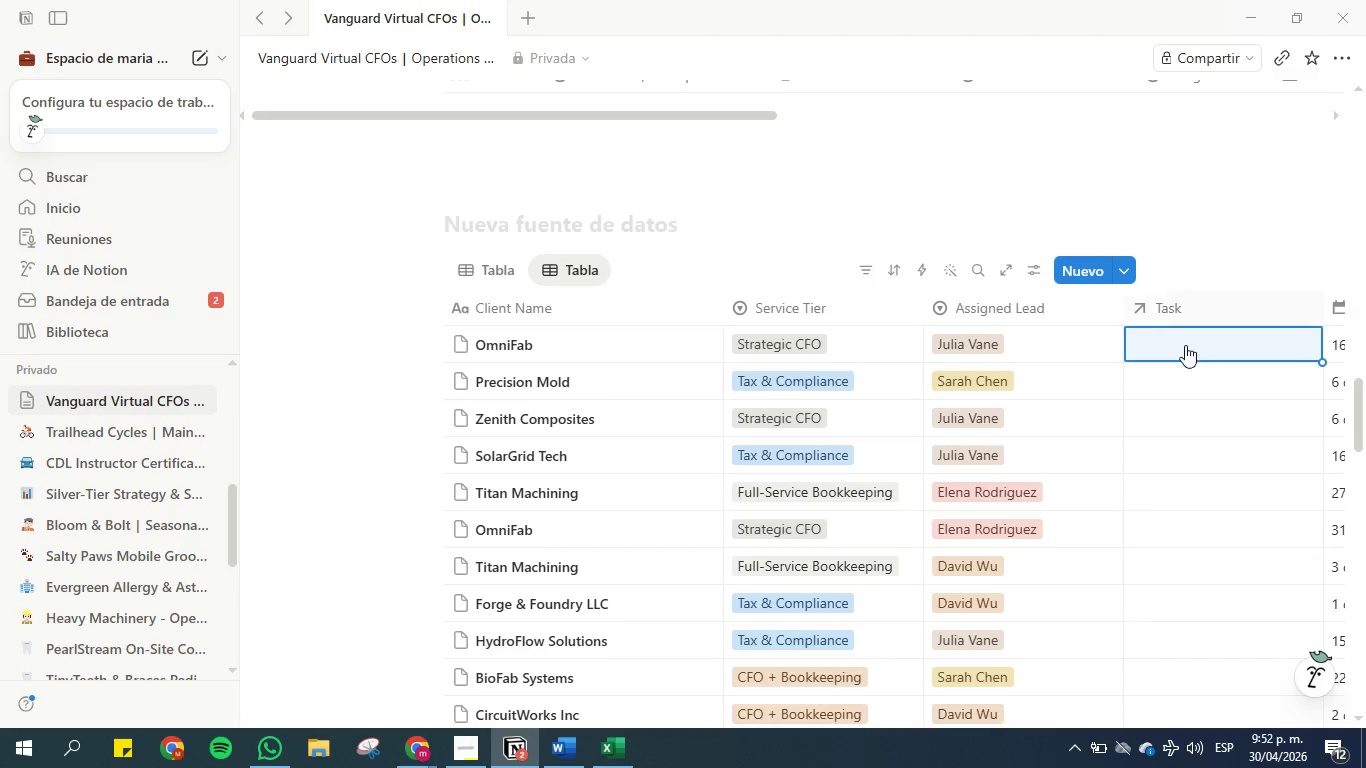 
left_click([1186, 382])
 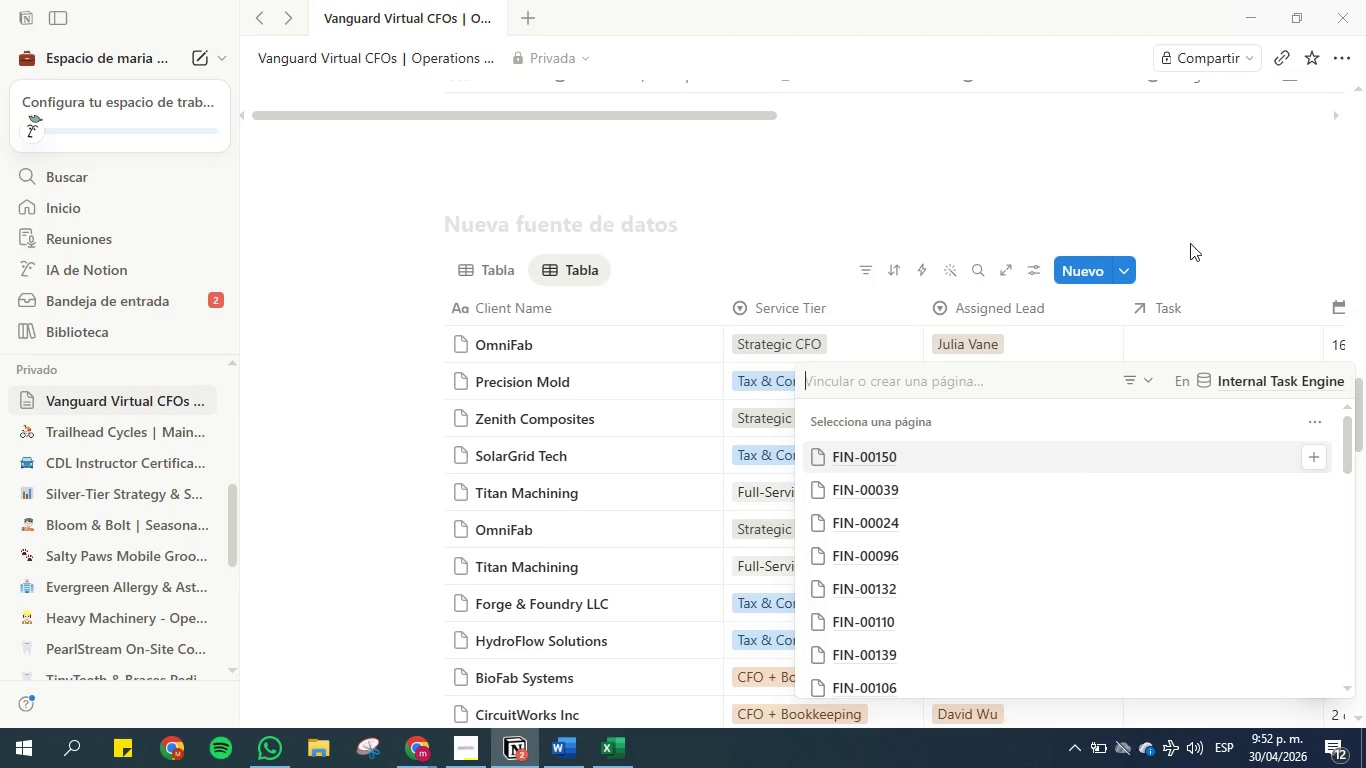 
left_click([1187, 197])
 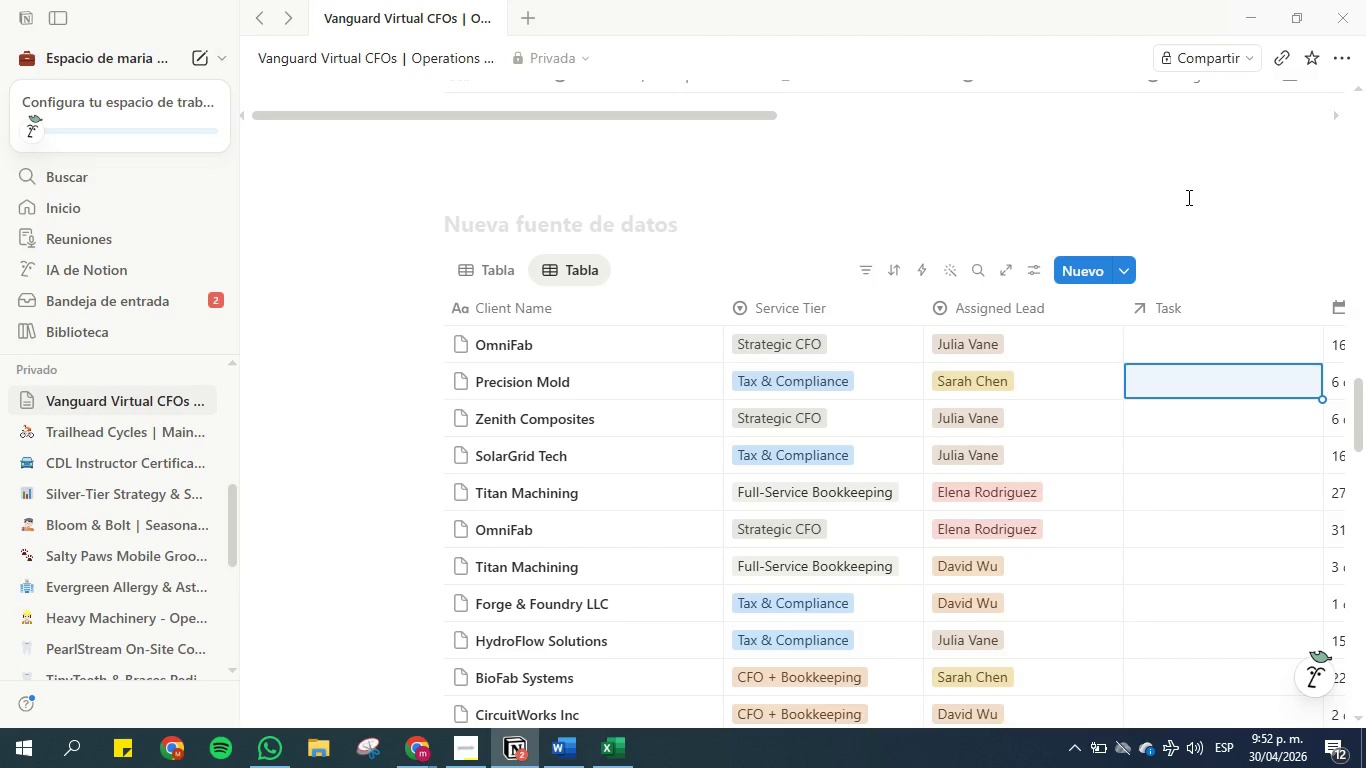 
hold_key(key=ControlLeft, duration=0.8)
 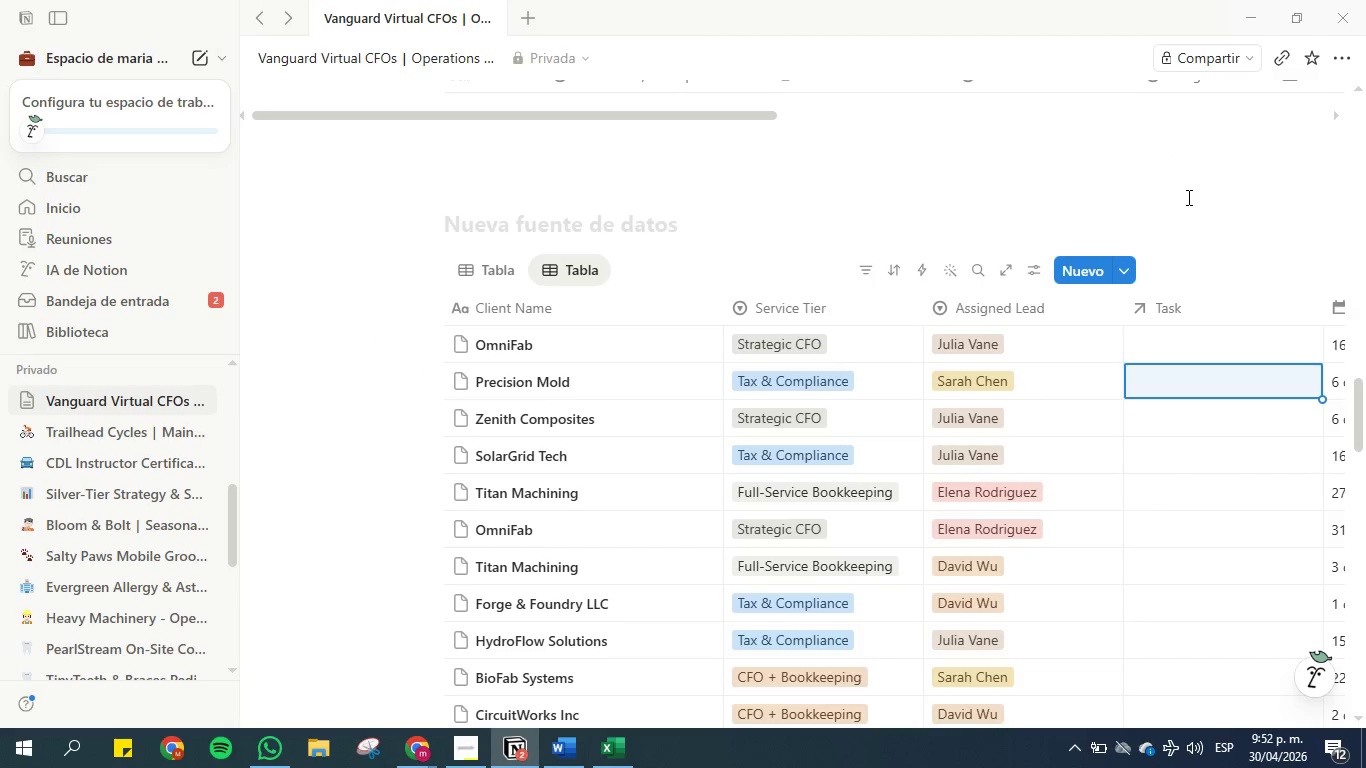 
hold_key(key=Z, duration=0.34)
 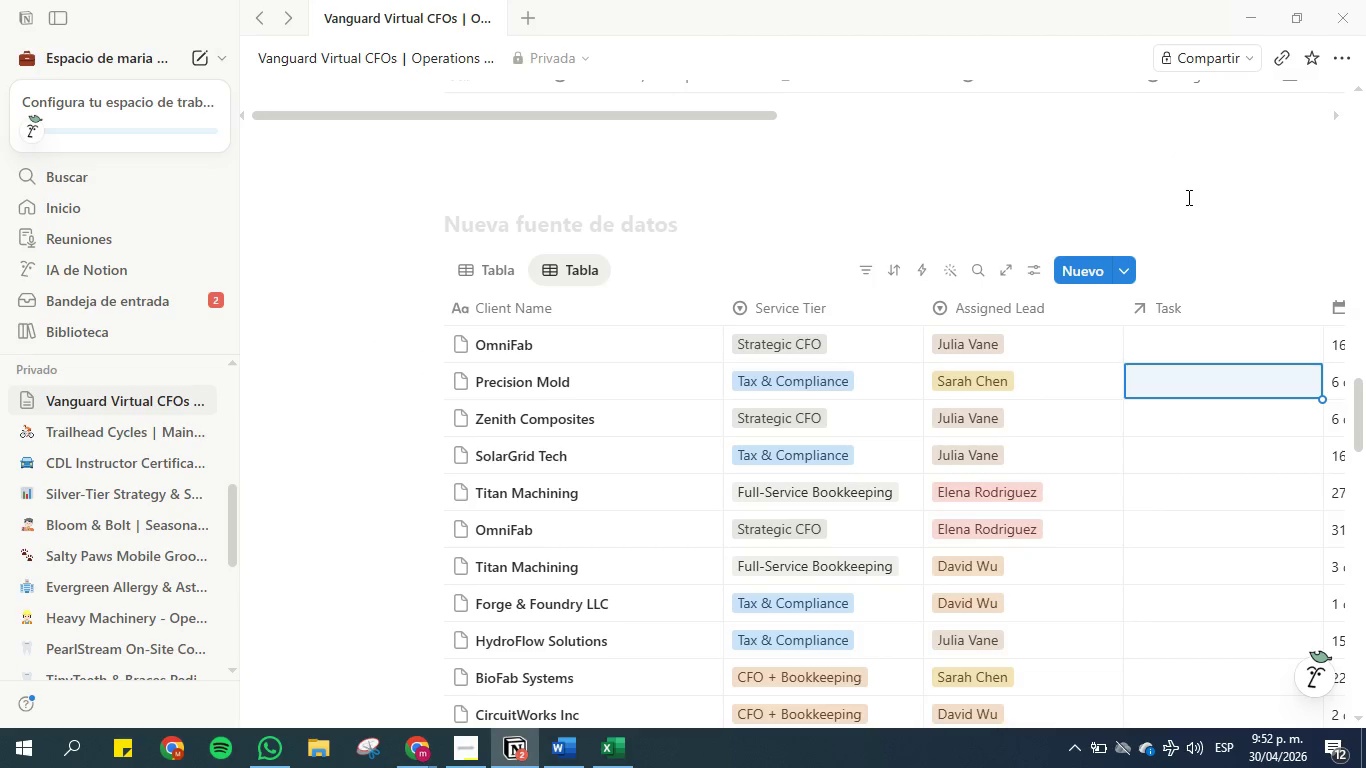 
key(Control+Z)
 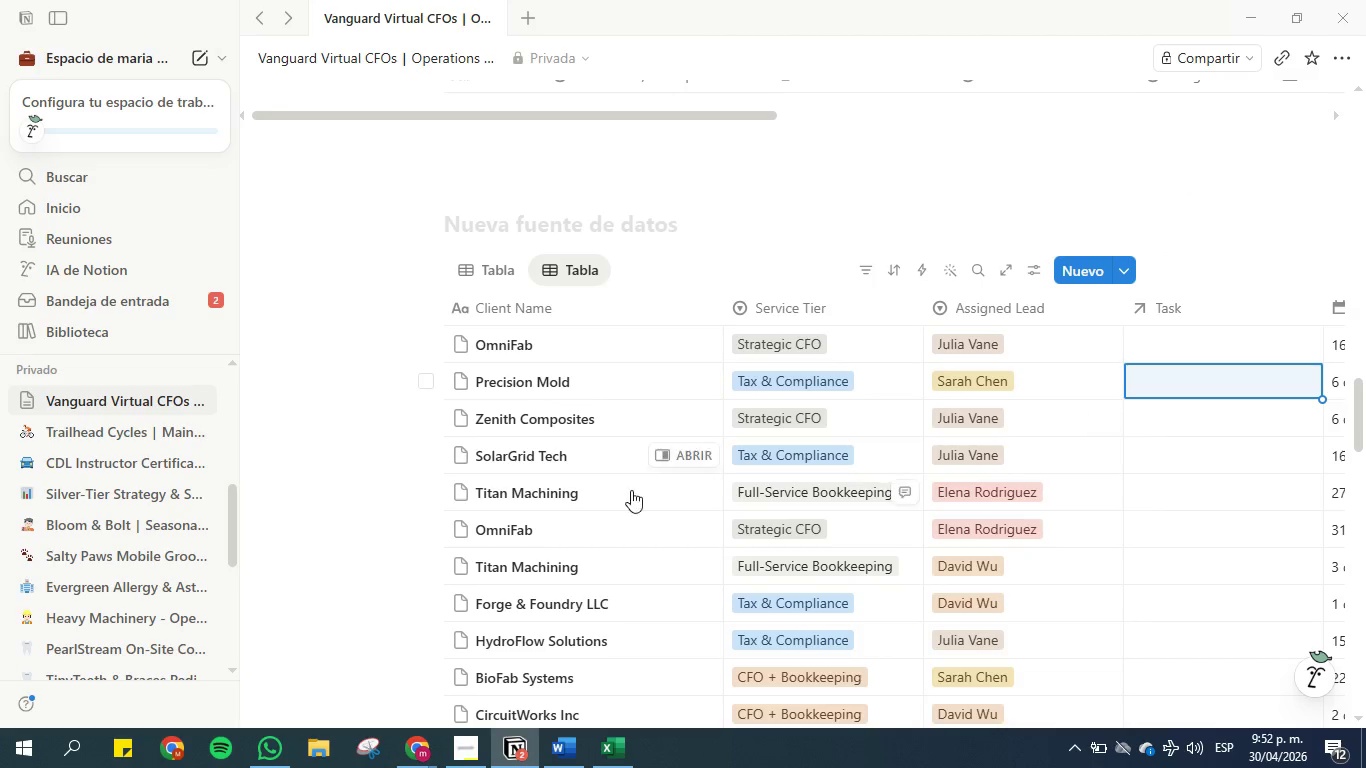 
scroll: coordinate [557, 487], scroll_direction: down, amount: 20.0
 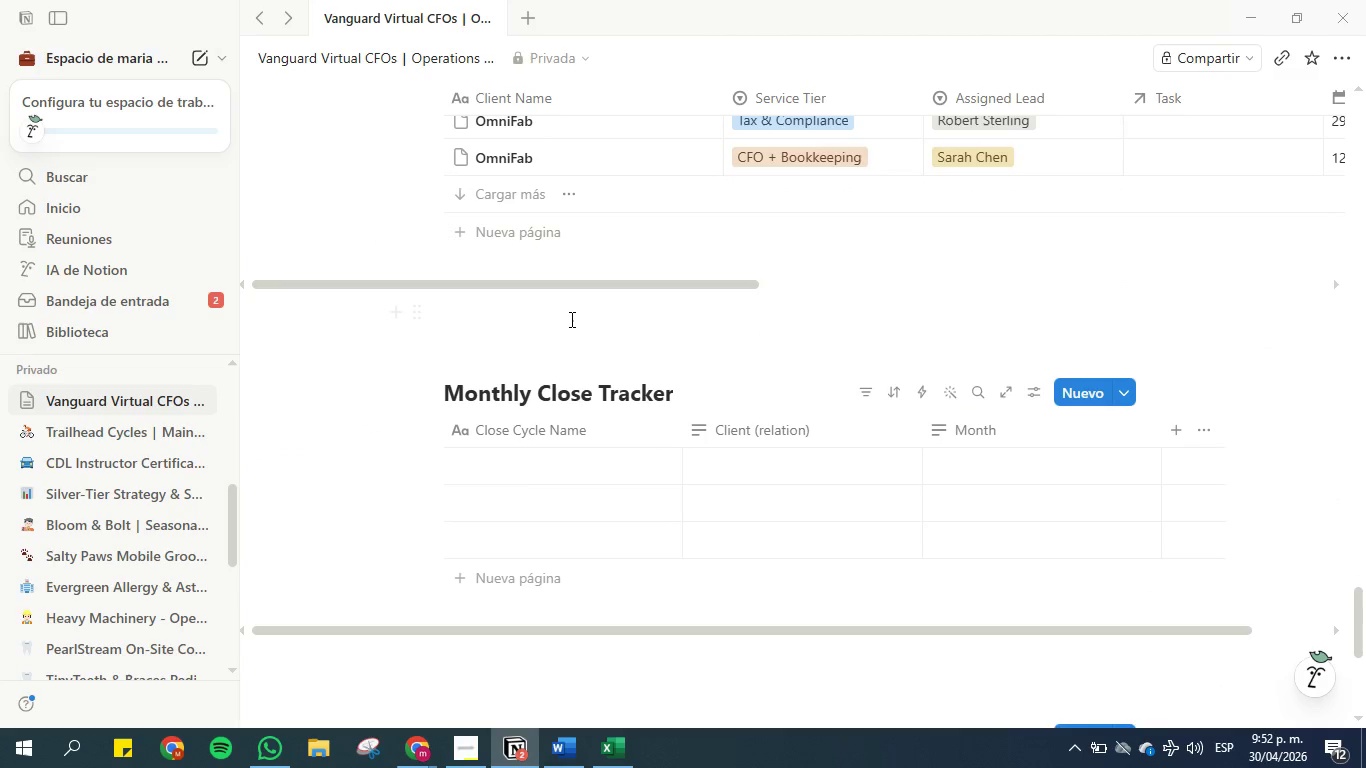 
scroll: coordinate [570, 319], scroll_direction: up, amount: 1.0
 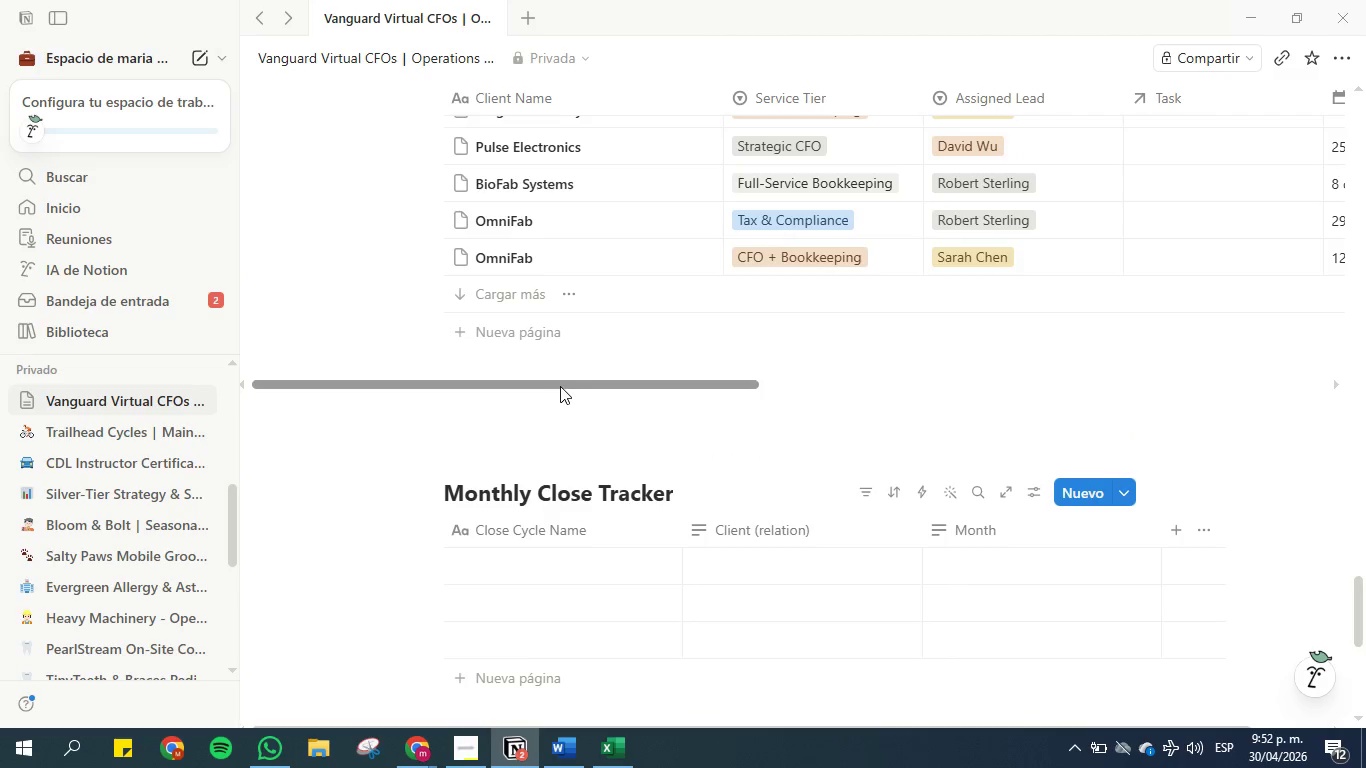 
left_click_drag(start_coordinate=[560, 382], to_coordinate=[462, 361])
 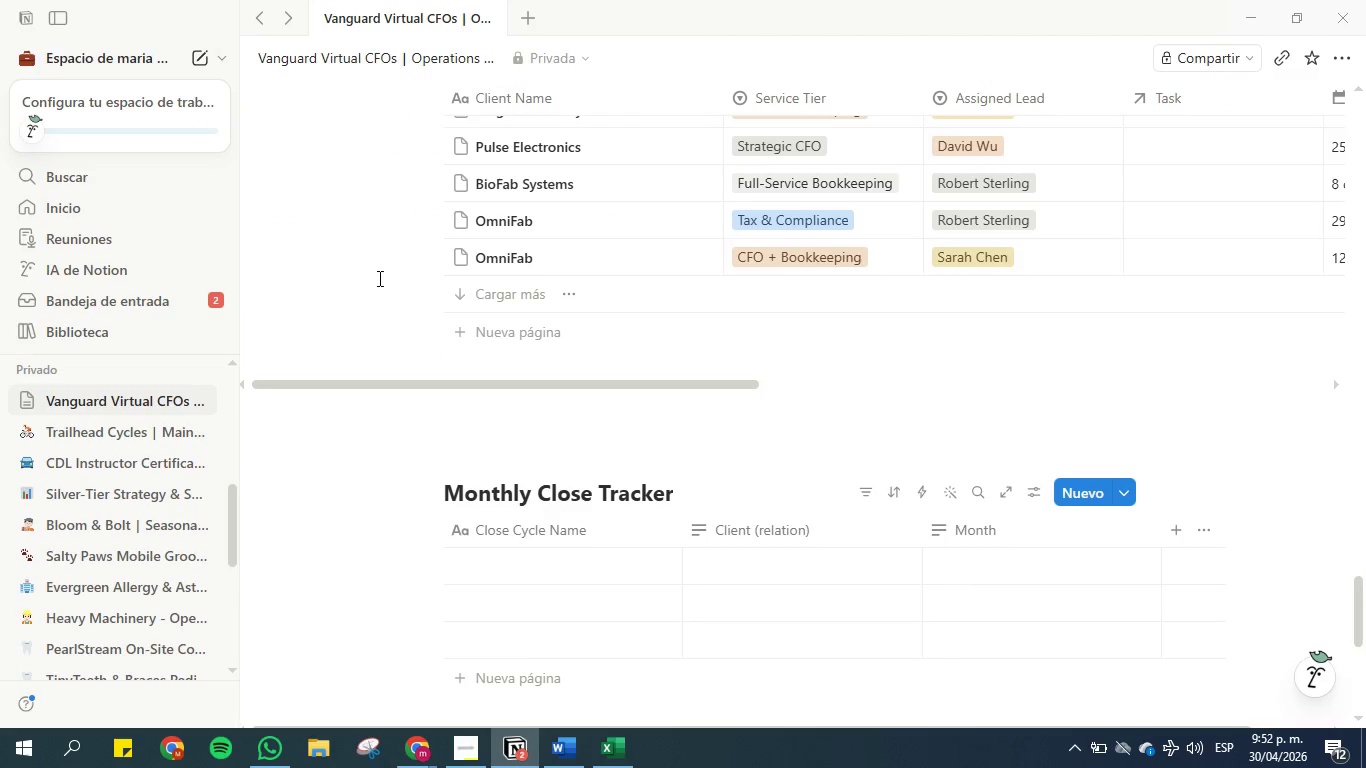 
scroll: coordinate [426, 294], scroll_direction: up, amount: 44.0
 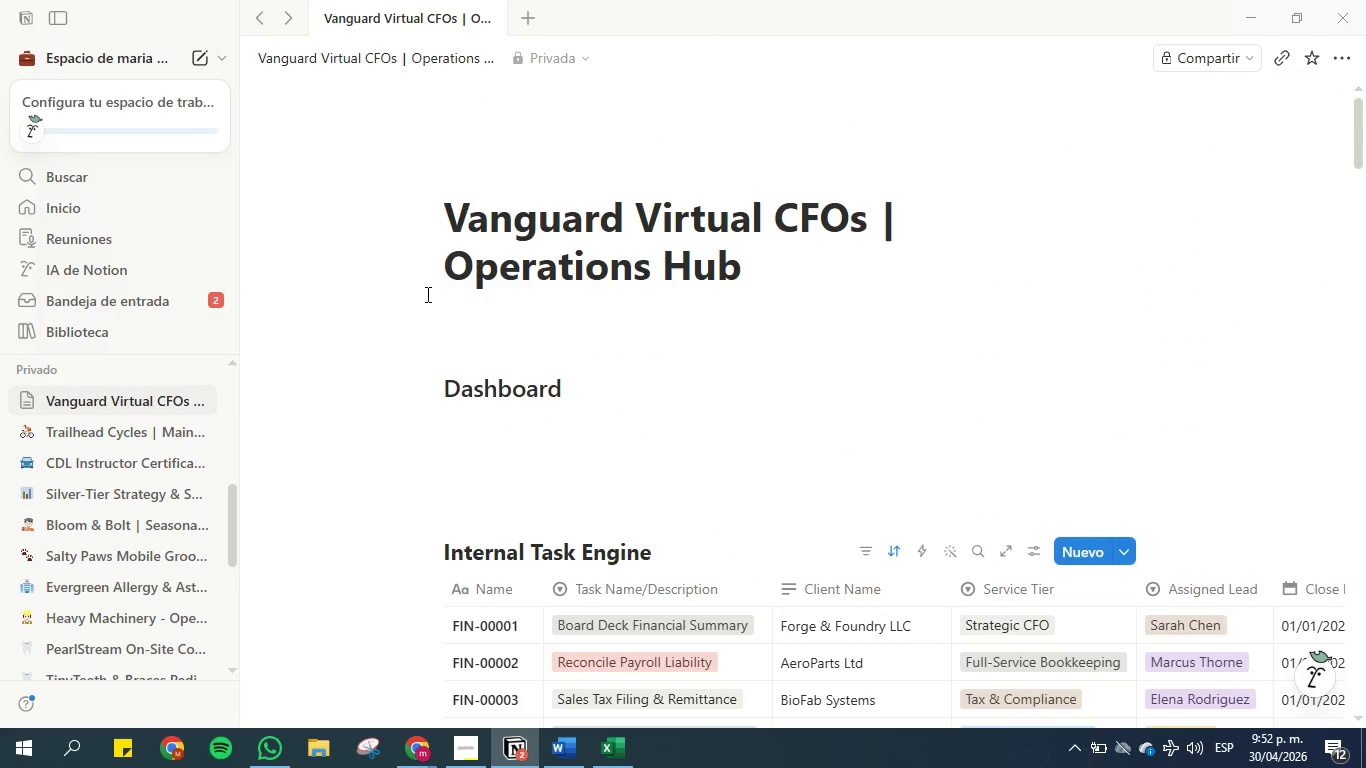 
scroll: coordinate [426, 294], scroll_direction: down, amount: 2.0
 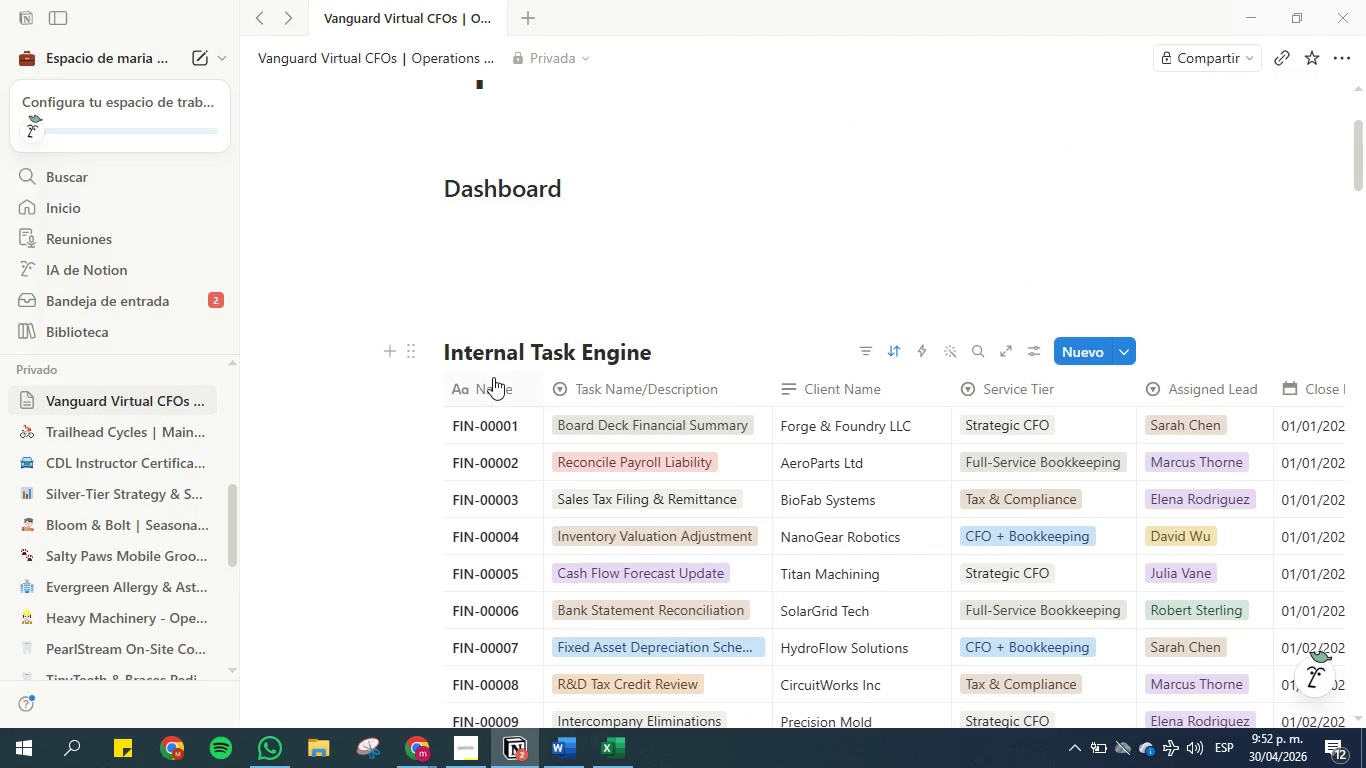 
left_click([493, 377])
 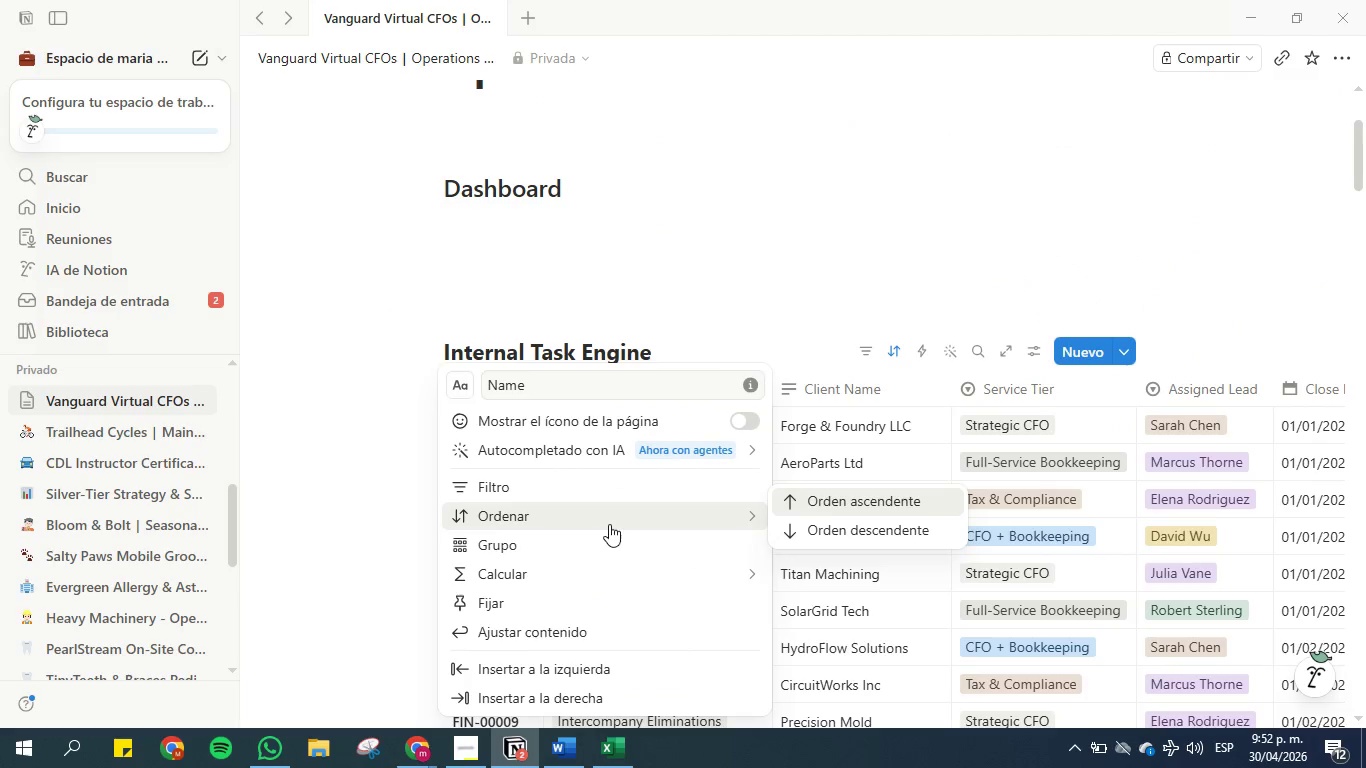 
left_click([874, 536])
 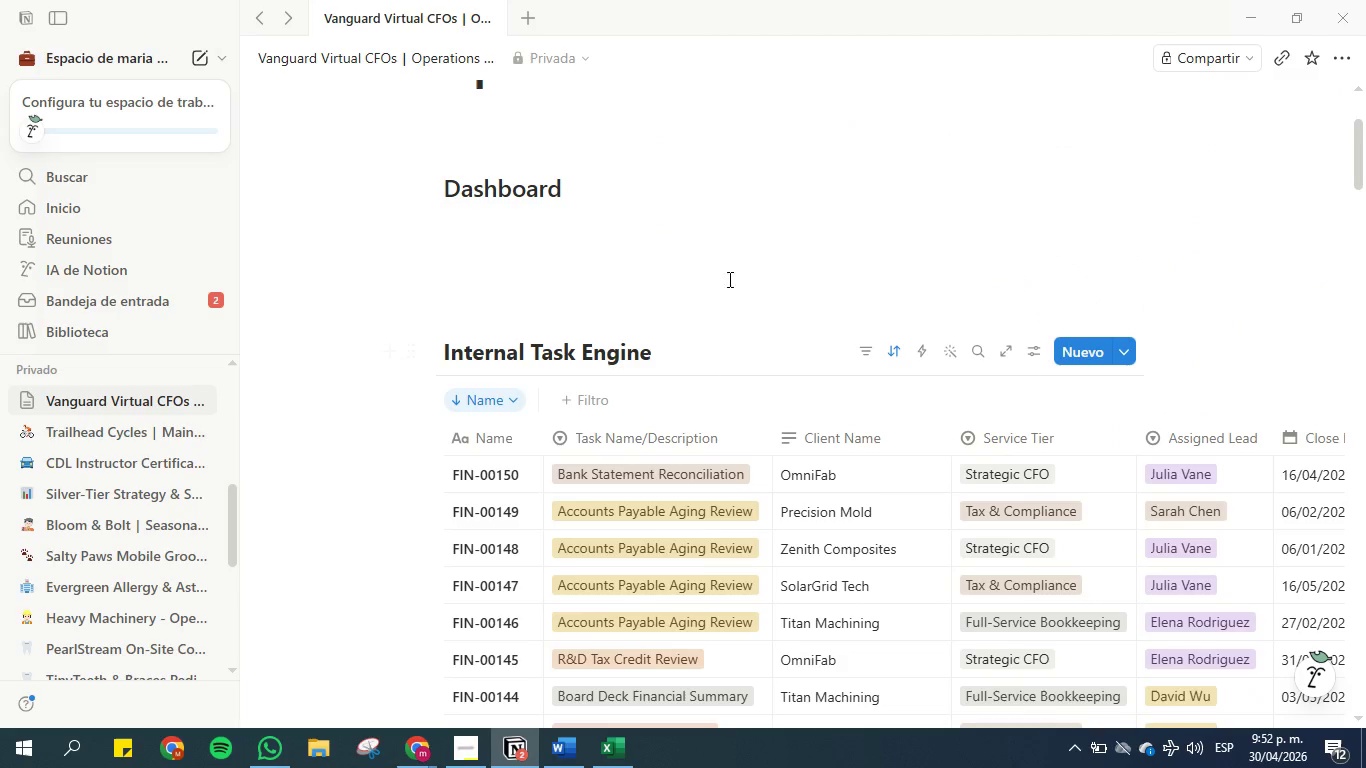 
left_click([717, 264])
 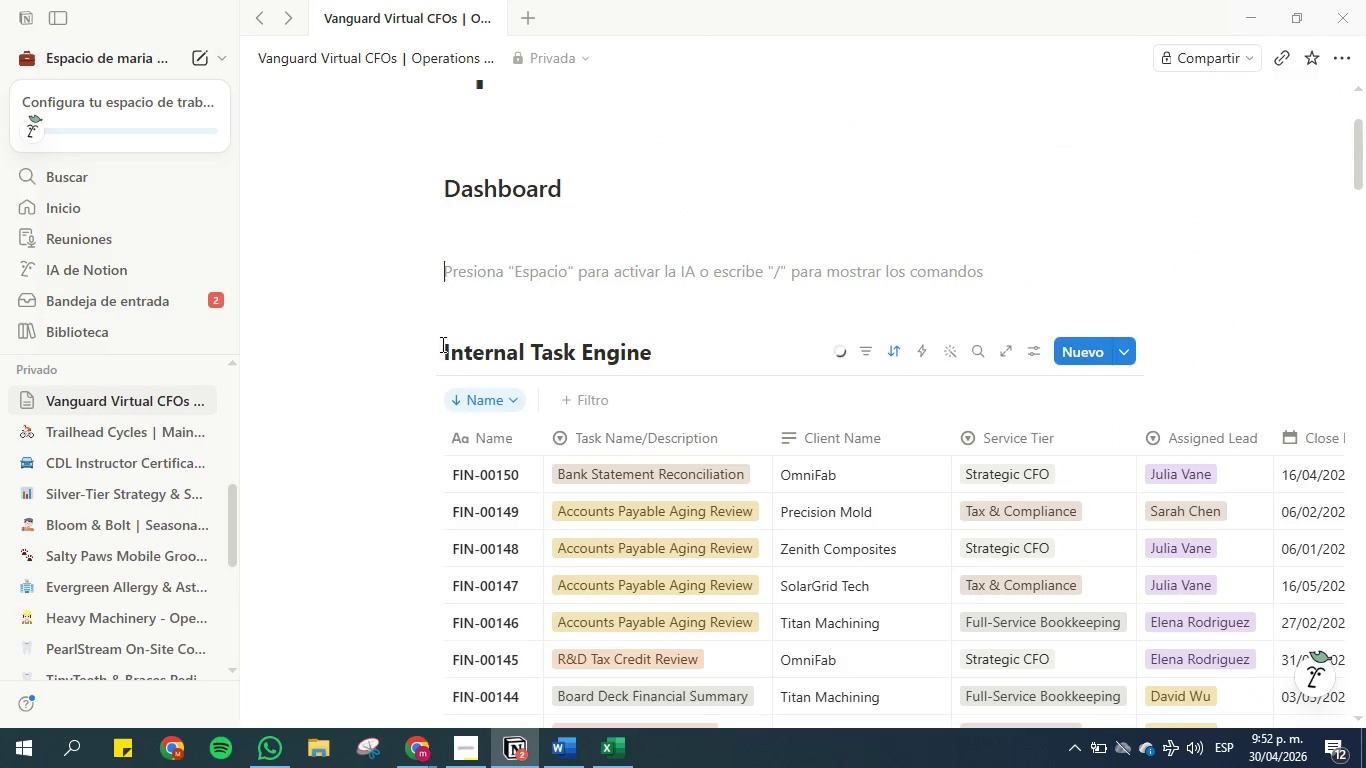 
scroll: coordinate [427, 419], scroll_direction: down, amount: 19.0
 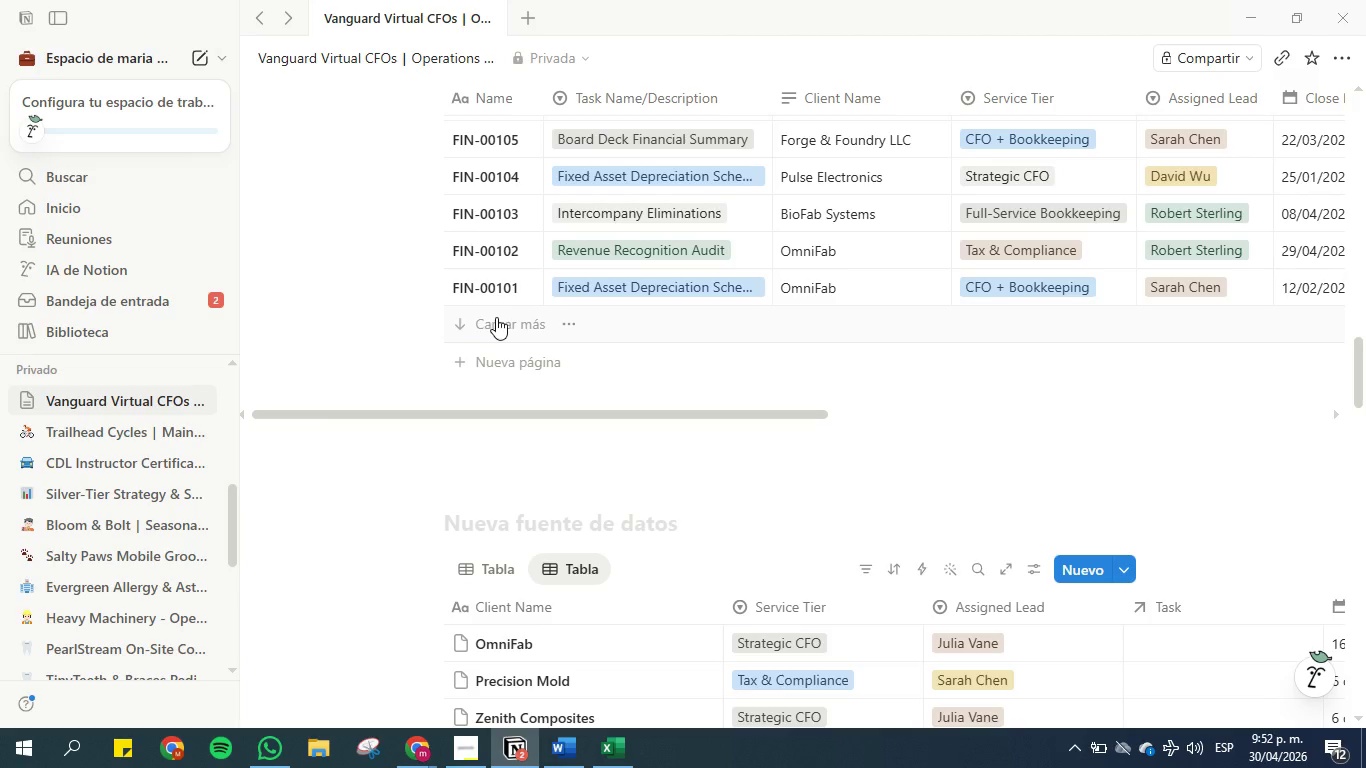 
left_click([489, 317])
 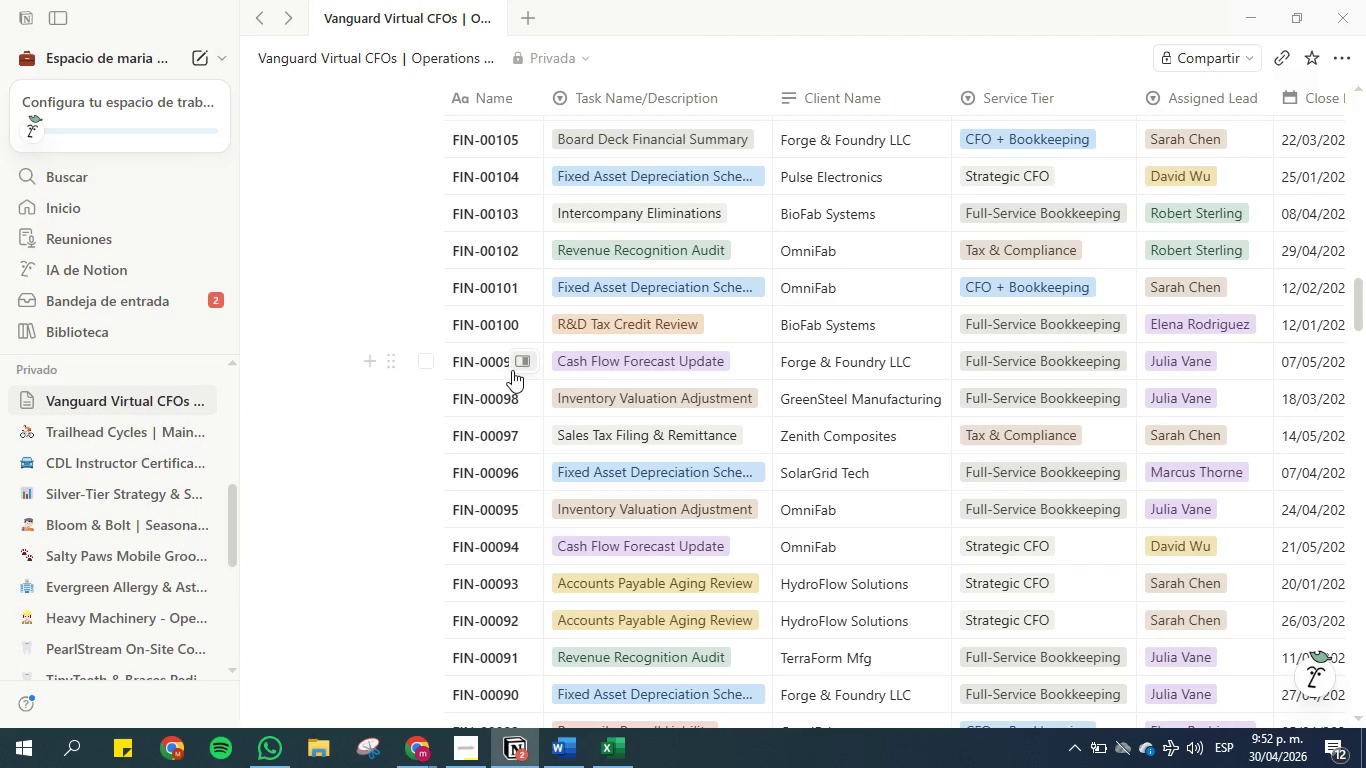 
scroll: coordinate [471, 401], scroll_direction: down, amount: 21.0
 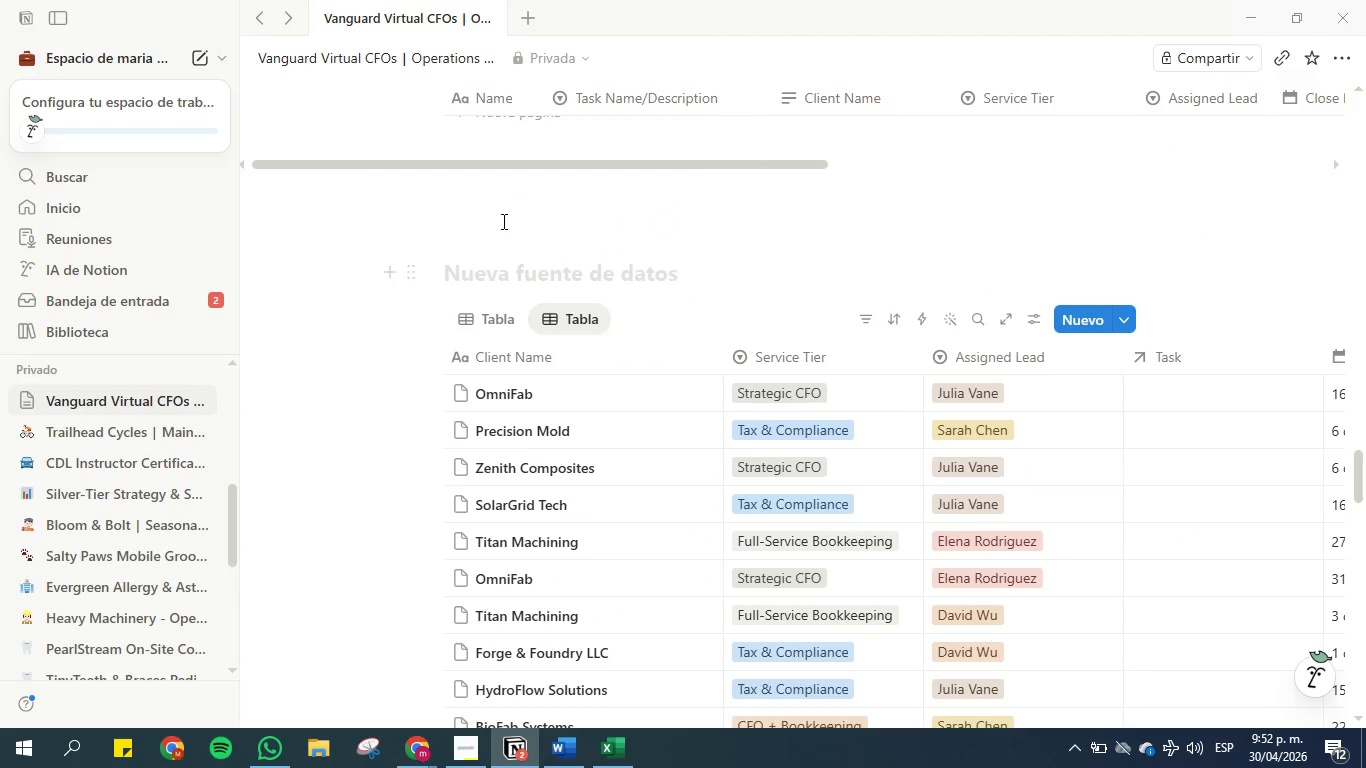 
scroll: coordinate [495, 249], scroll_direction: up, amount: 4.0
 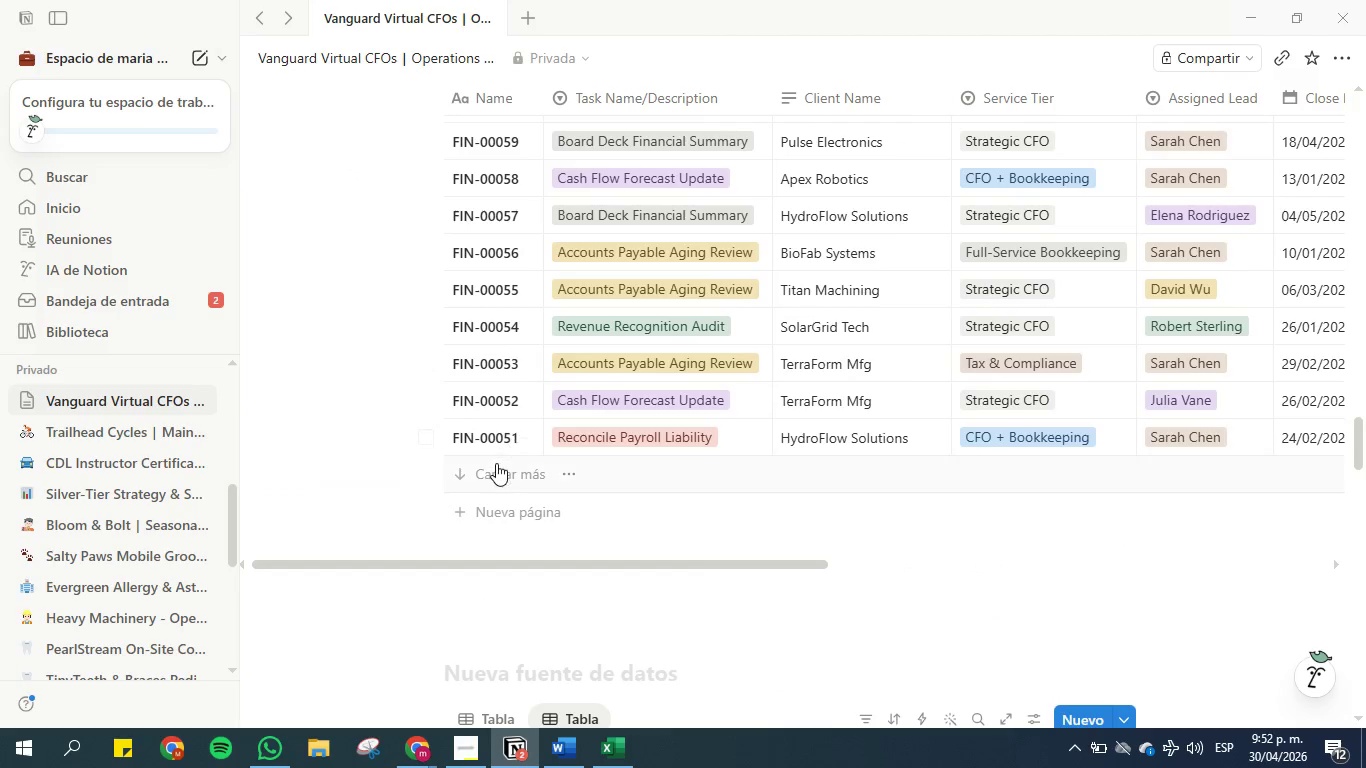 
left_click([496, 463])
 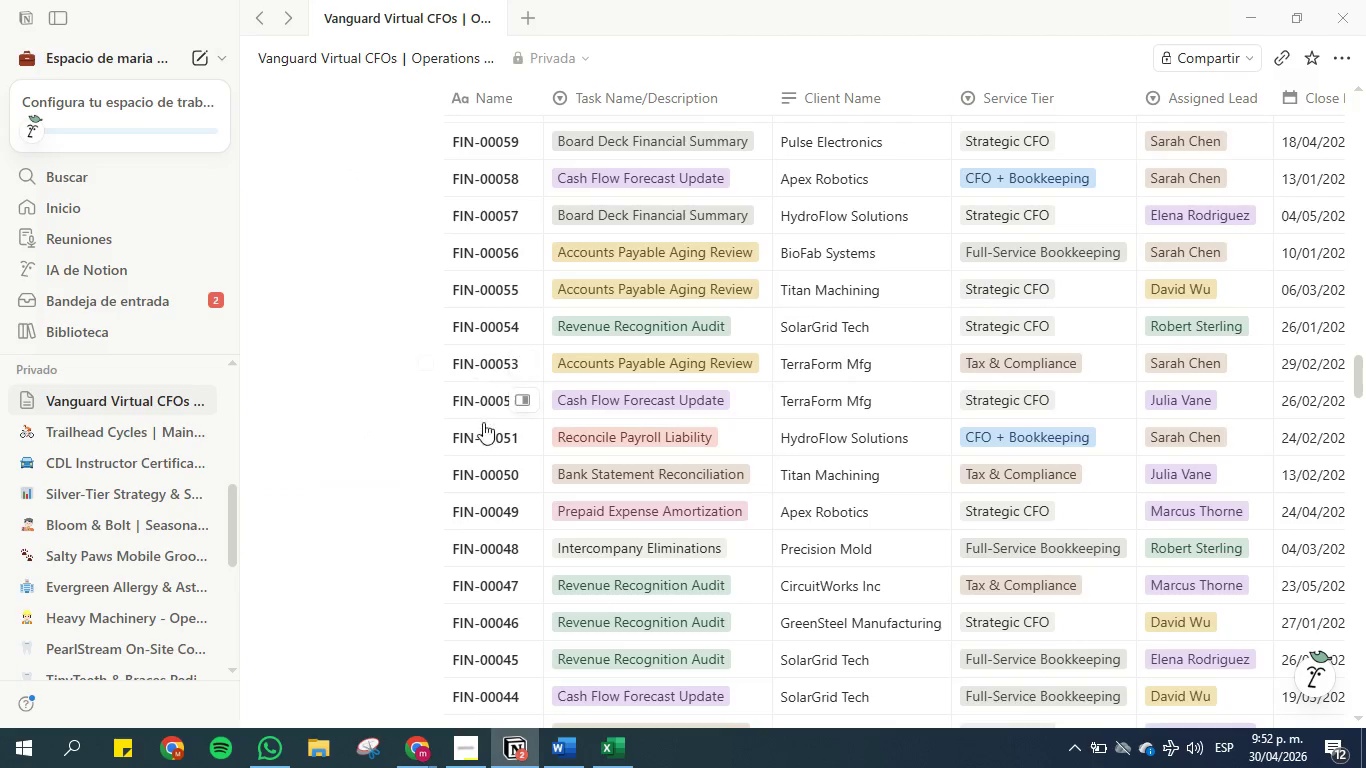 
scroll: coordinate [493, 427], scroll_direction: down, amount: 18.0
 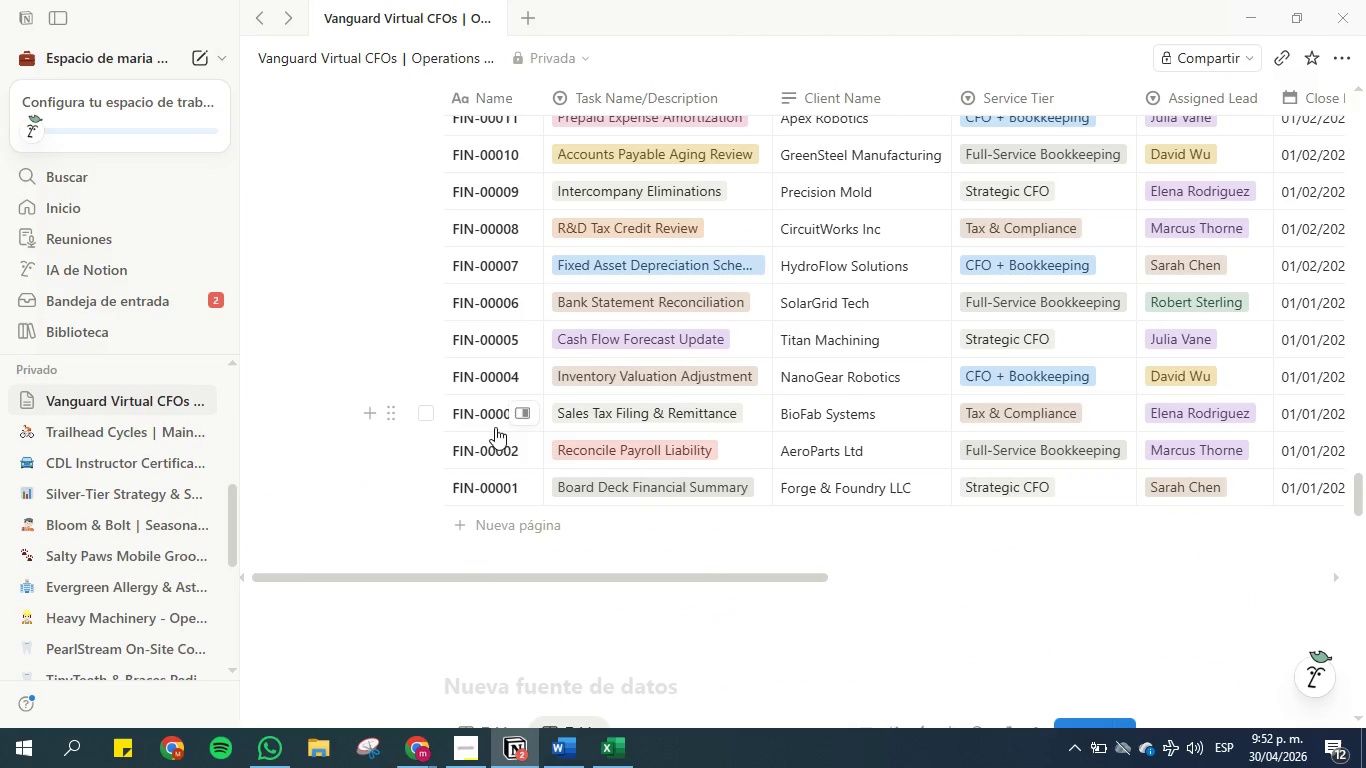 
scroll: coordinate [496, 408], scroll_direction: up, amount: 58.0
 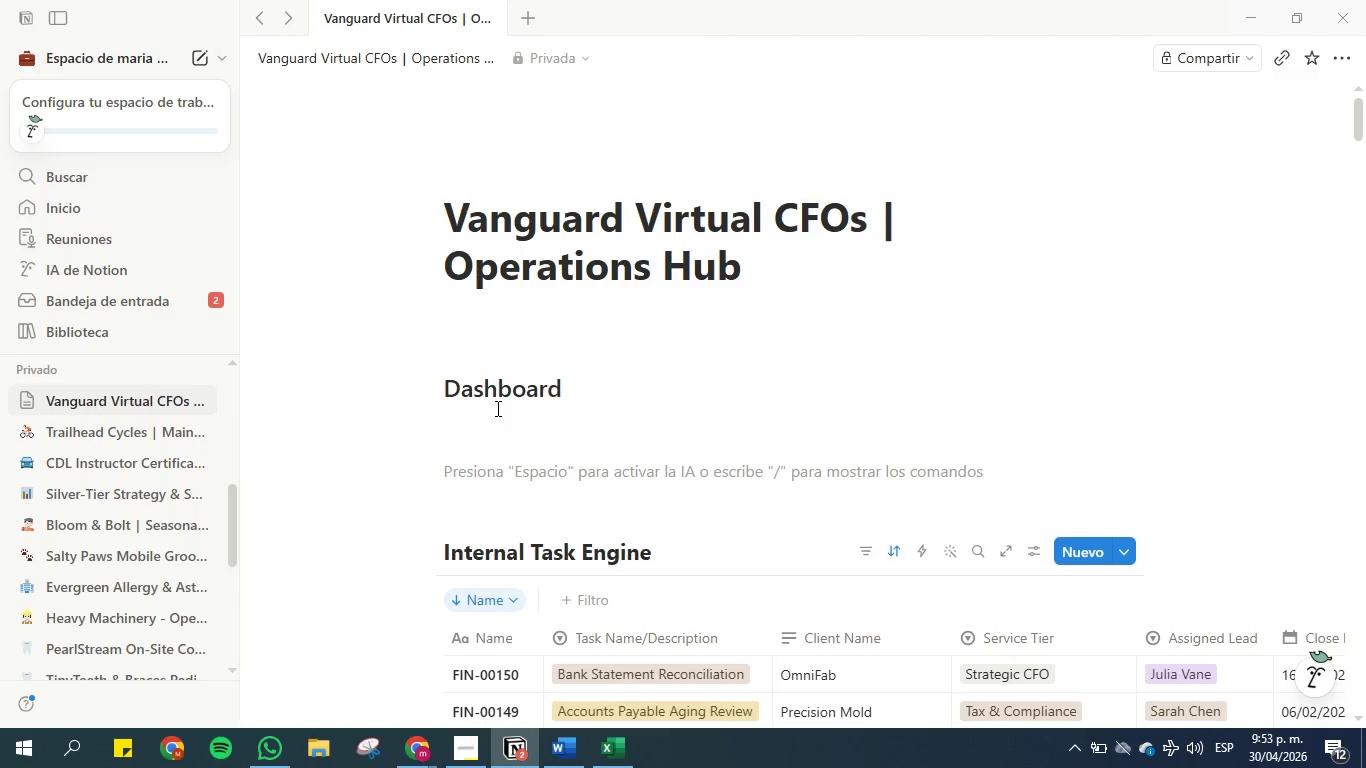 
scroll: coordinate [496, 408], scroll_direction: down, amount: 4.0
 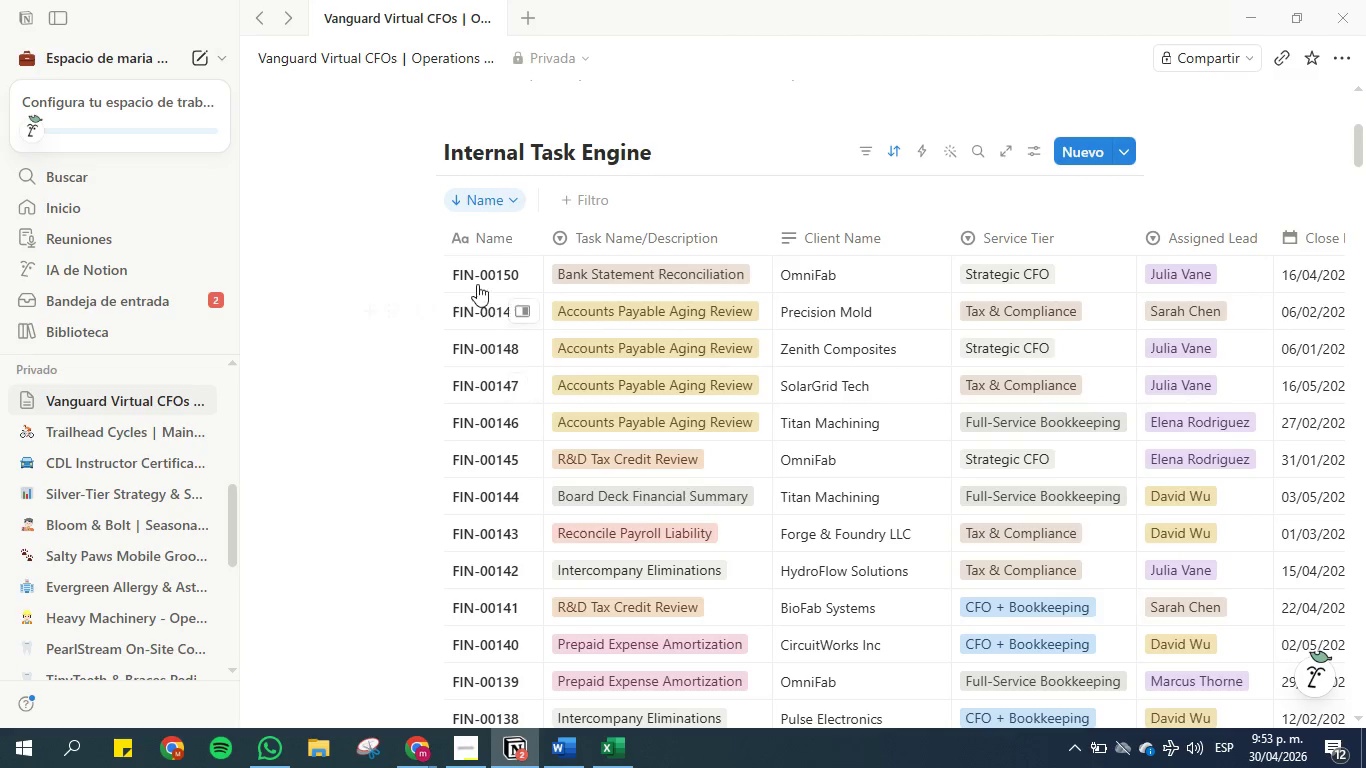 
left_click([475, 279])
 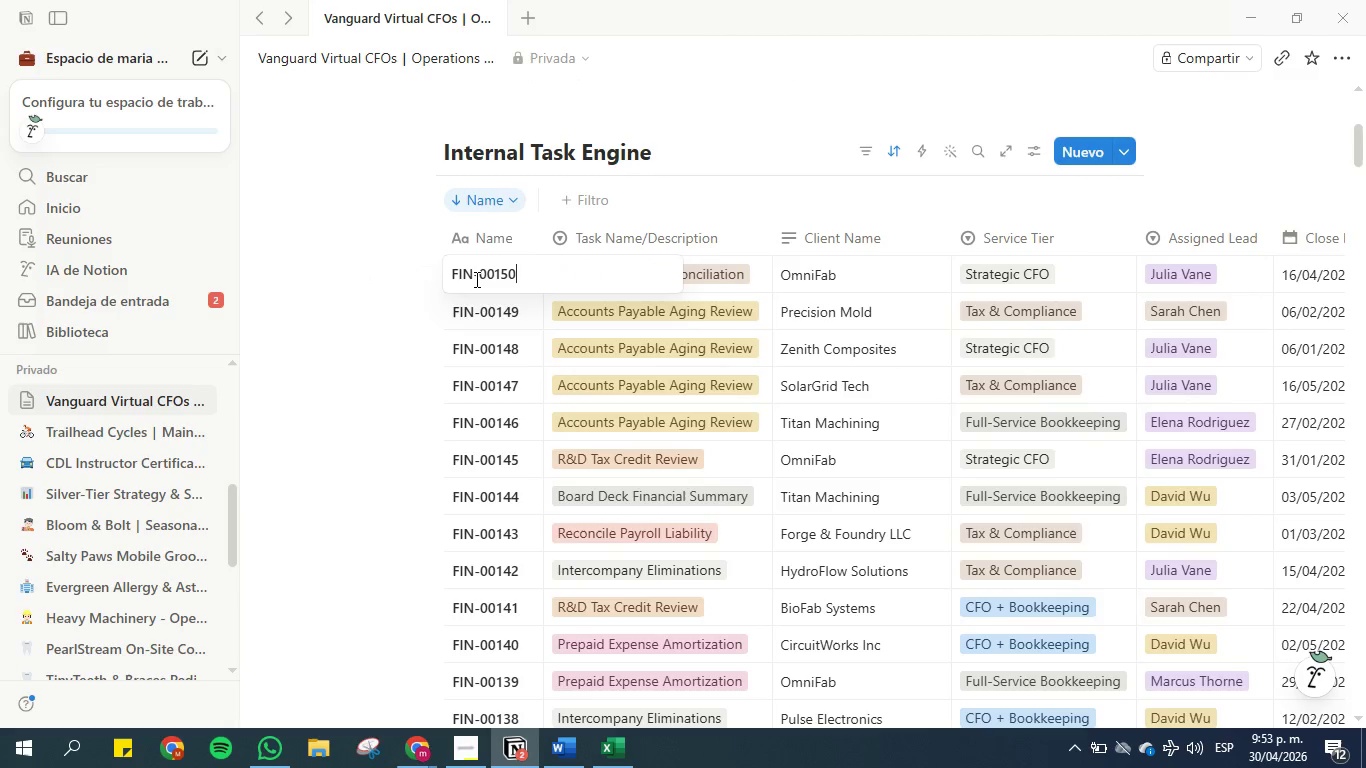 
key(Escape)
 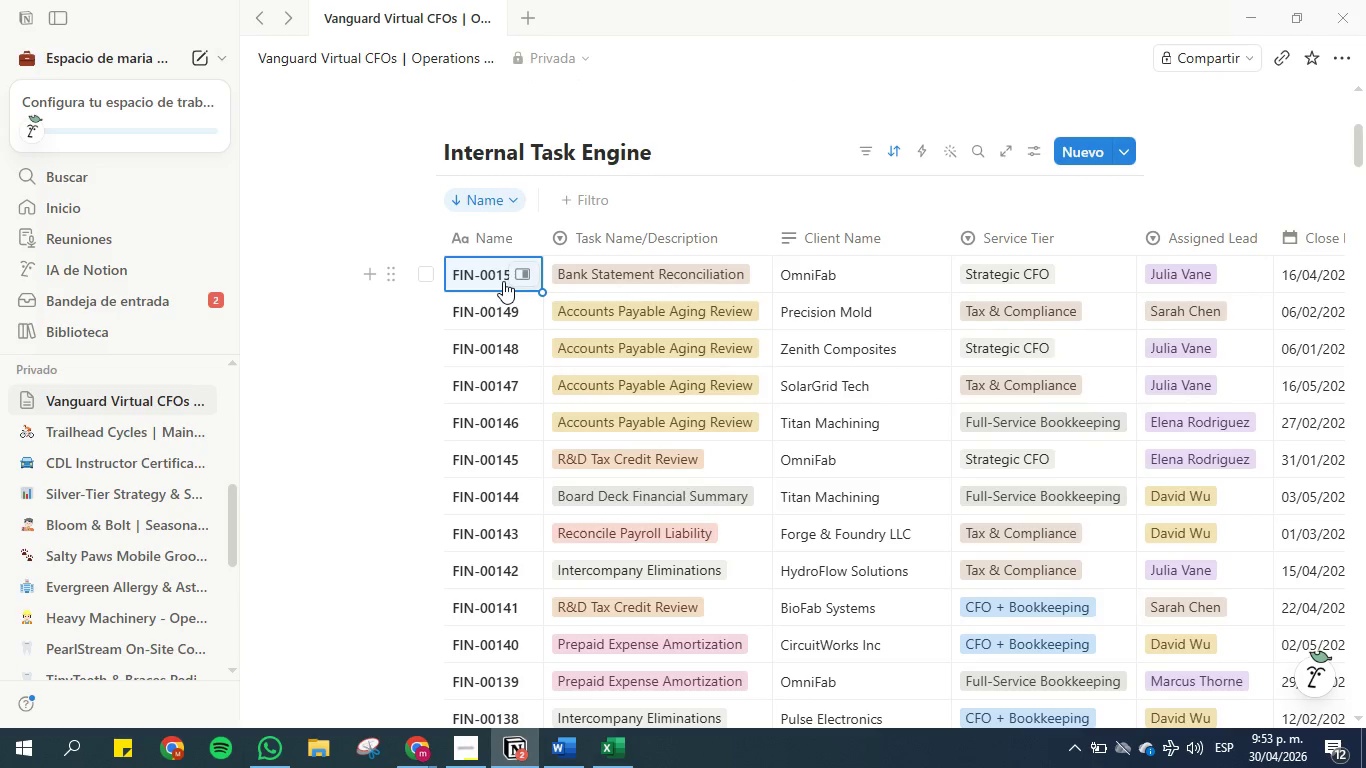 
key(Control+Shift+ArrowDown)
 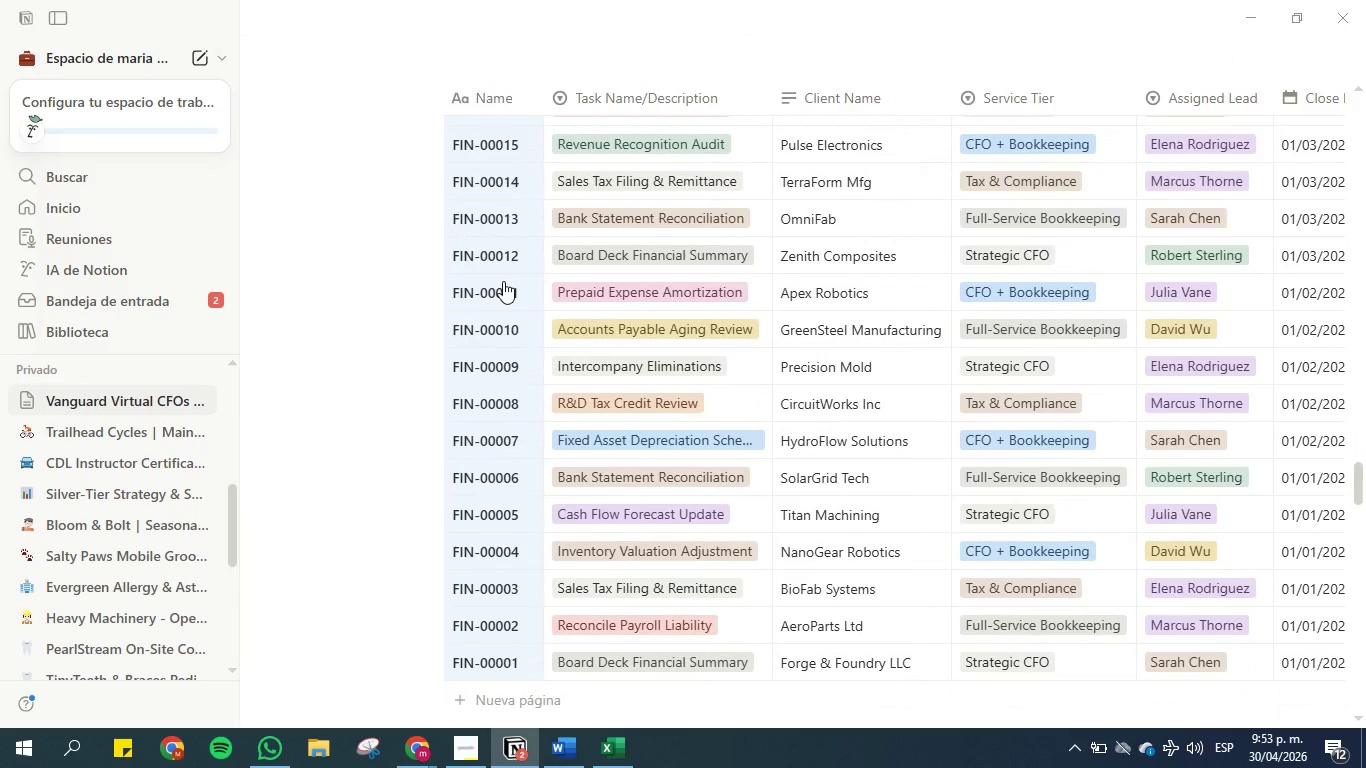 
key(Control+C)
 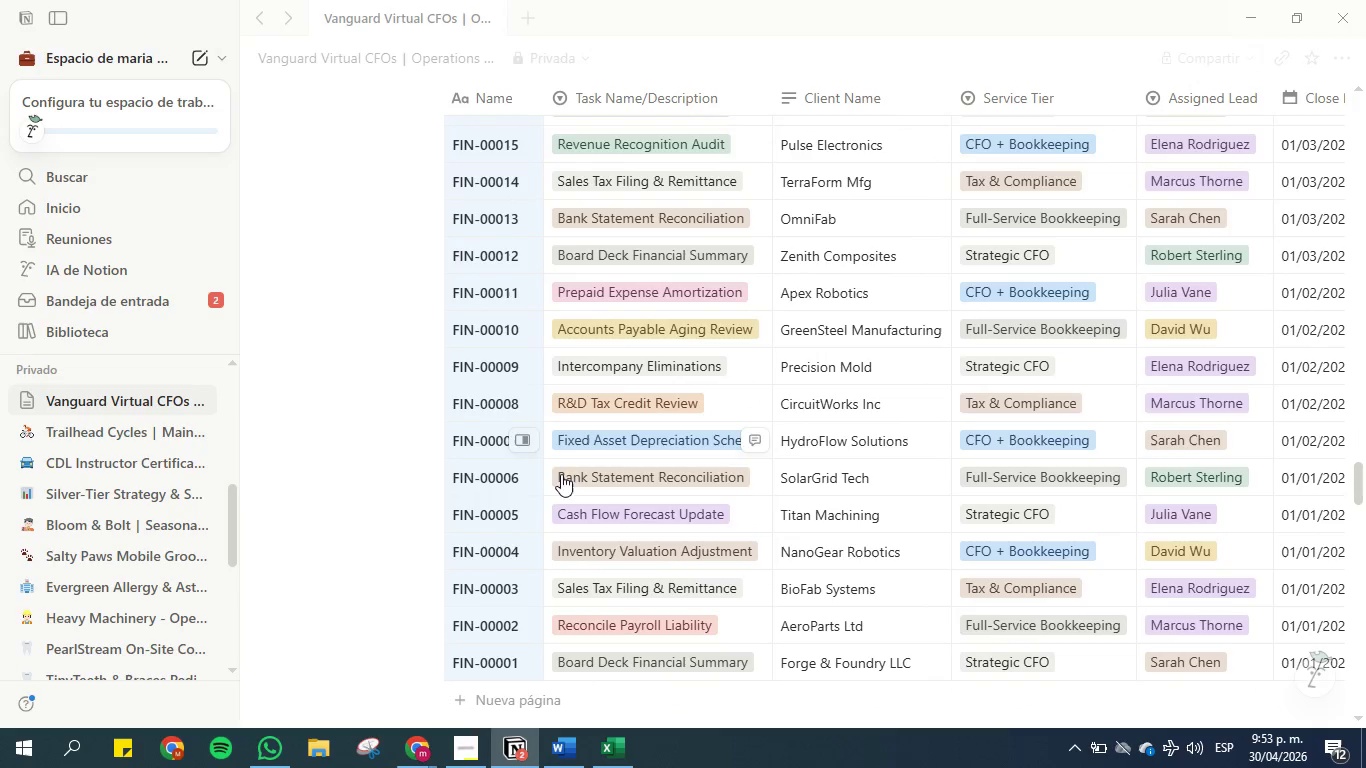 
scroll: coordinate [708, 570], scroll_direction: down, amount: 7.0
 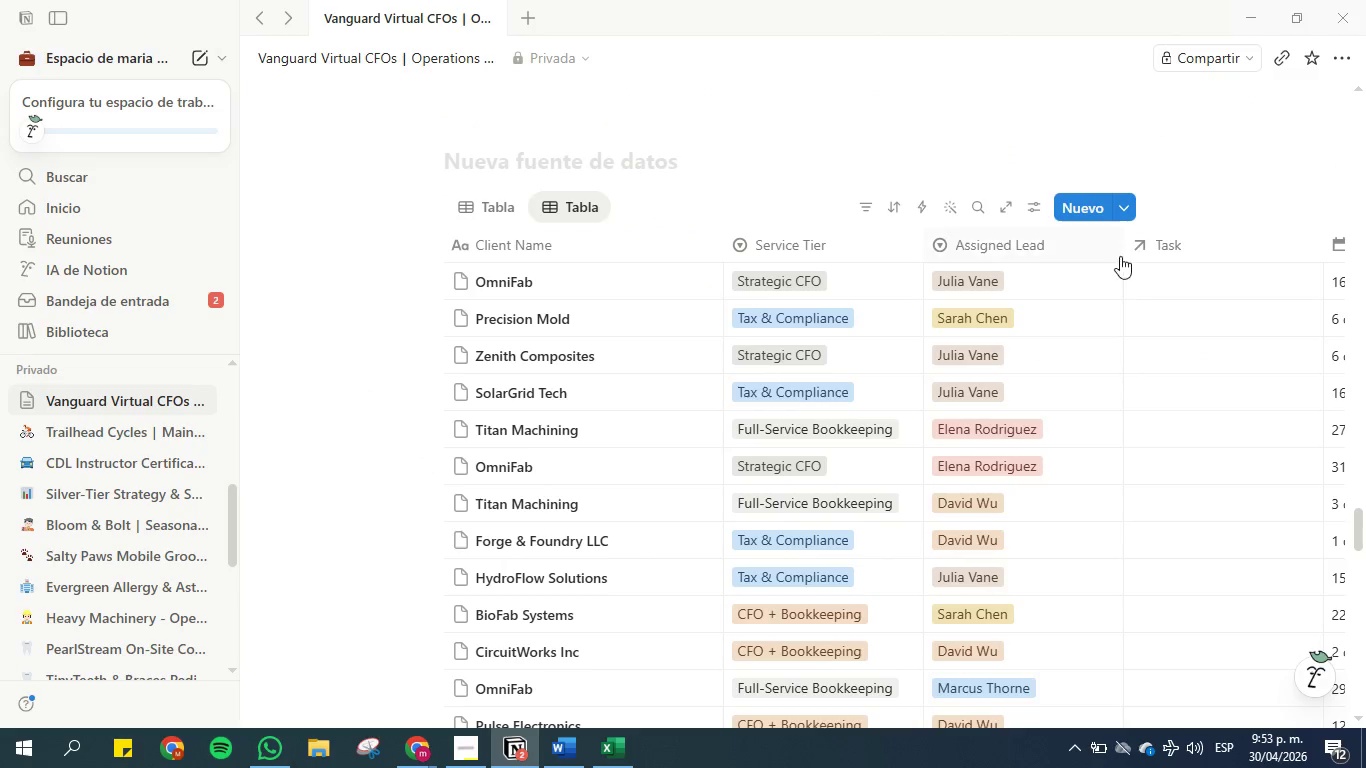 
left_click([1159, 280])
 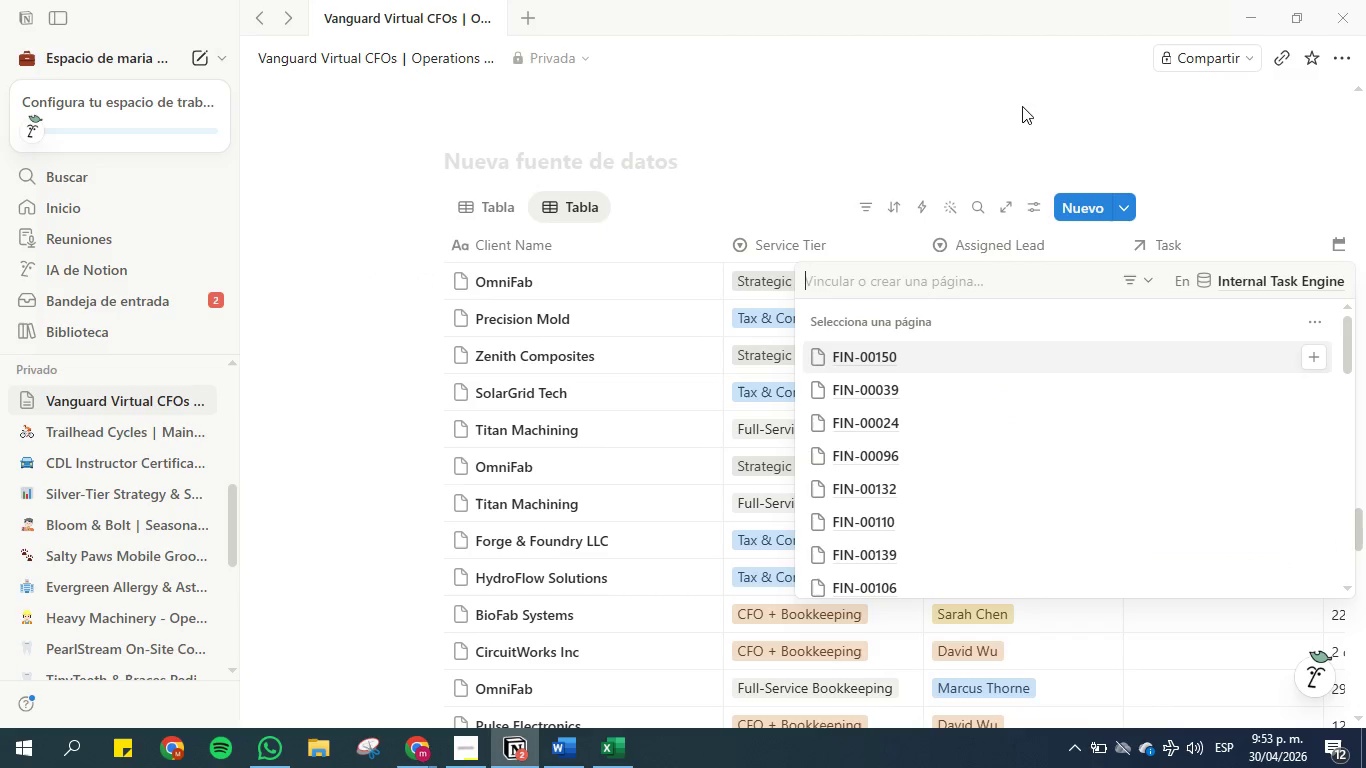 
left_click([1026, 106])
 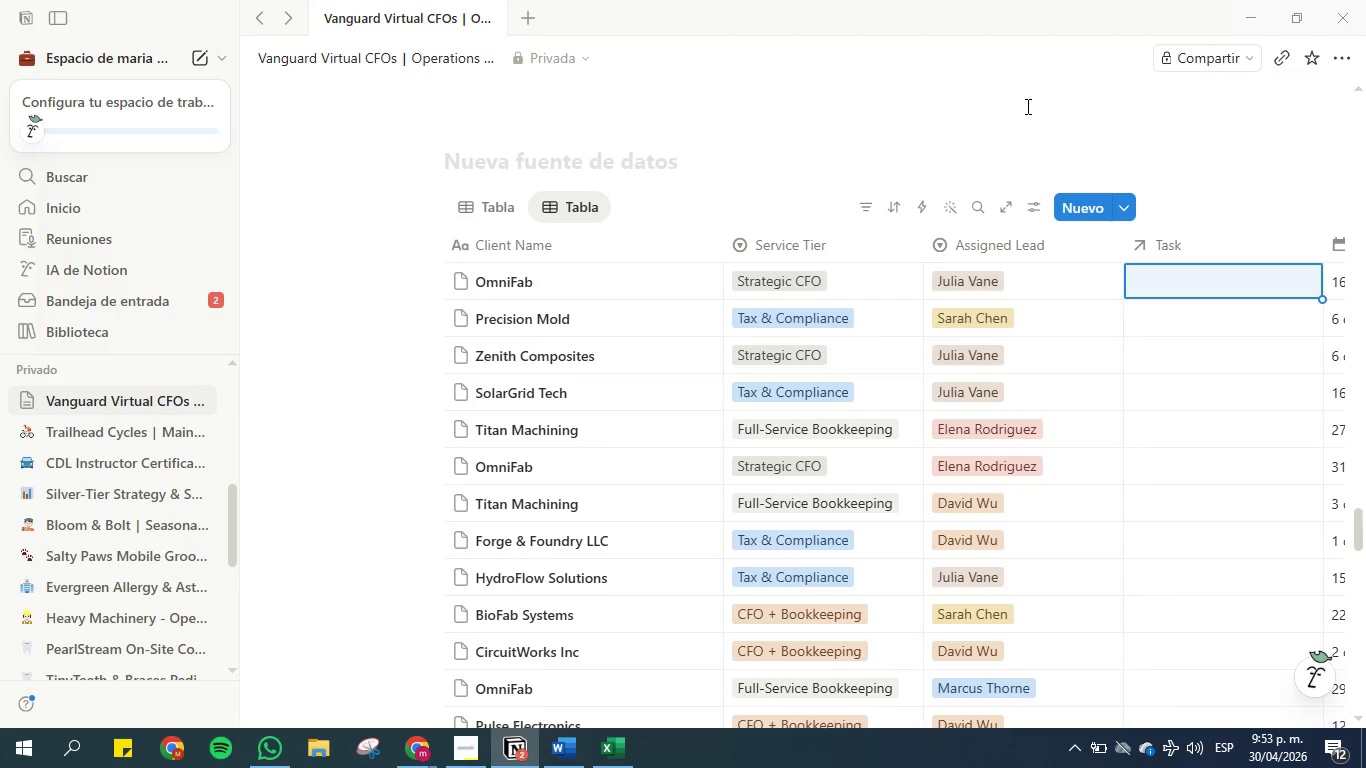 
key(Control+V)
 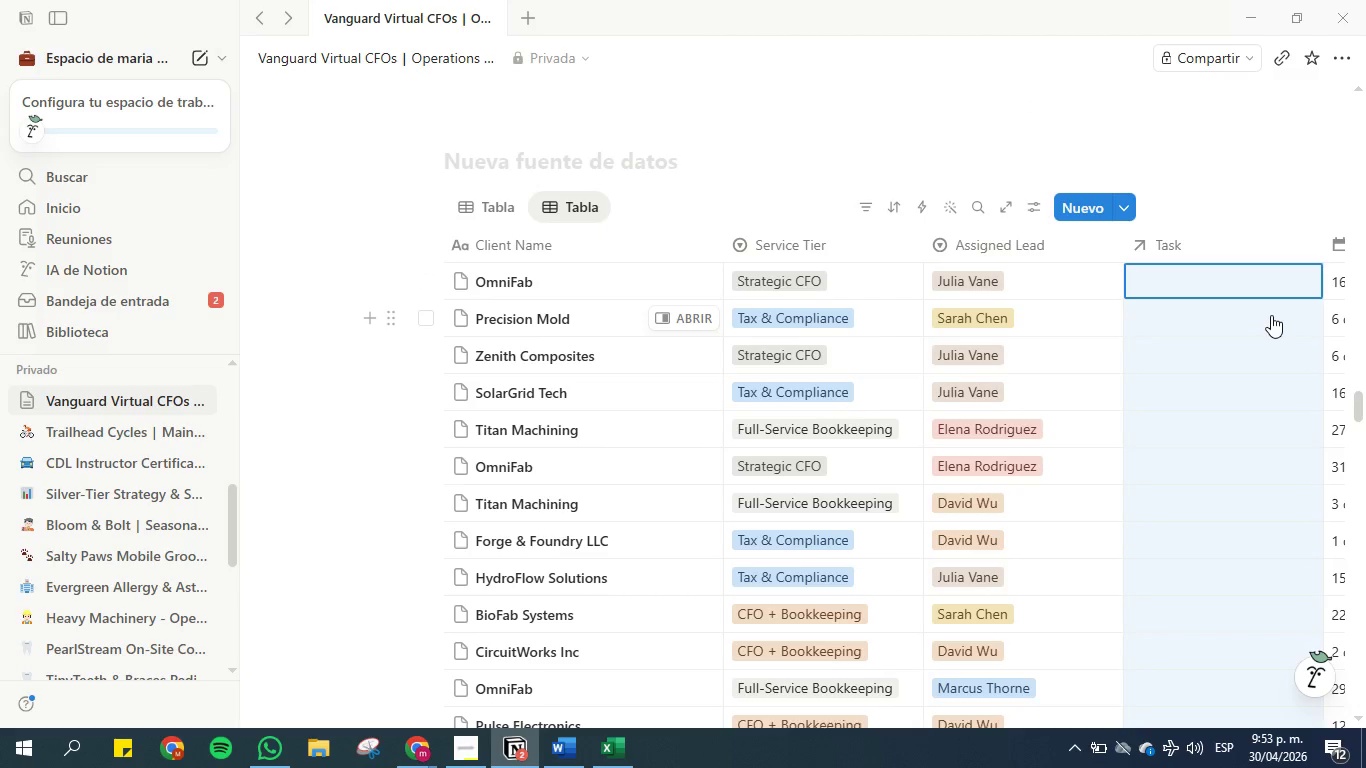 
wait(8.45)
 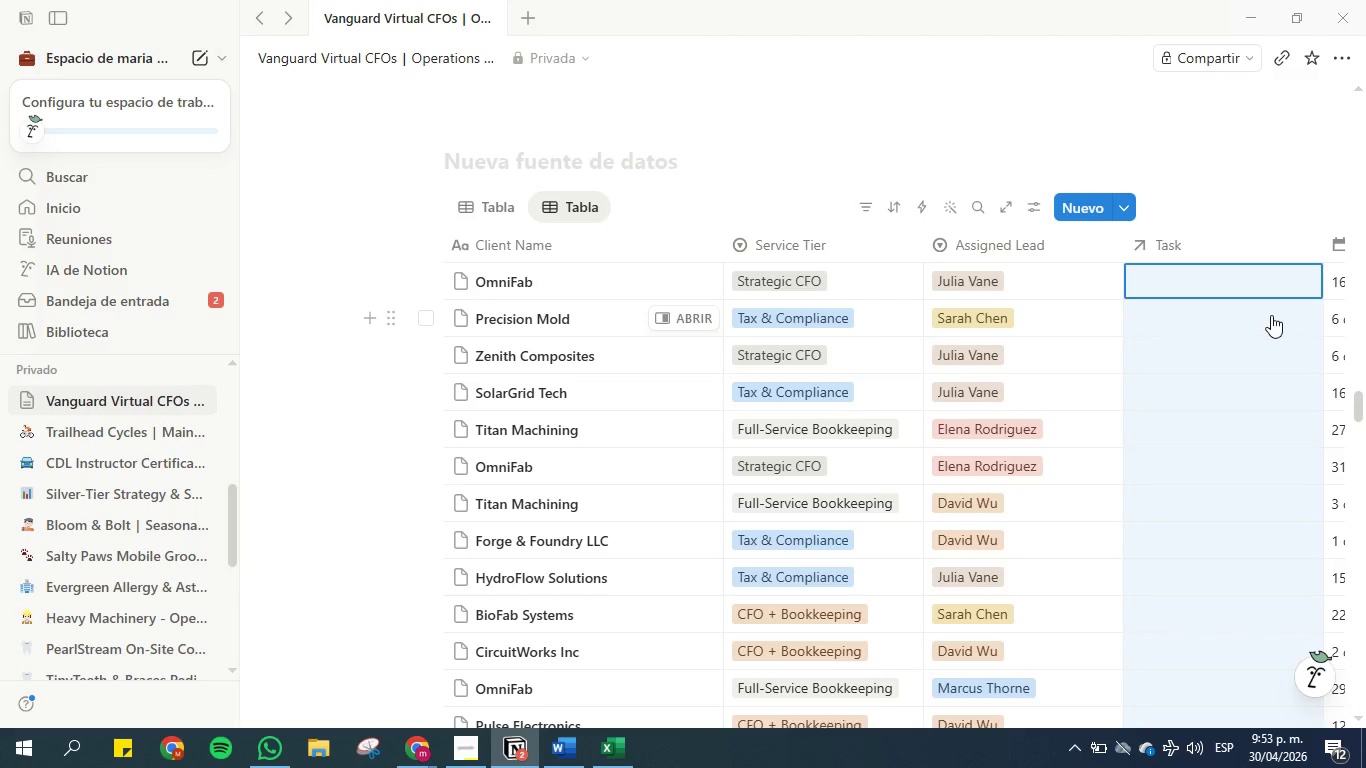 
scroll: coordinate [1127, 539], scroll_direction: down, amount: 23.0
 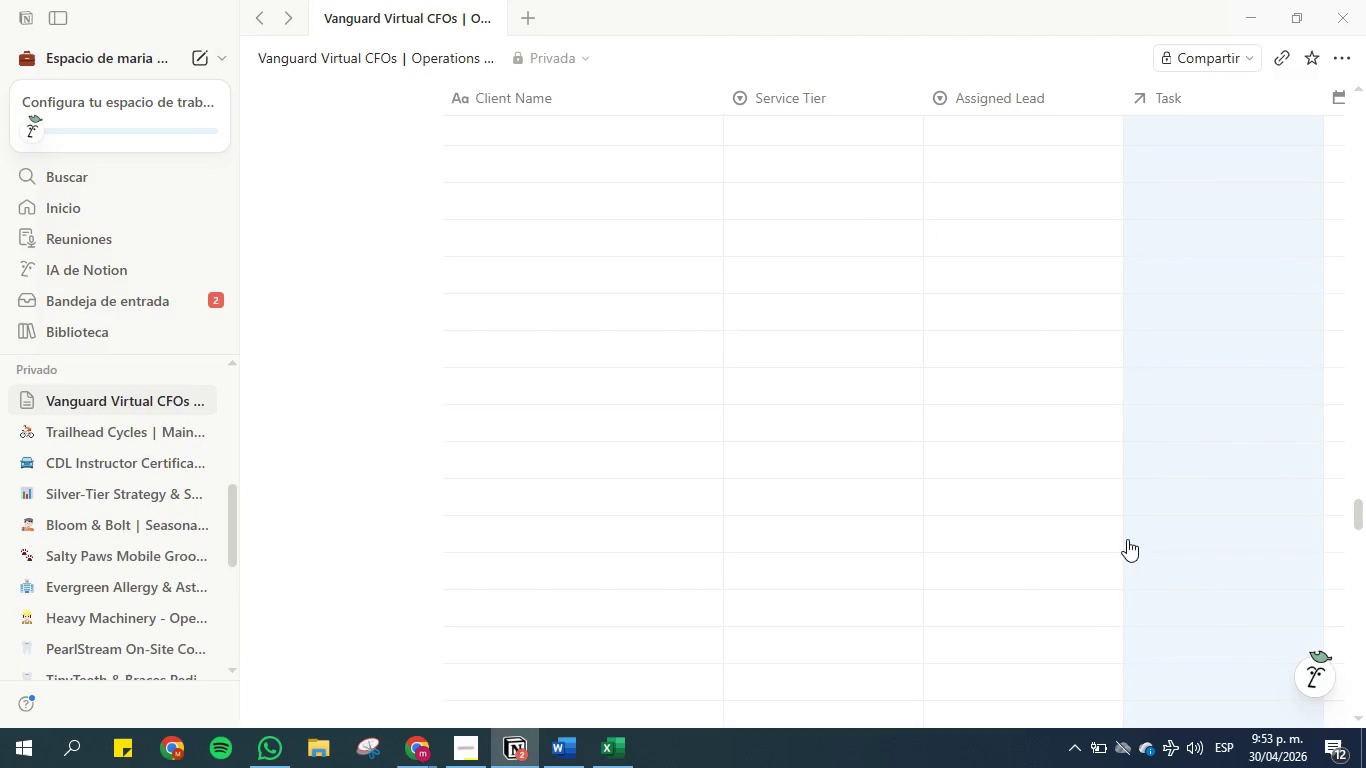 
scroll: coordinate [1127, 539], scroll_direction: up, amount: 5.0
 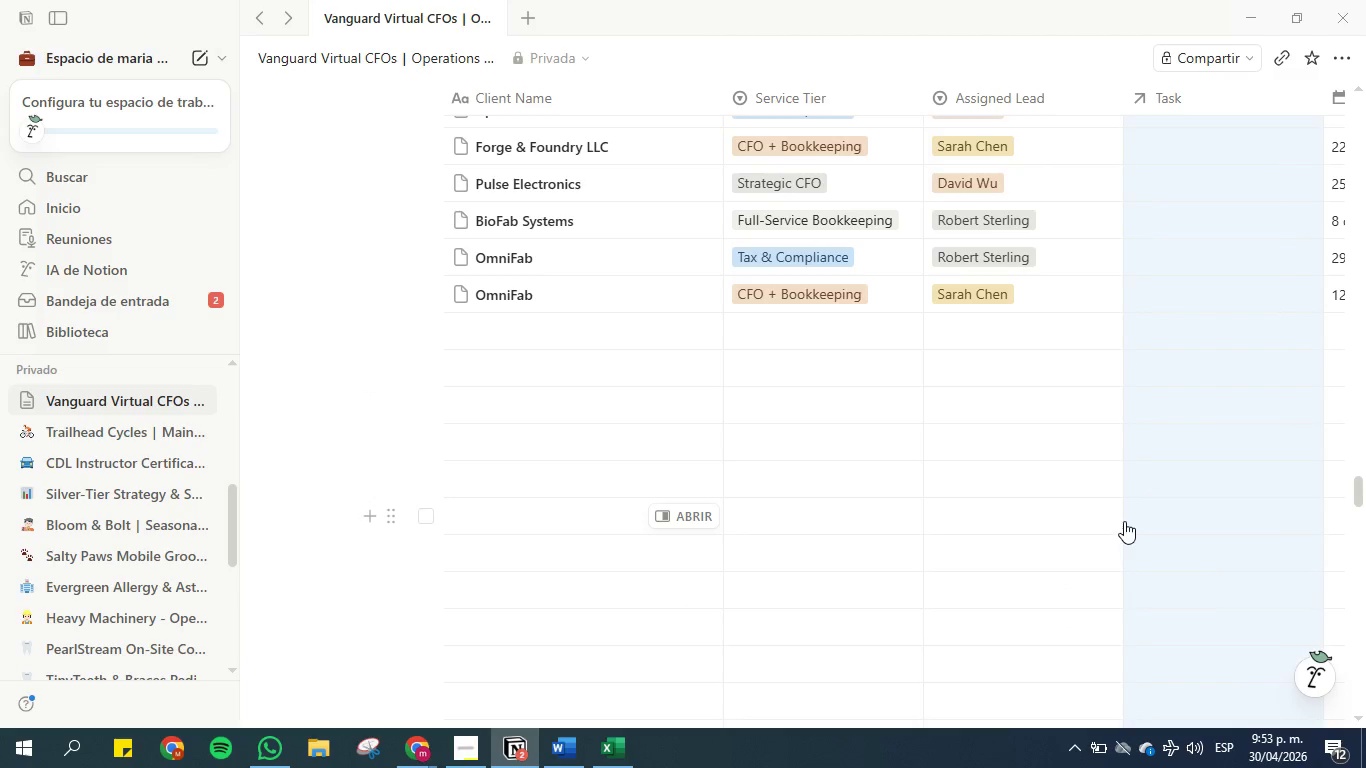 
scroll: coordinate [1165, 460], scroll_direction: down, amount: 37.0
 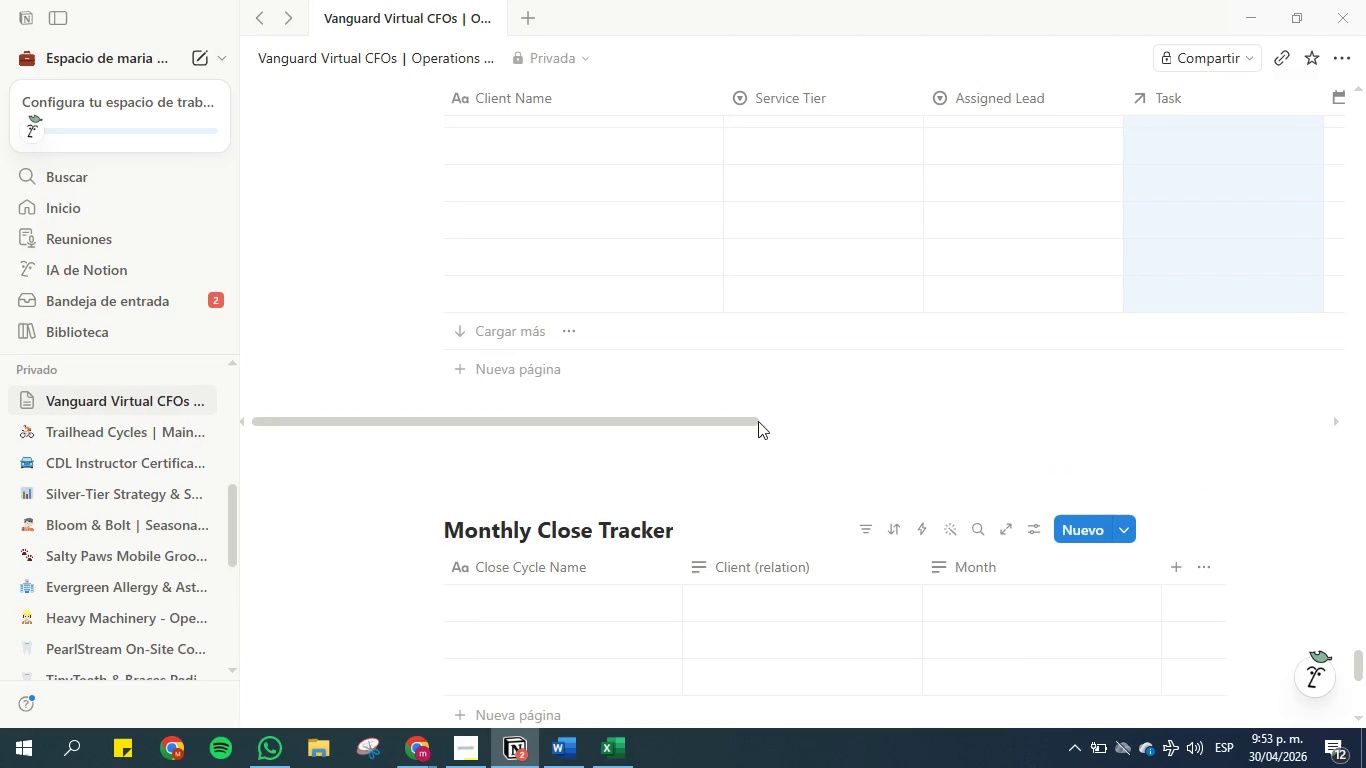 
left_click_drag(start_coordinate=[722, 418], to_coordinate=[597, 393])
 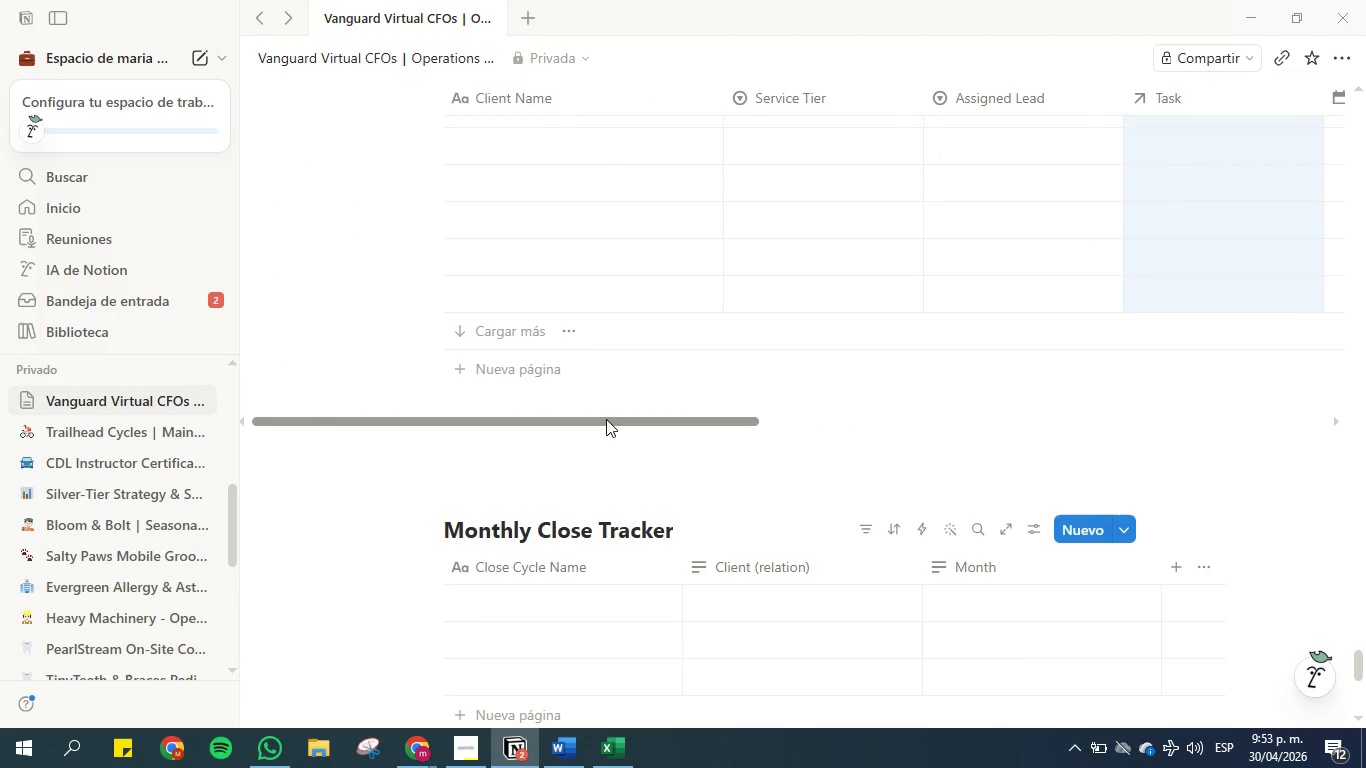 
left_click_drag(start_coordinate=[606, 419], to_coordinate=[846, 420])
 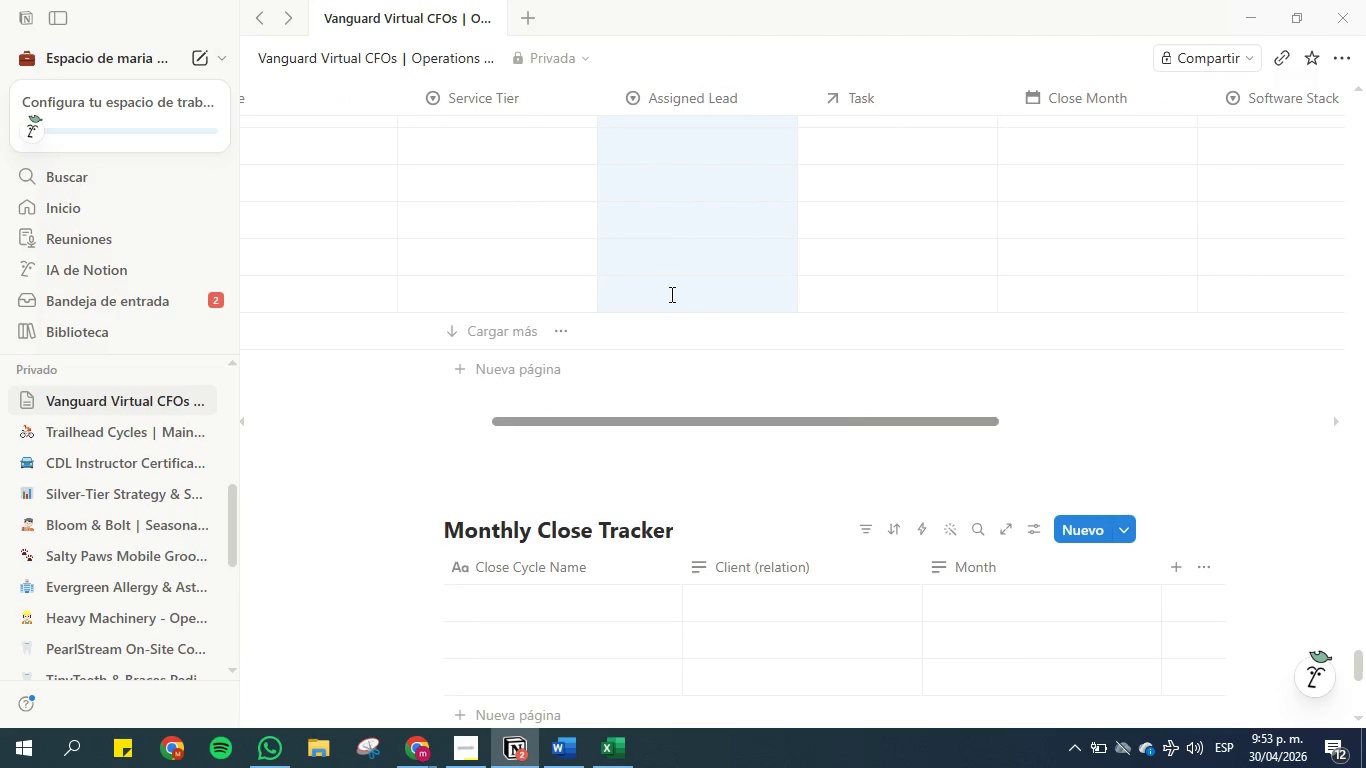 
scroll: coordinate [670, 294], scroll_direction: up, amount: 55.0
 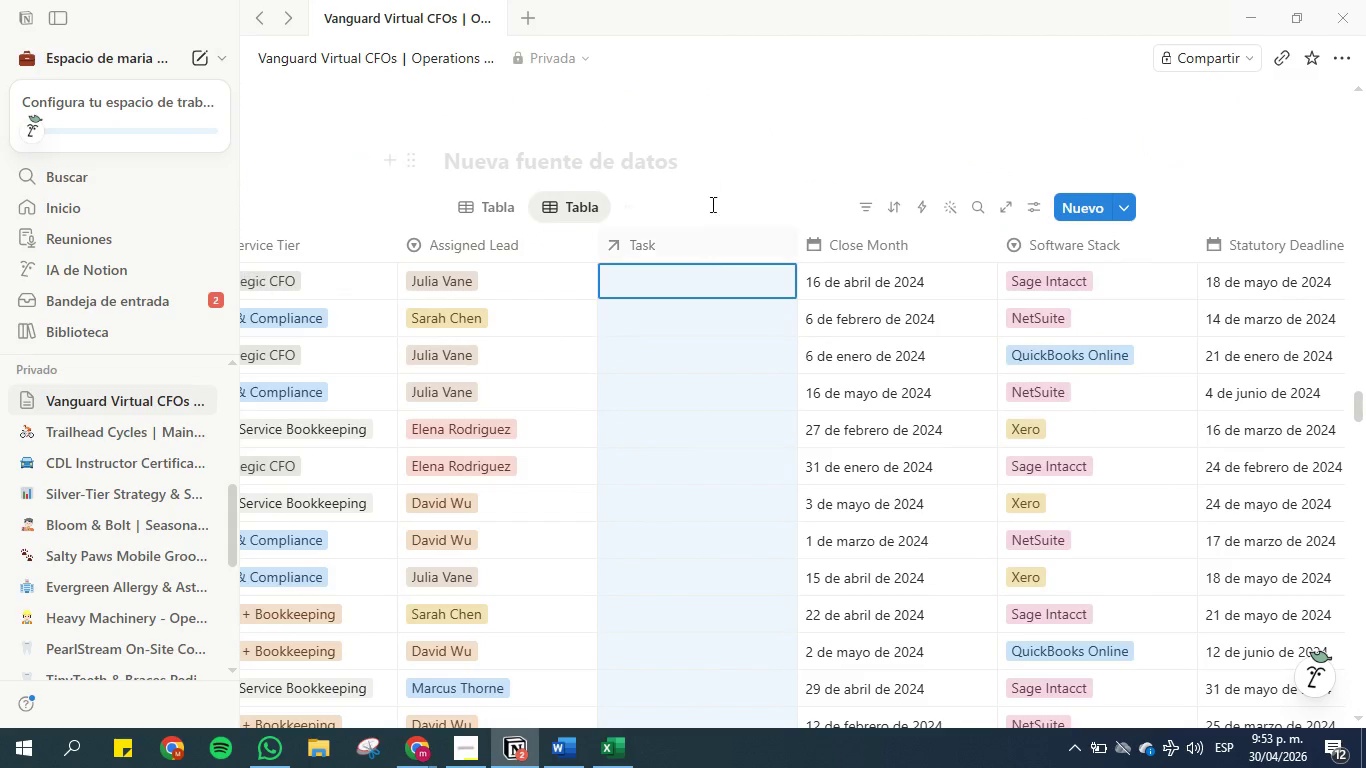 
left_click([712, 197])
 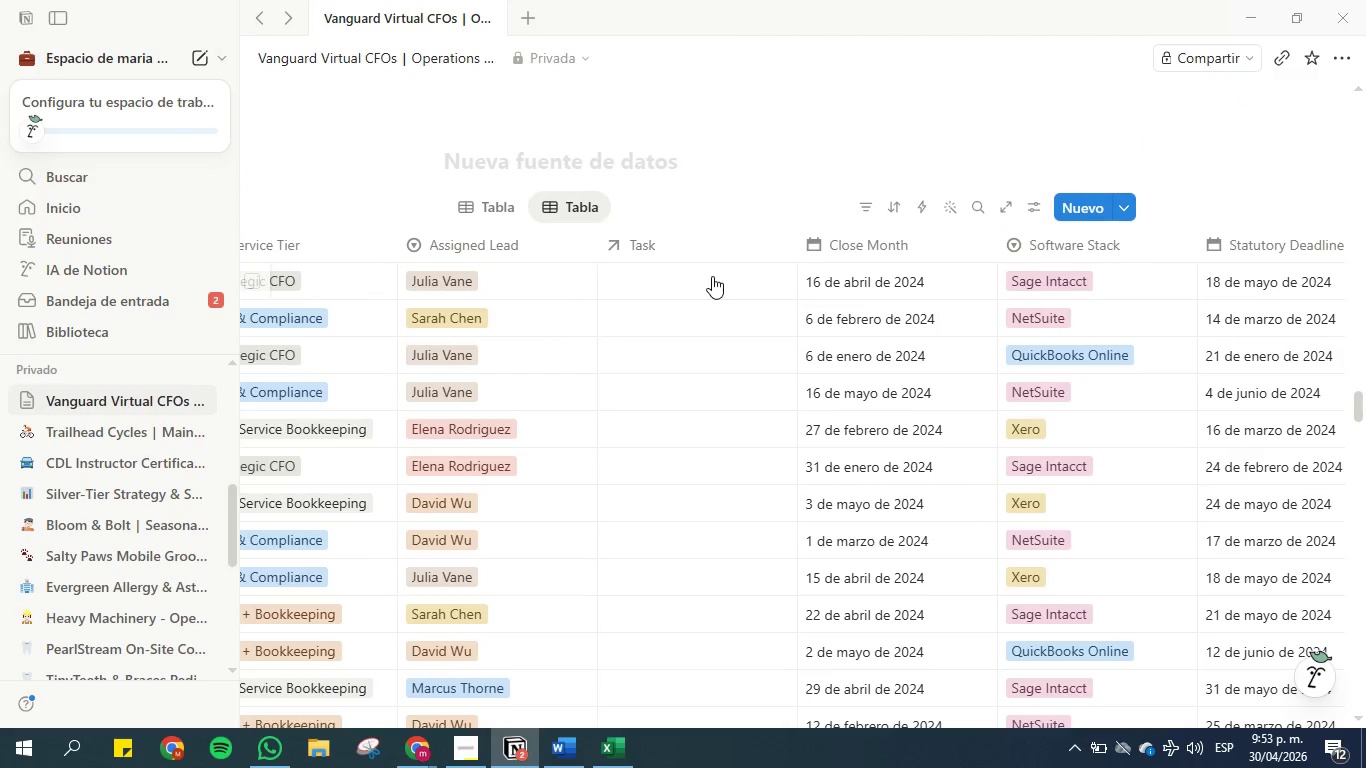 
scroll: coordinate [706, 247], scroll_direction: down, amount: 1.0
 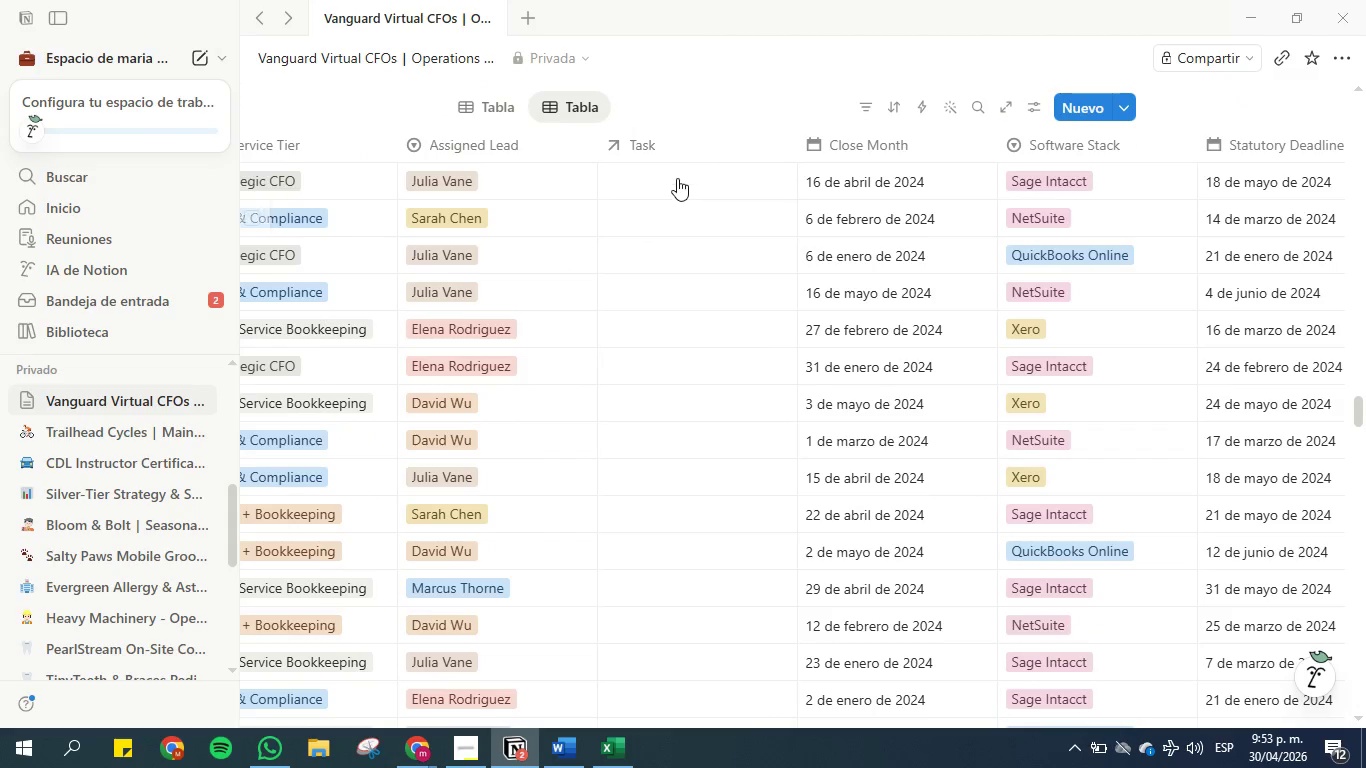 
left_click([676, 172])
 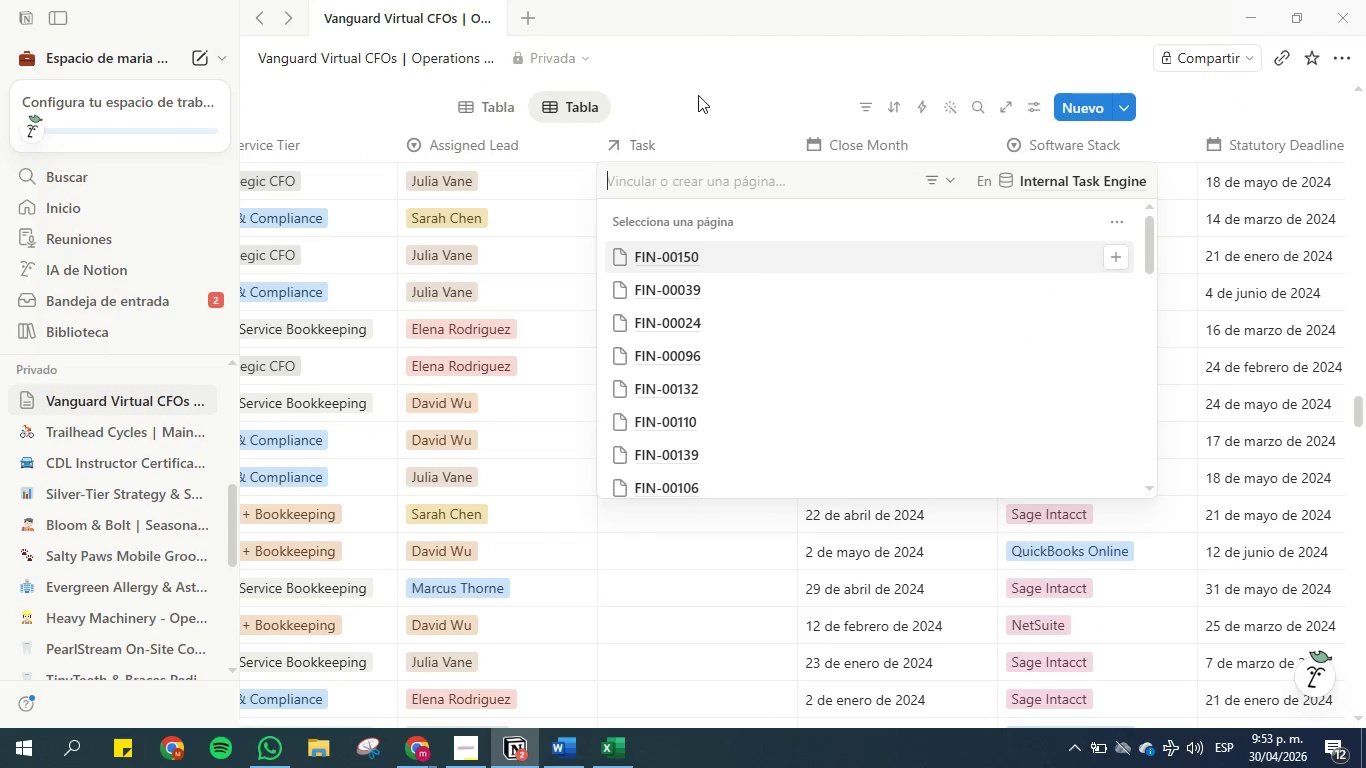 
wait(5.03)
 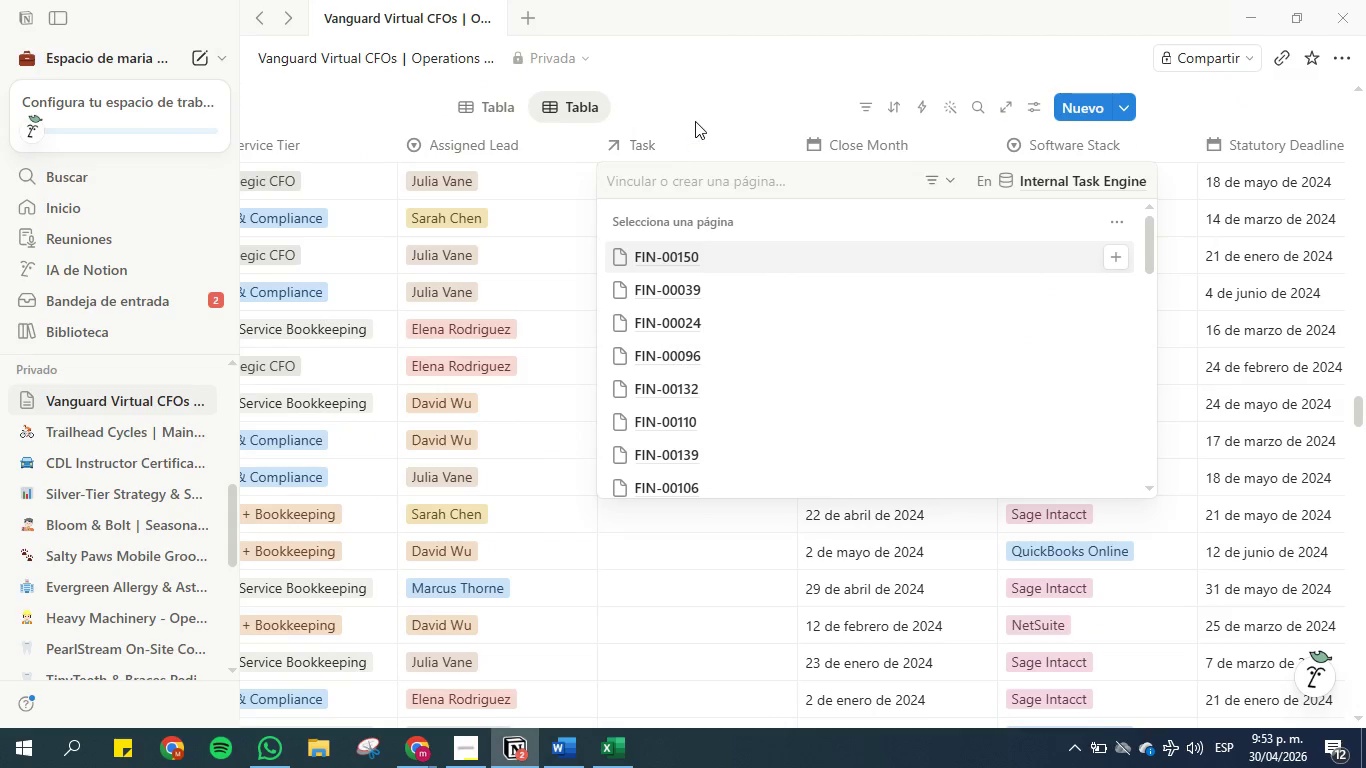 
left_click([698, 95])
 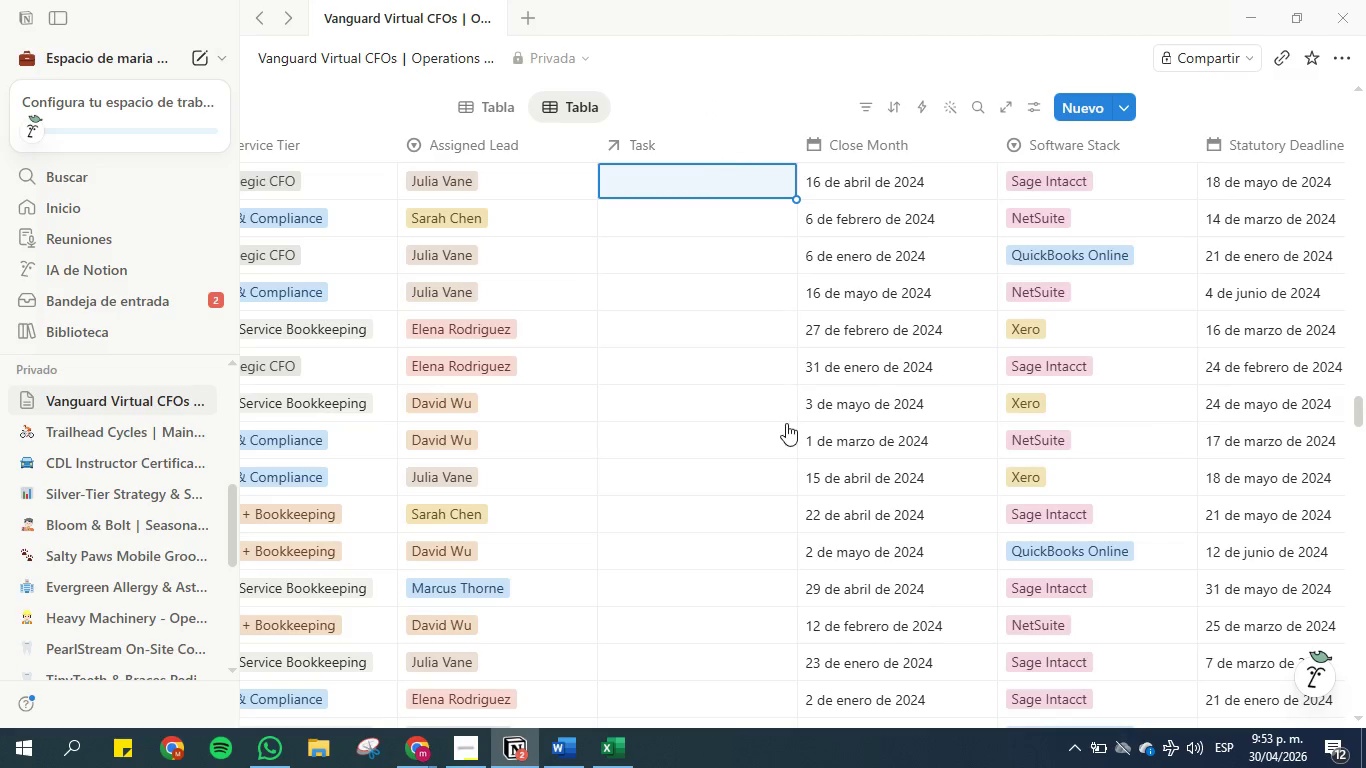 
scroll: coordinate [673, 531], scroll_direction: down, amount: 16.0
 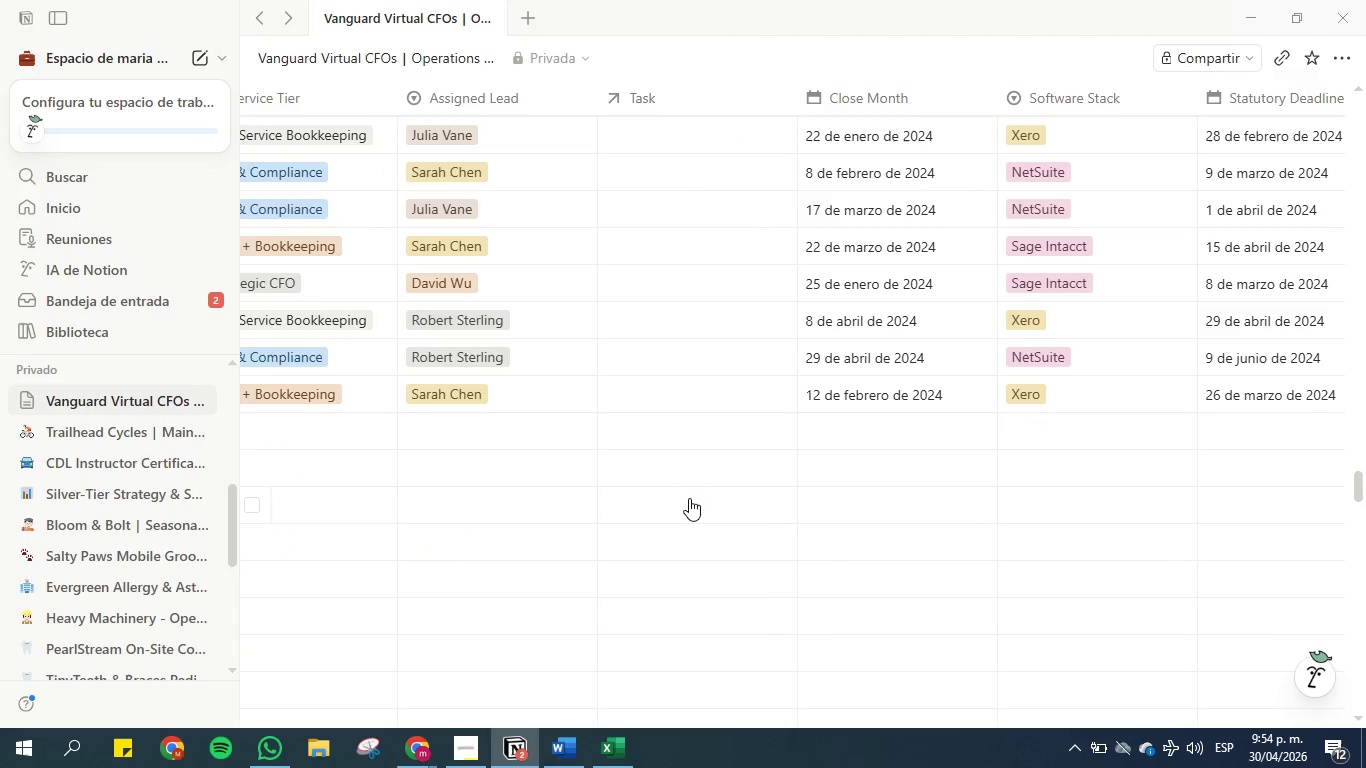 
scroll: coordinate [689, 491], scroll_direction: up, amount: 1.0
 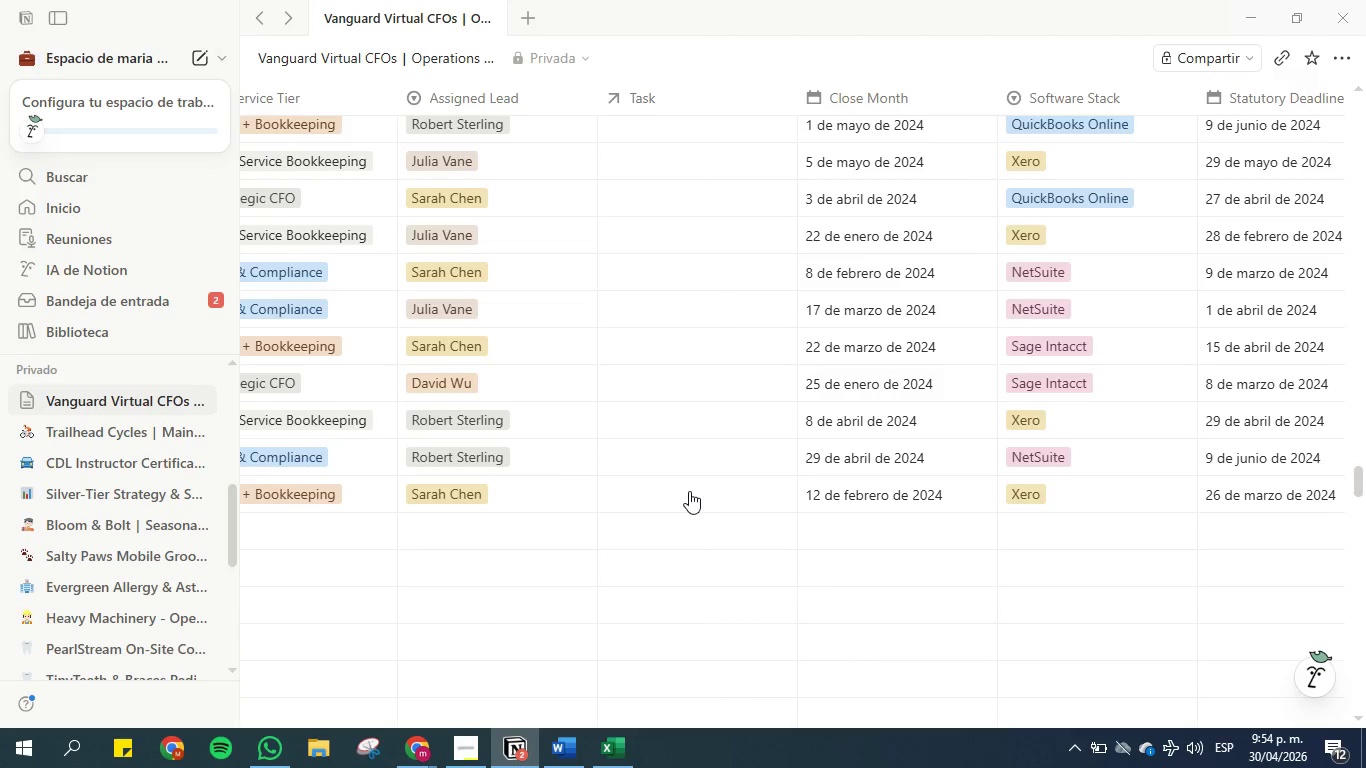 
scroll: coordinate [833, 512], scroll_direction: down, amount: 43.0
 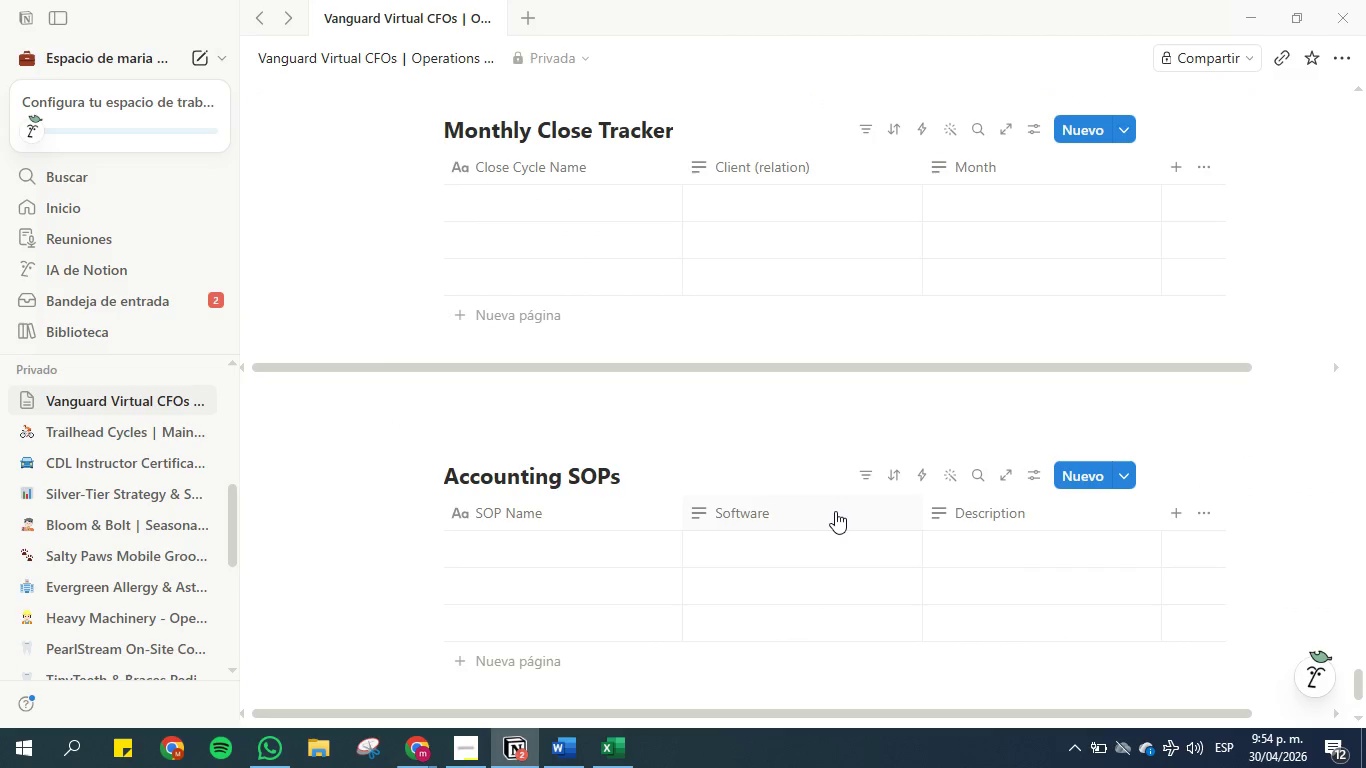 
scroll: coordinate [836, 511], scroll_direction: up, amount: 4.0
 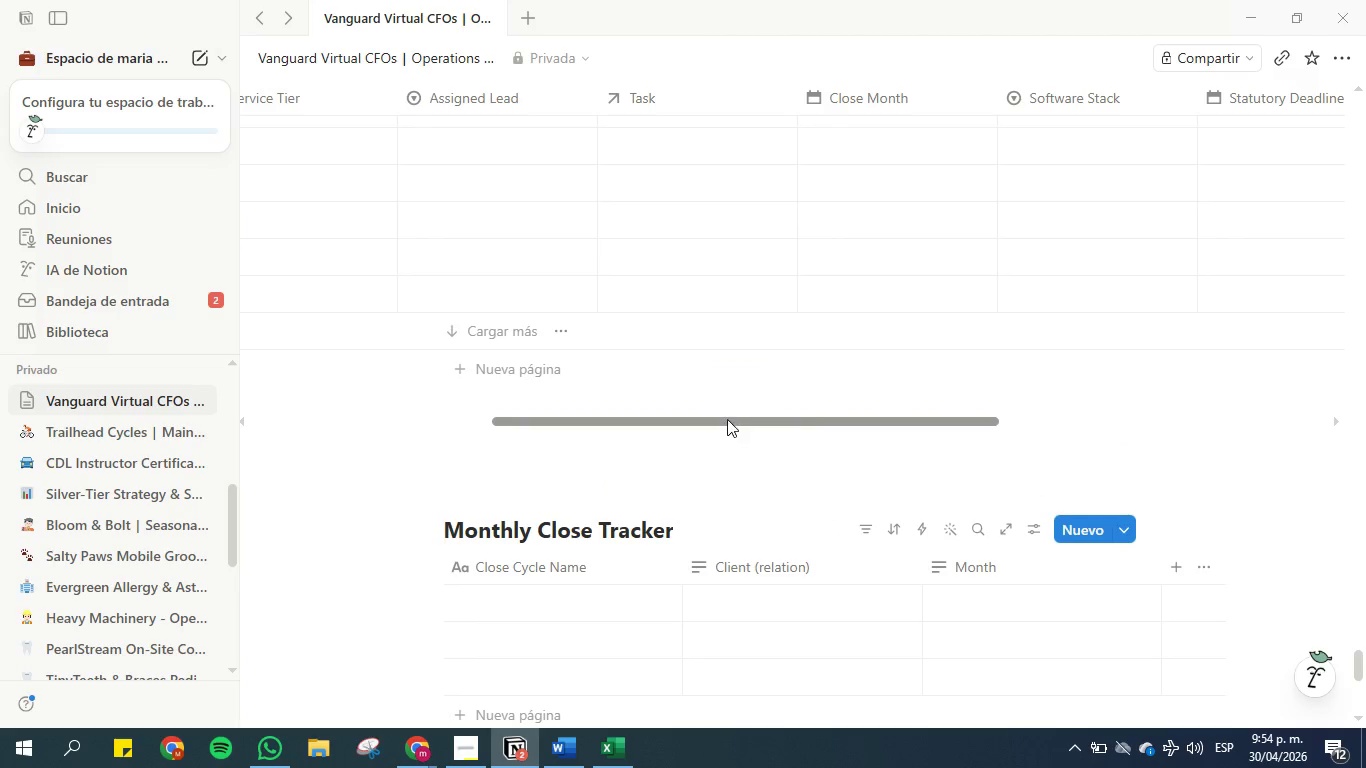 
left_click_drag(start_coordinate=[727, 418], to_coordinate=[248, 417])
 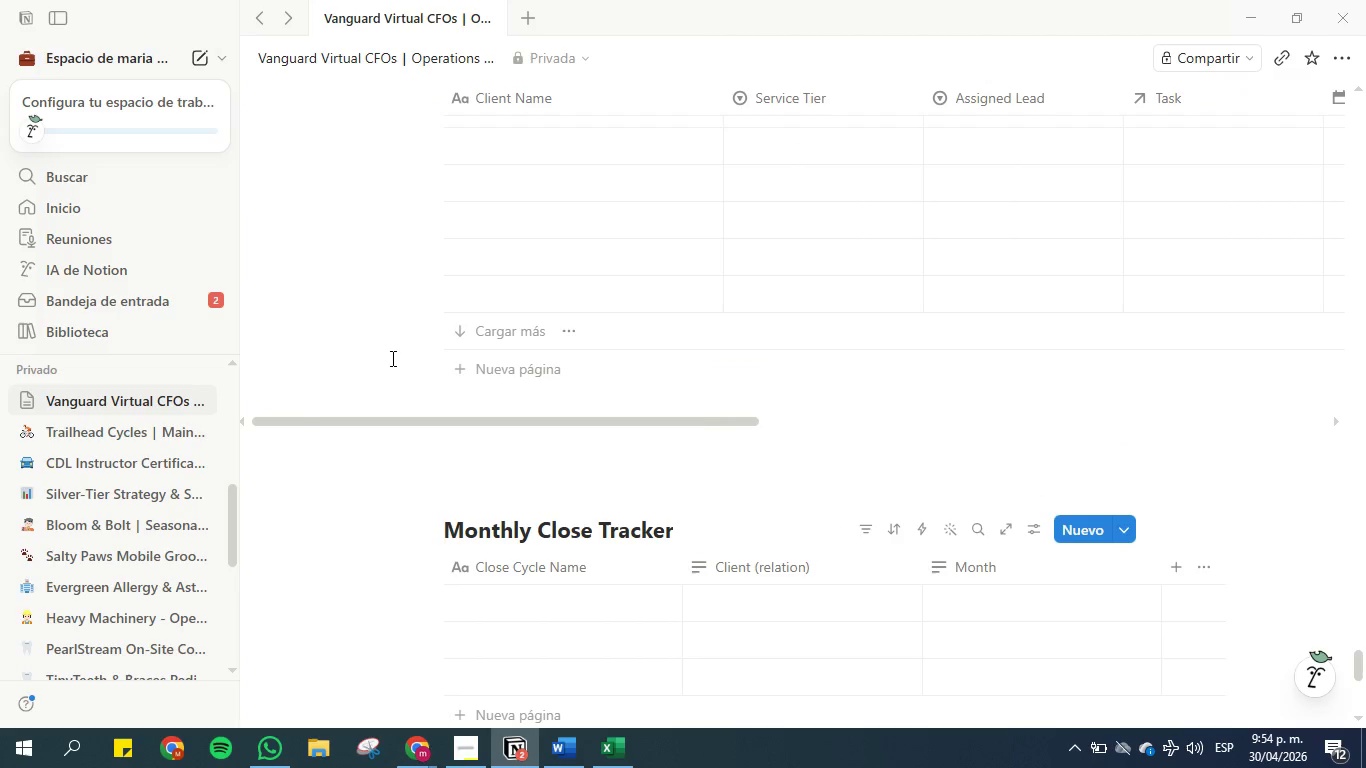 
scroll: coordinate [391, 338], scroll_direction: up, amount: 11.0
 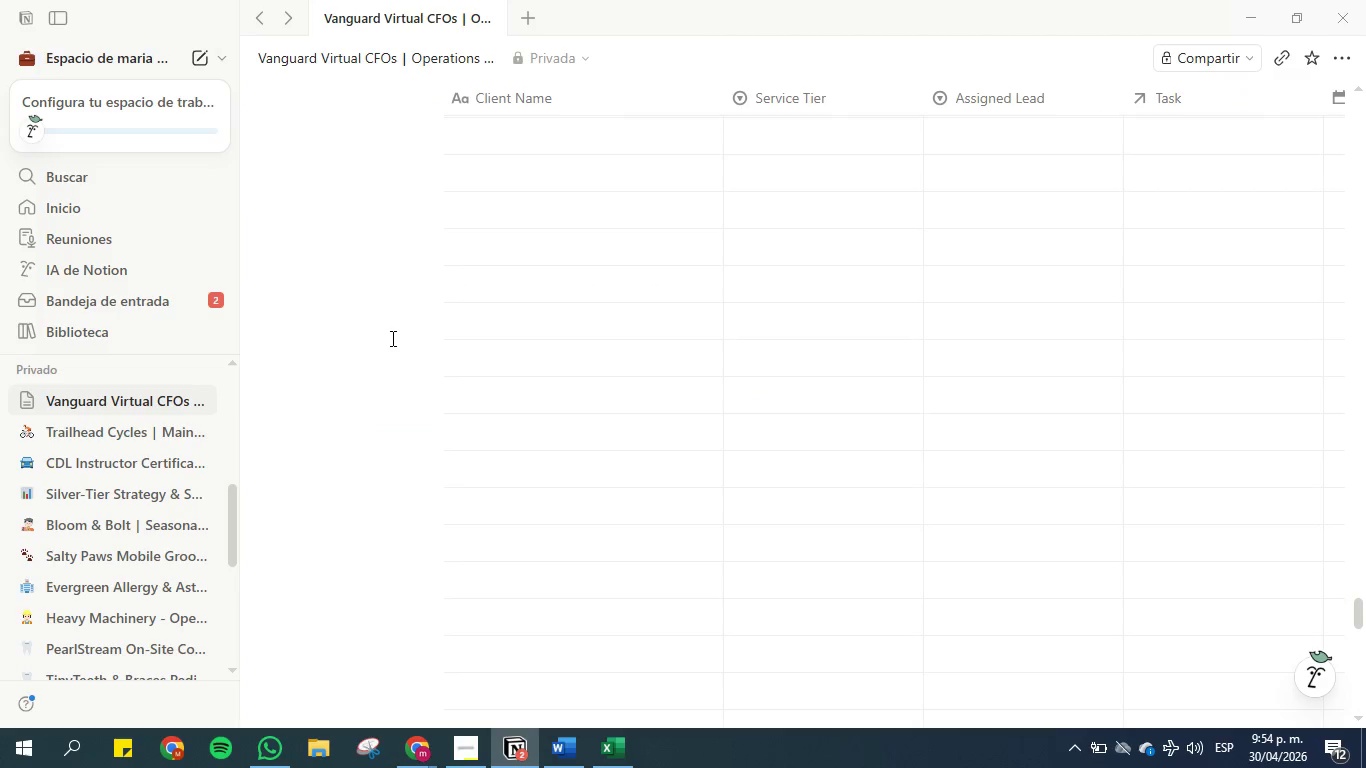 
scroll: coordinate [392, 337], scroll_direction: down, amount: 4.0
 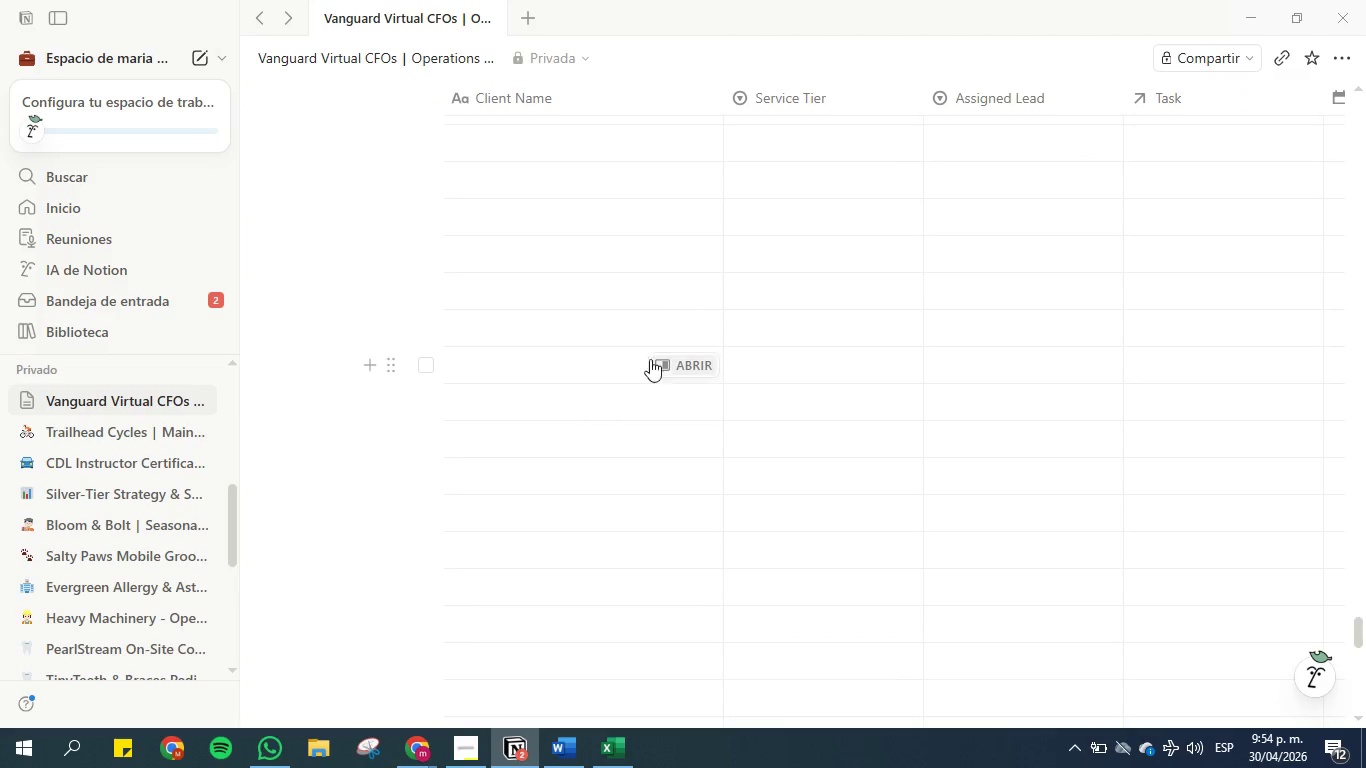 
scroll: coordinate [386, 360], scroll_direction: up, amount: 50.0
 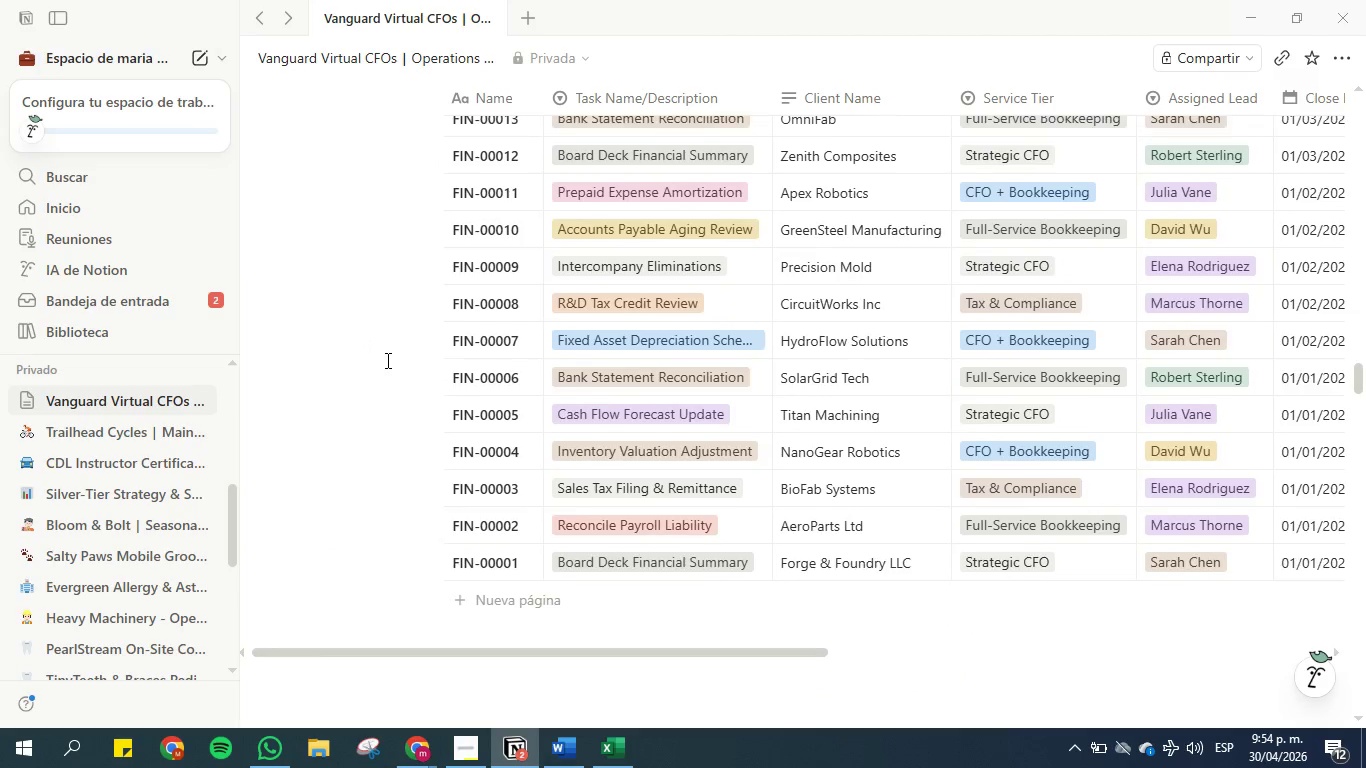 
scroll: coordinate [386, 360], scroll_direction: down, amount: 3.0
 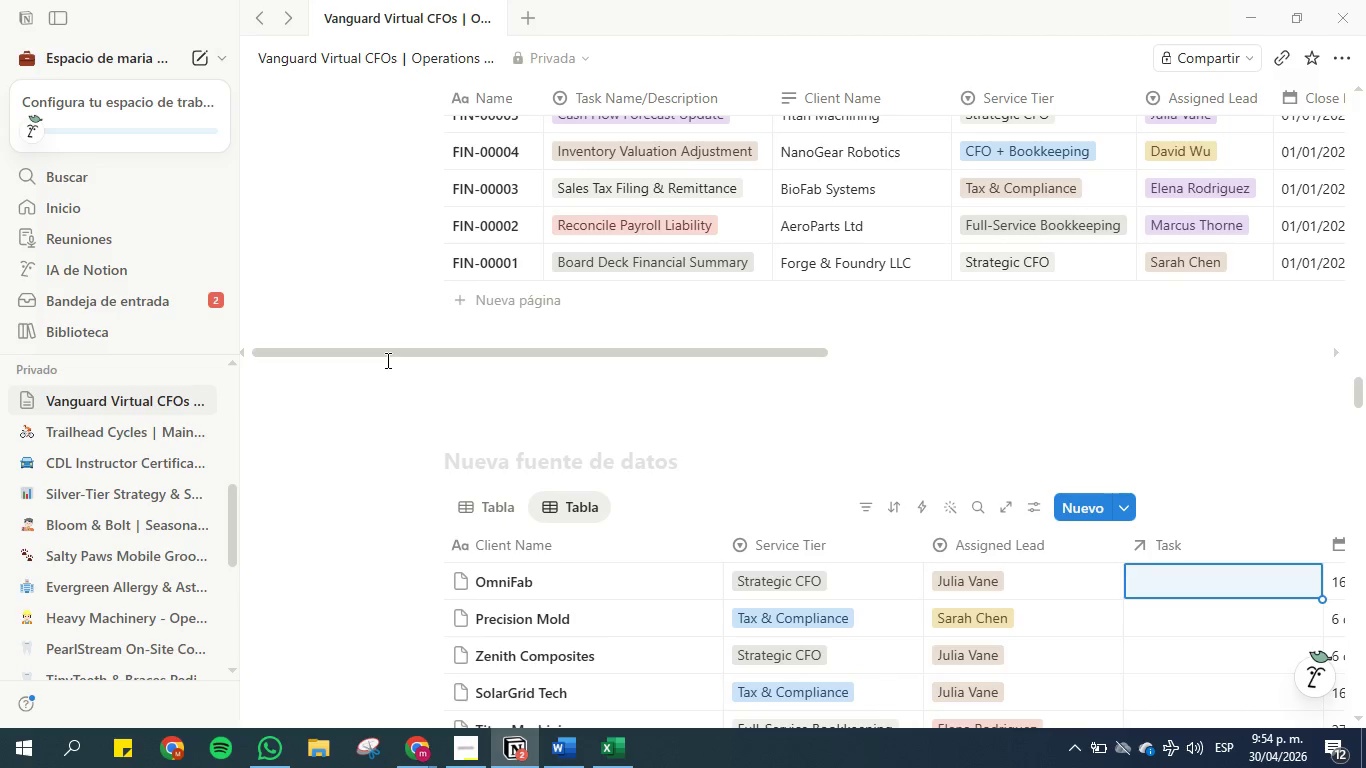 
wait(7.0)
 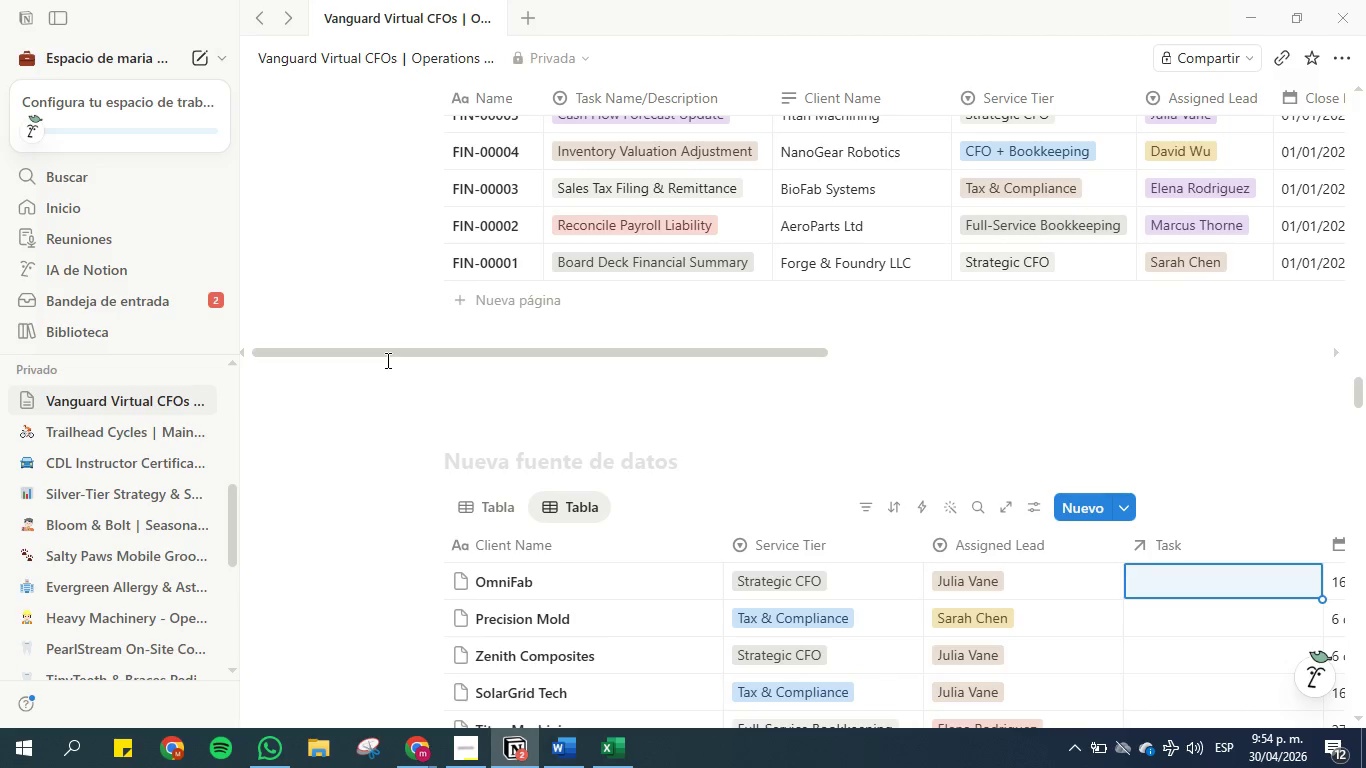 
scroll: coordinate [759, 232], scroll_direction: up, amount: 61.0
 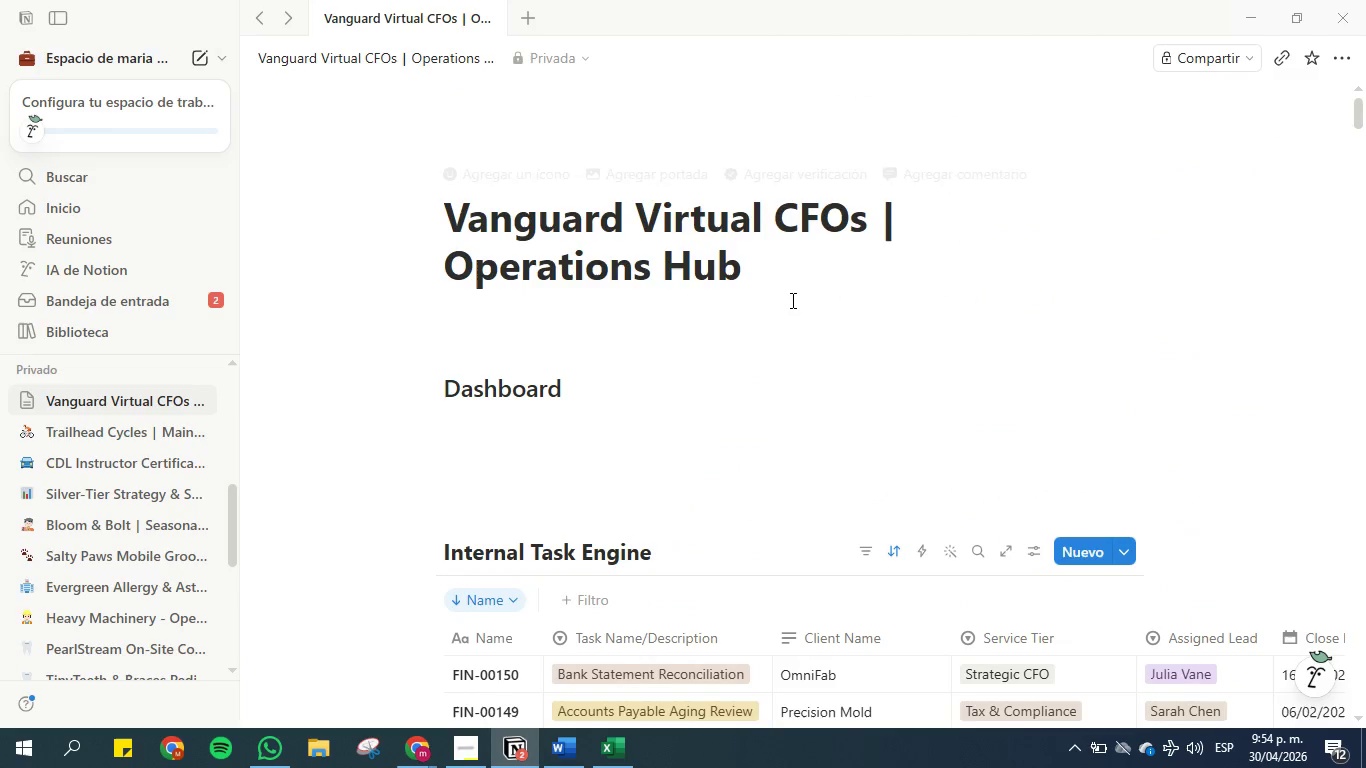 
scroll: coordinate [794, 305], scroll_direction: down, amount: 3.0
 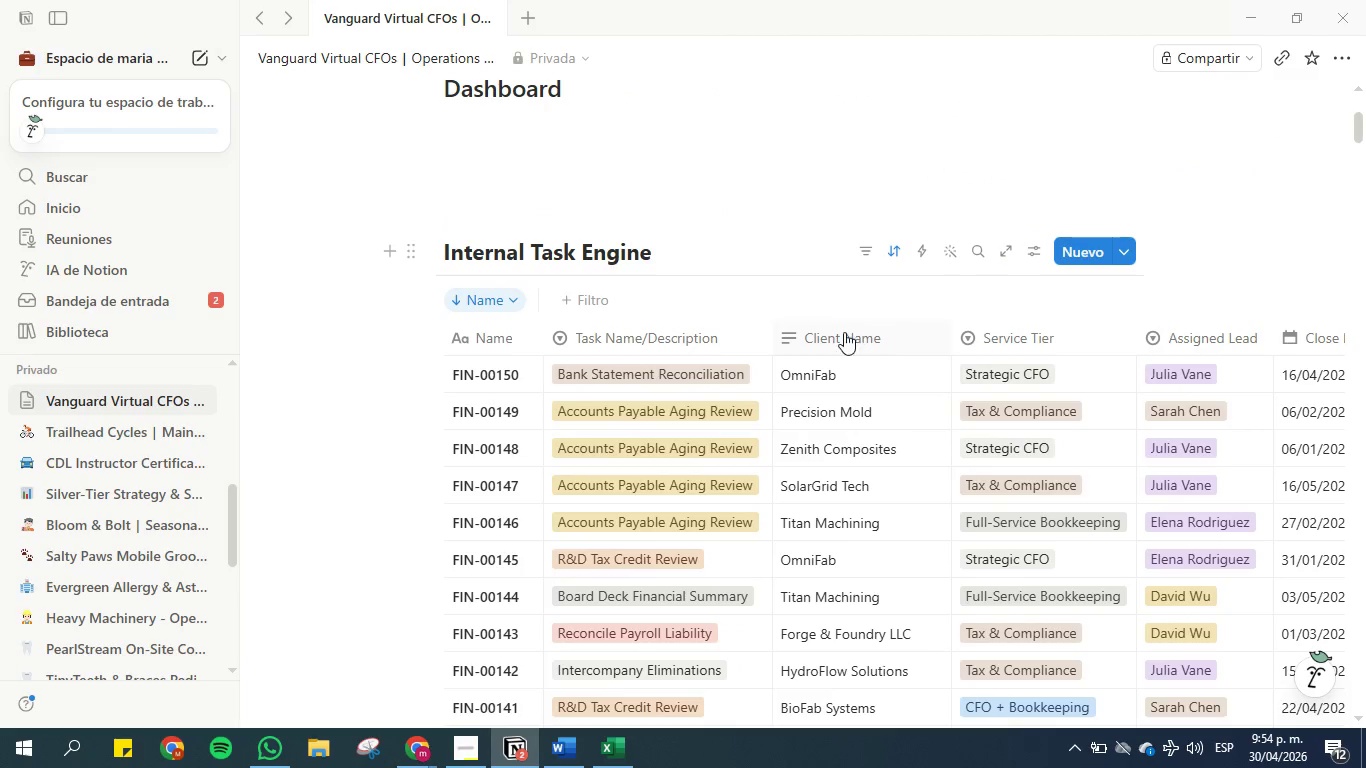 
right_click([844, 334])
 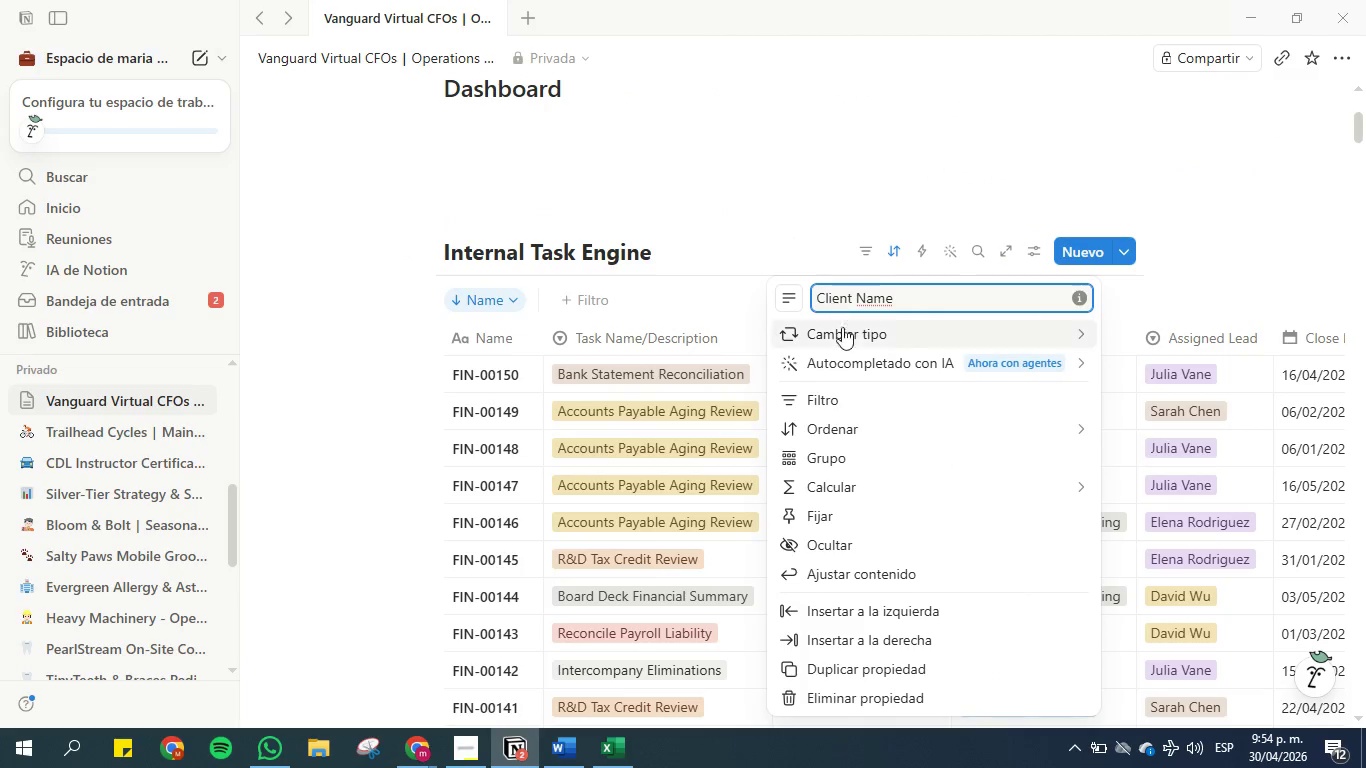 
wait(5.16)
 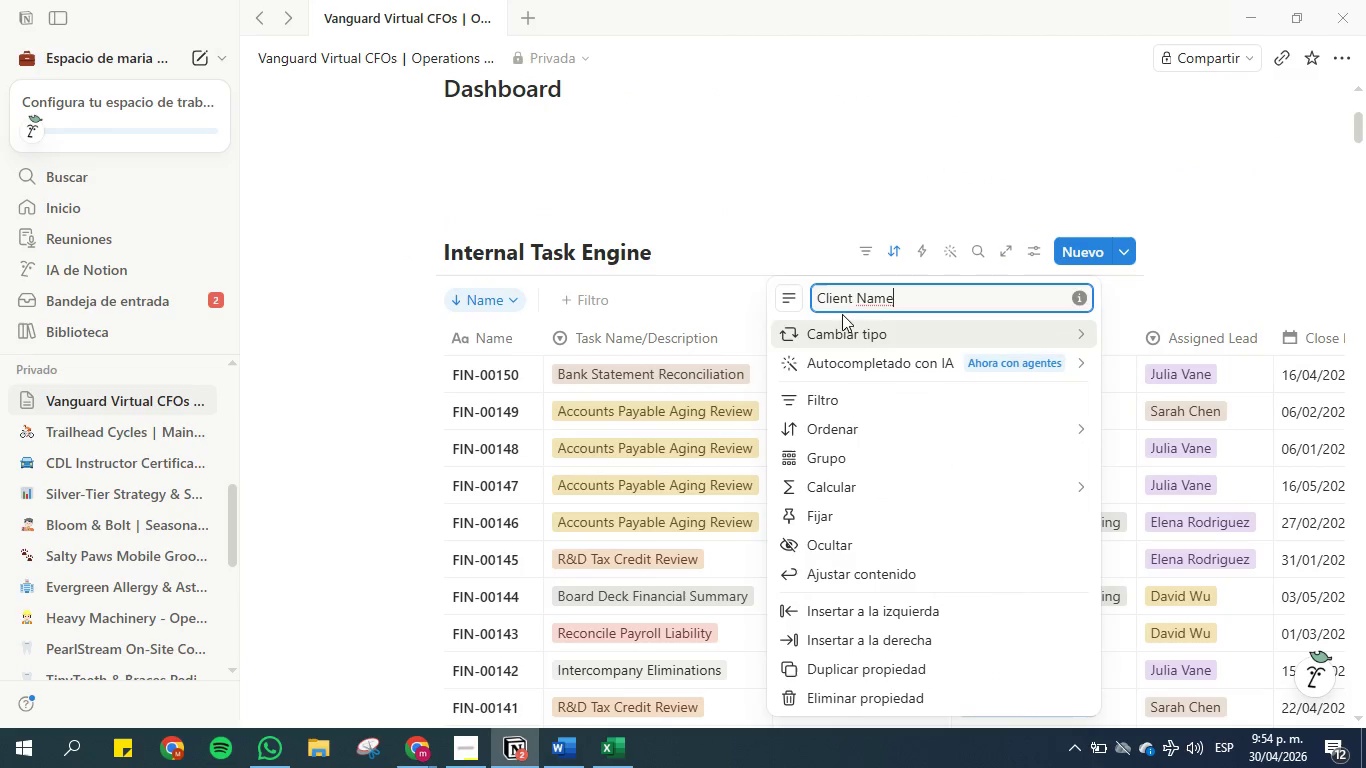 
mouse_move([900, 531])
 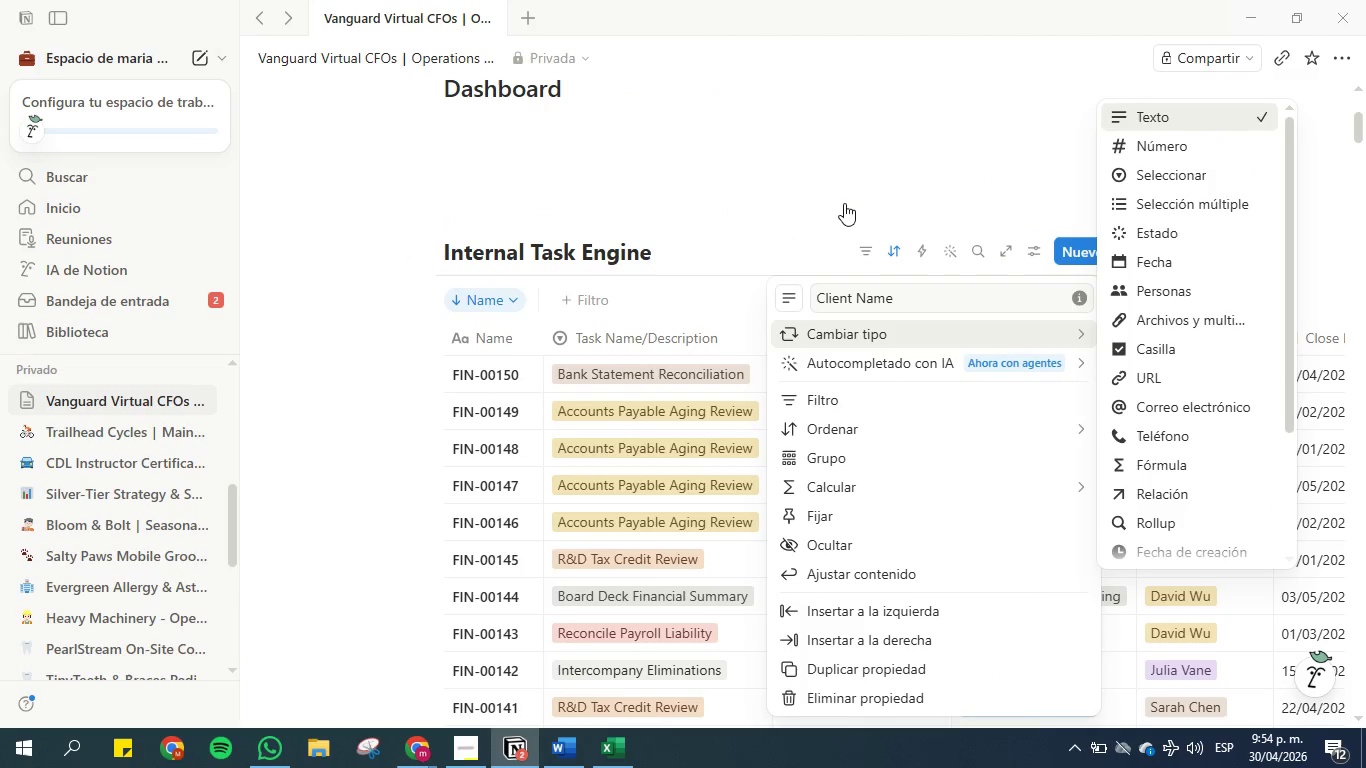 
left_click([844, 203])
 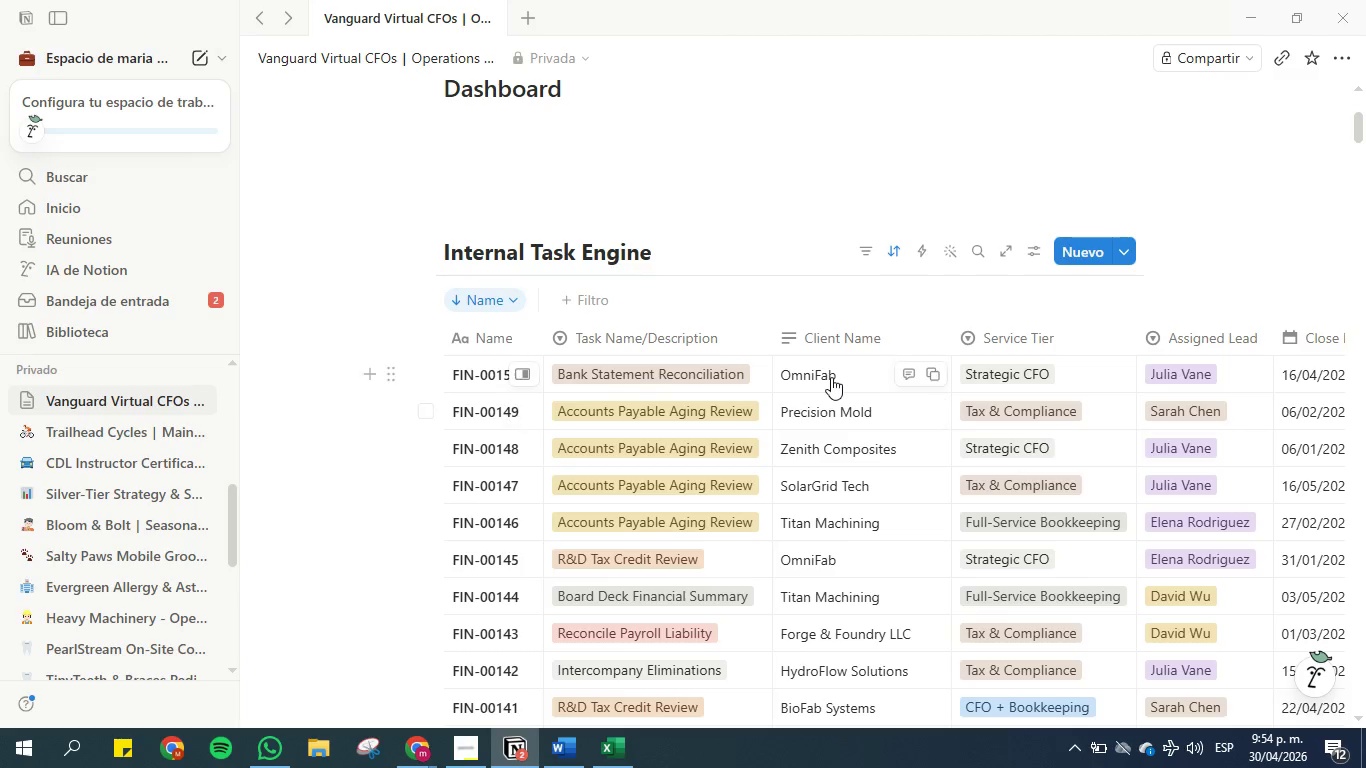 
left_click([831, 377])
 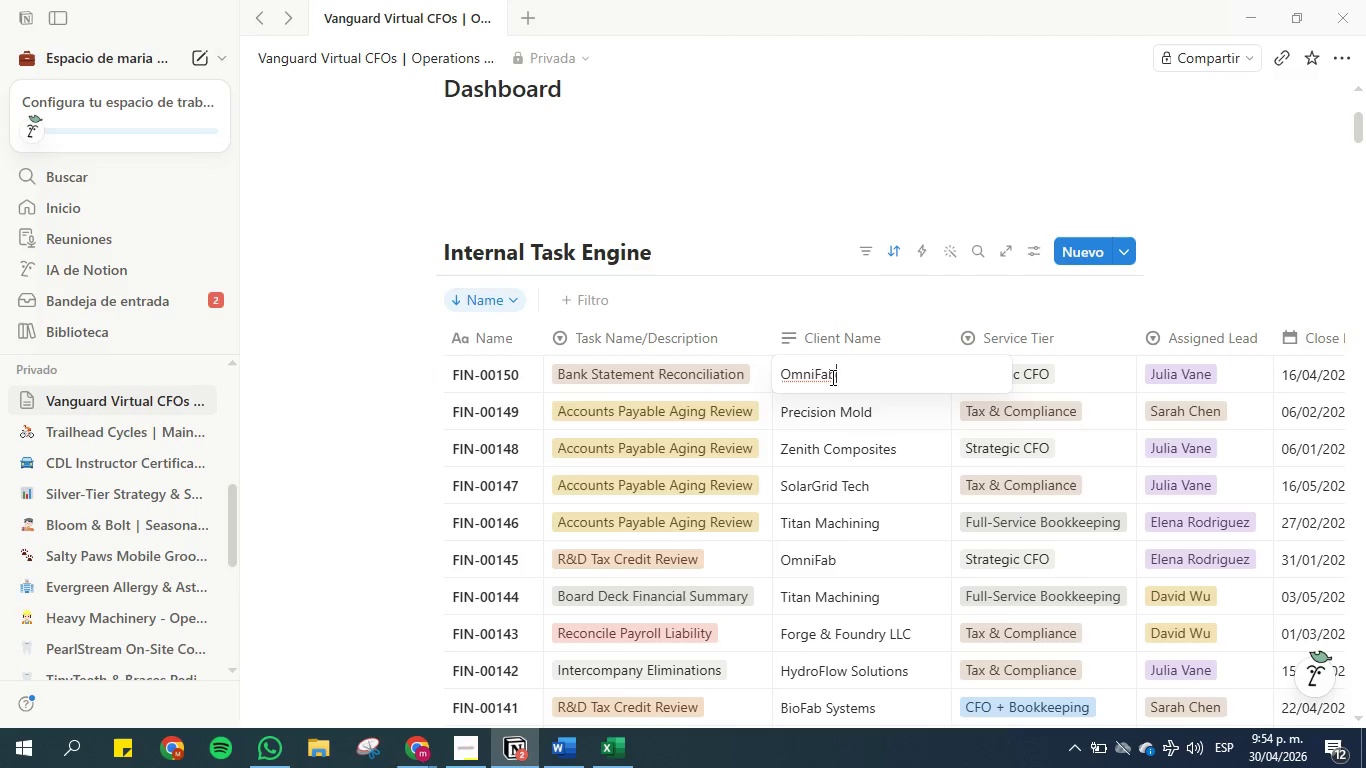 
key(Escape)
 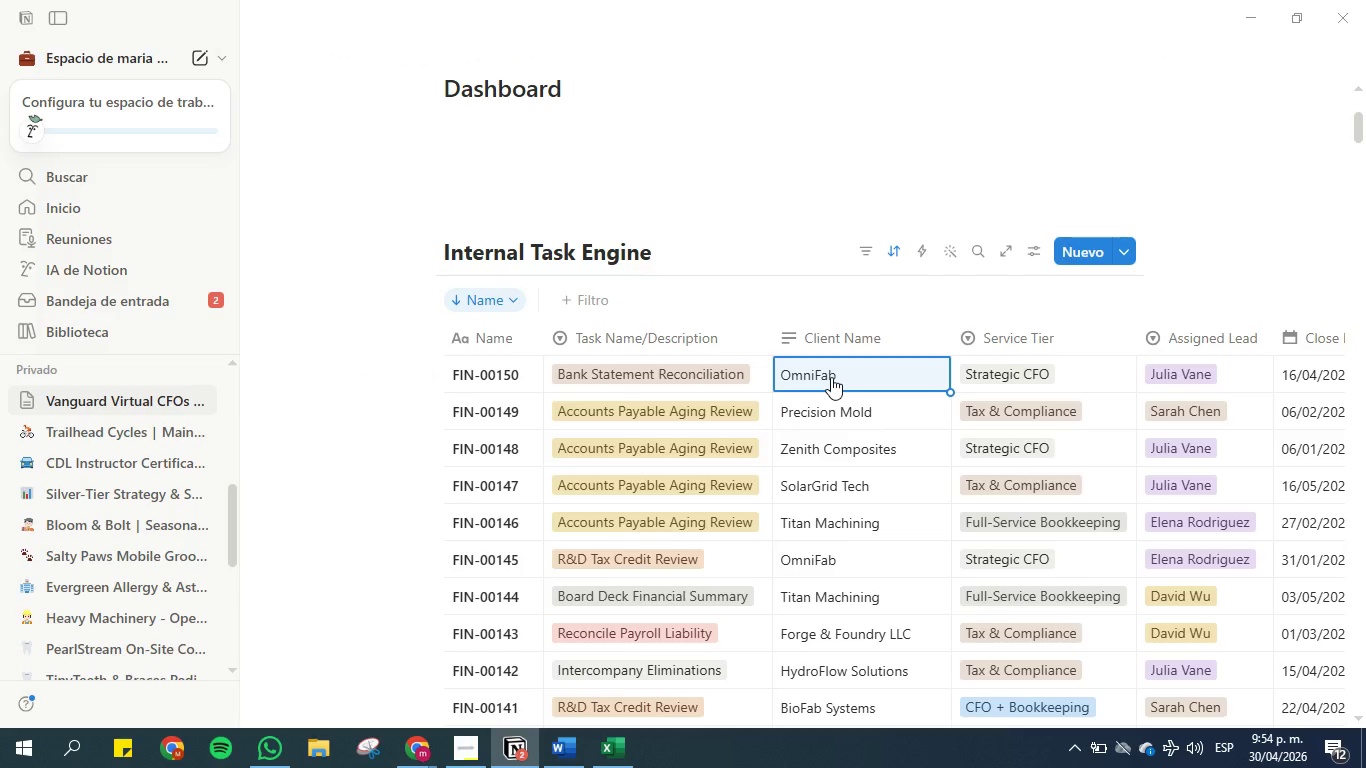 
wait(7.55)
 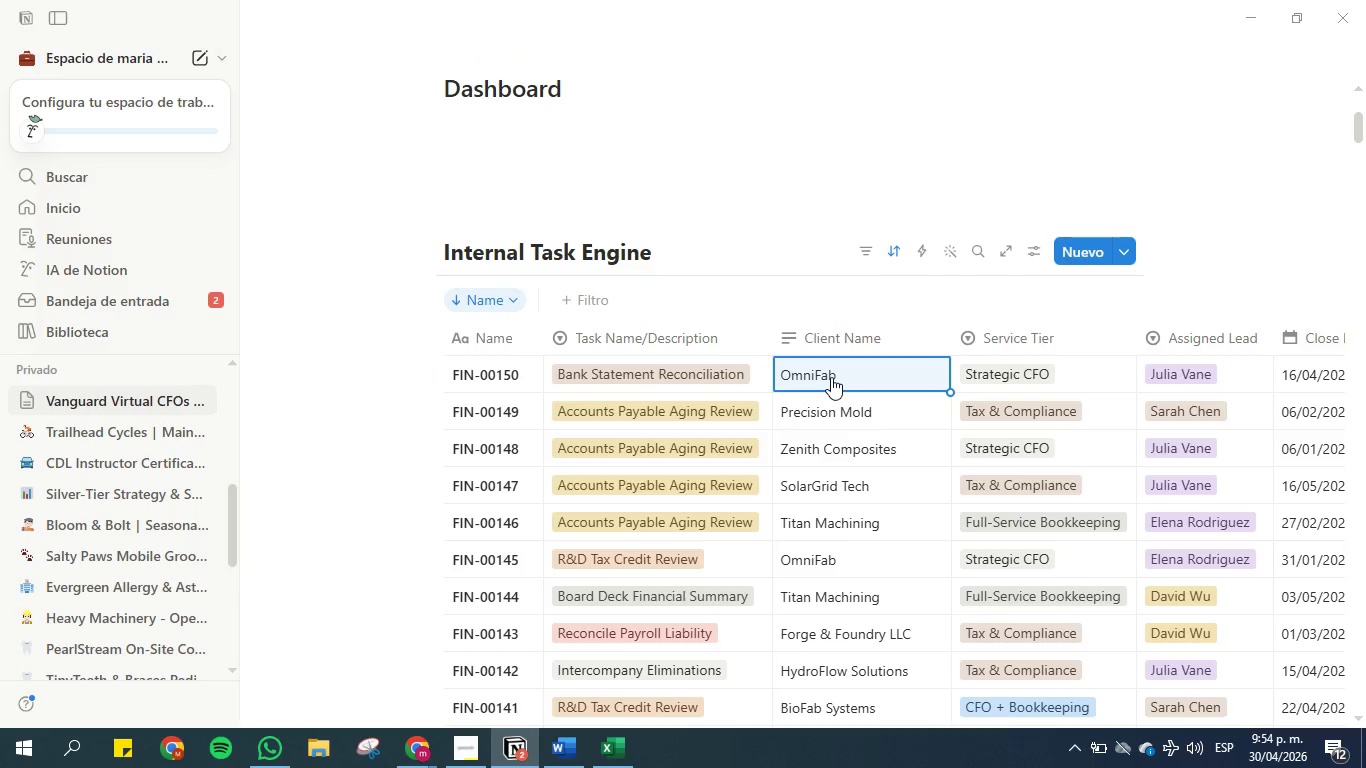 
key(Control+Shift+ArrowDown)
 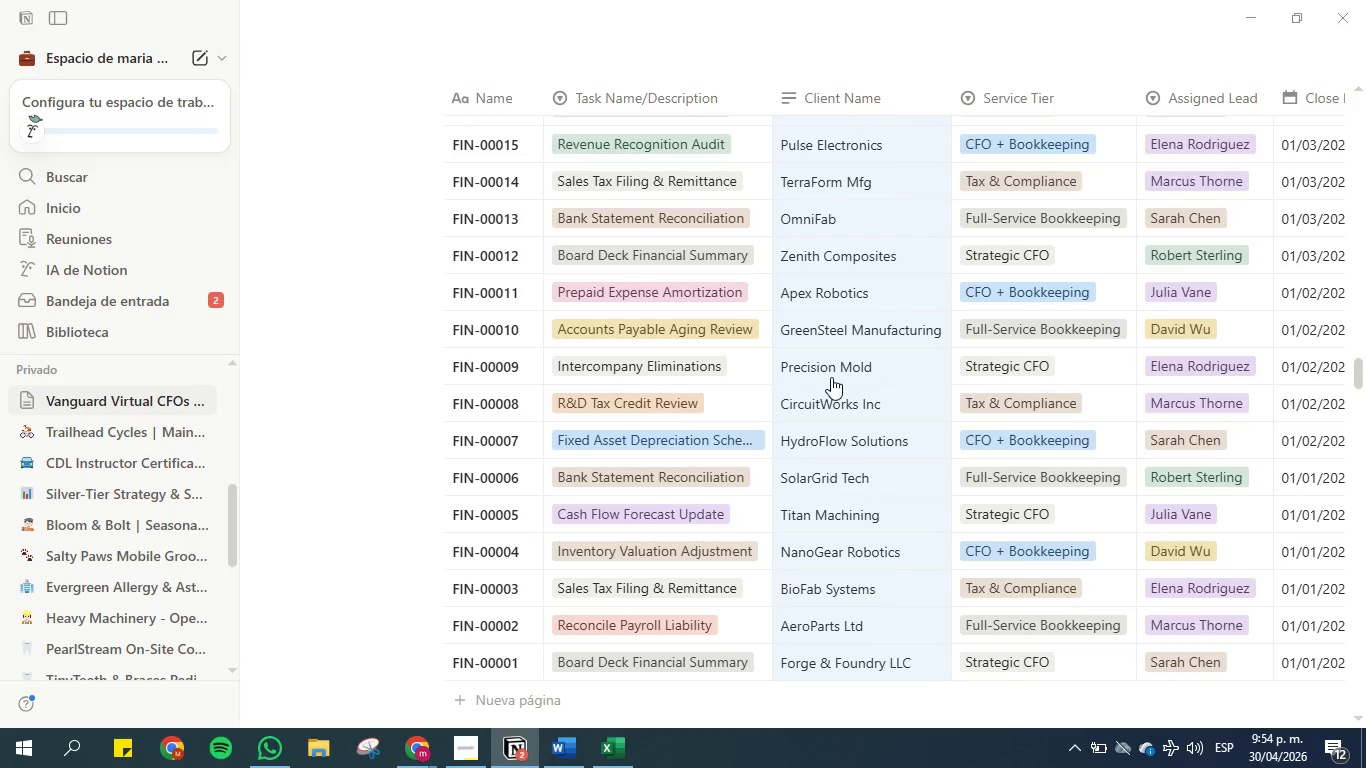 
key(Control+C)
 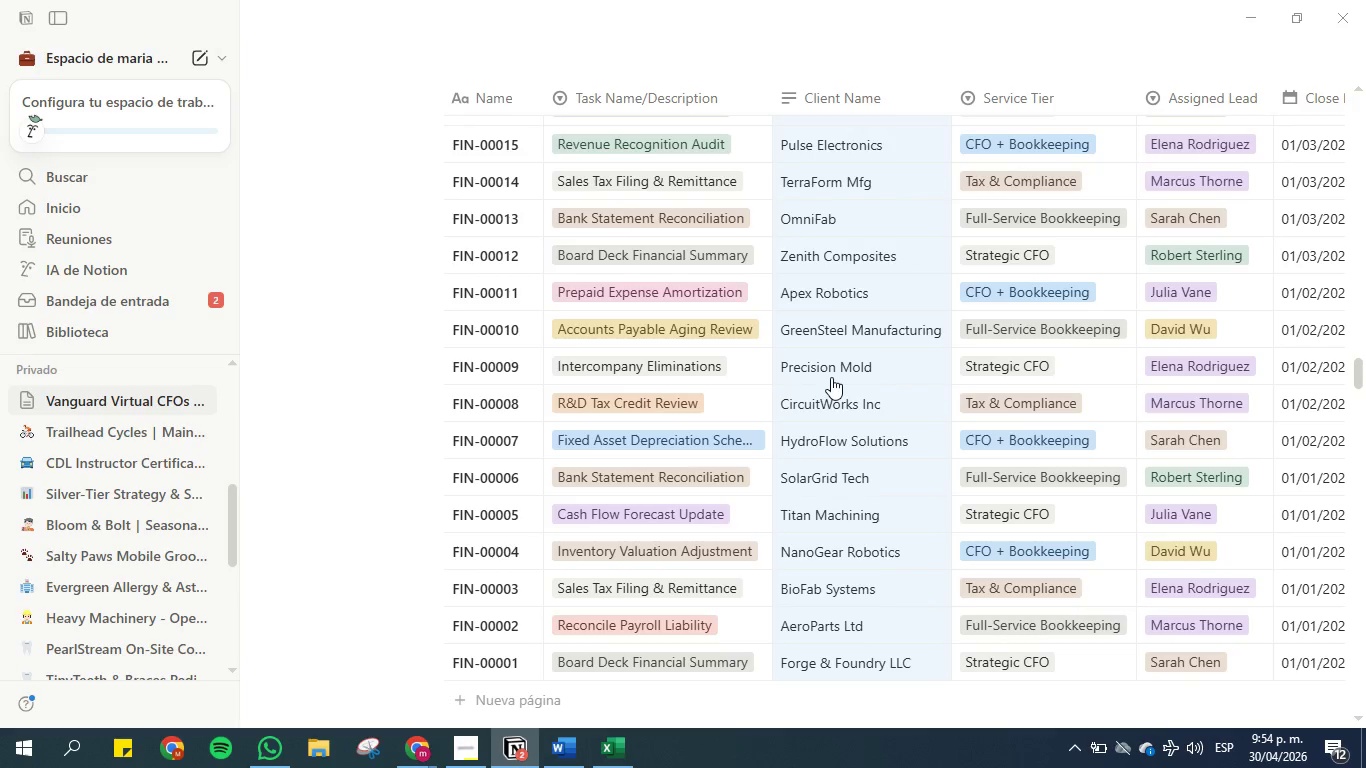 
scroll: coordinate [797, 415], scroll_direction: down, amount: 5.0
 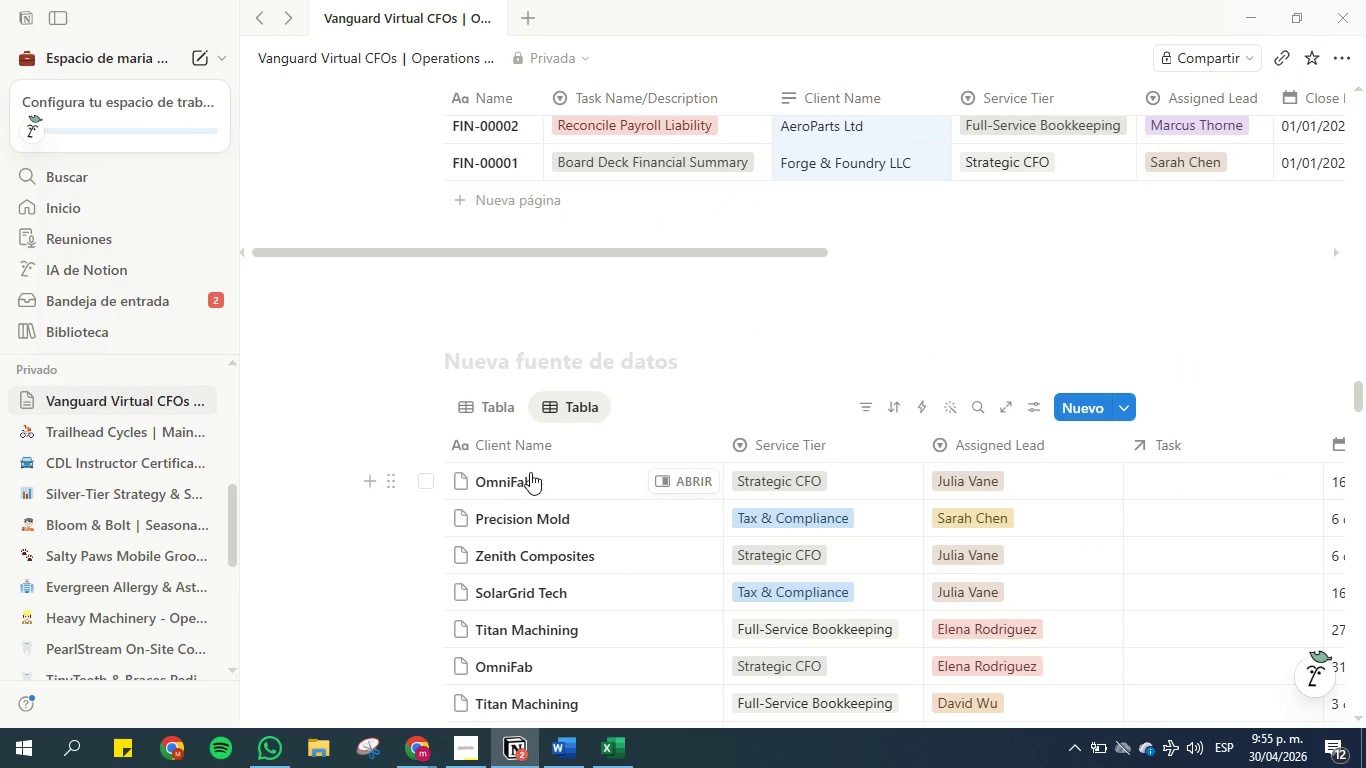 
left_click([572, 471])
 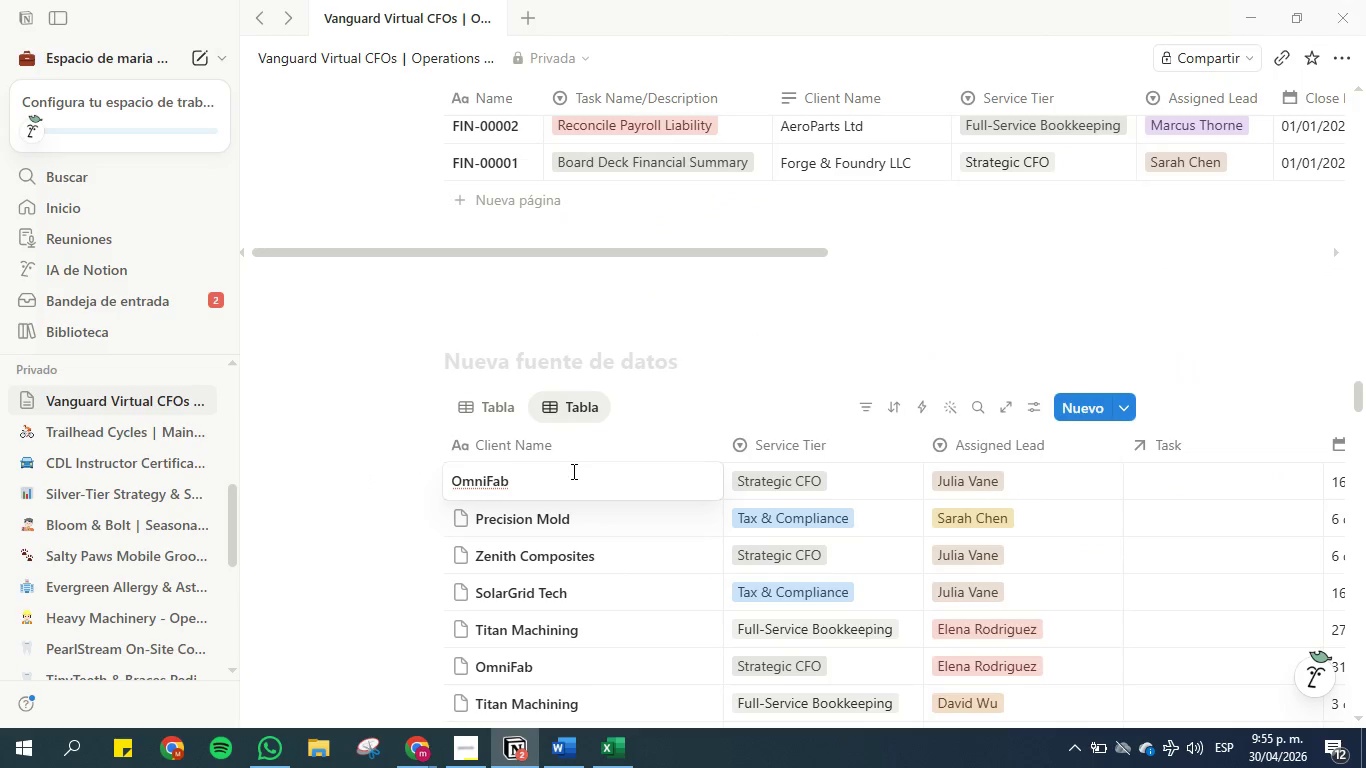 
key(Escape)
 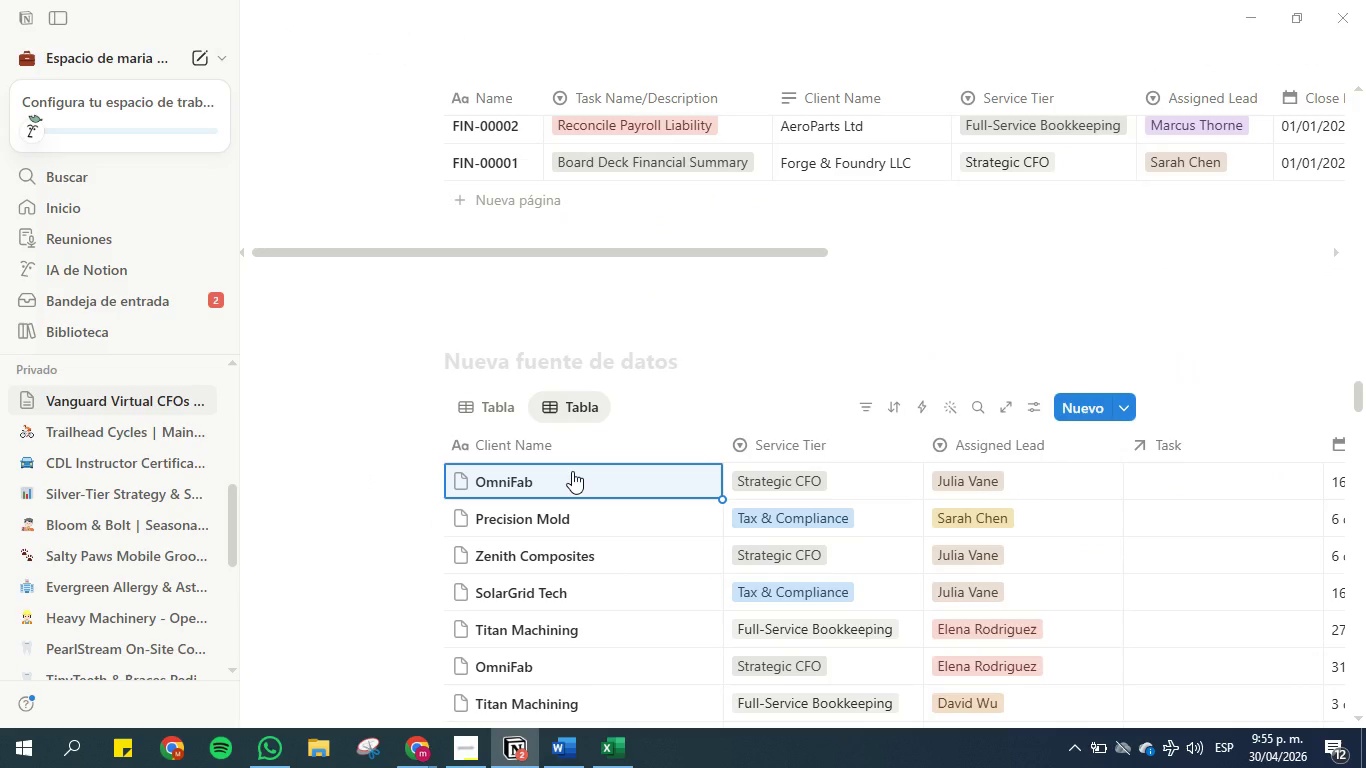 
key(Control+V)
 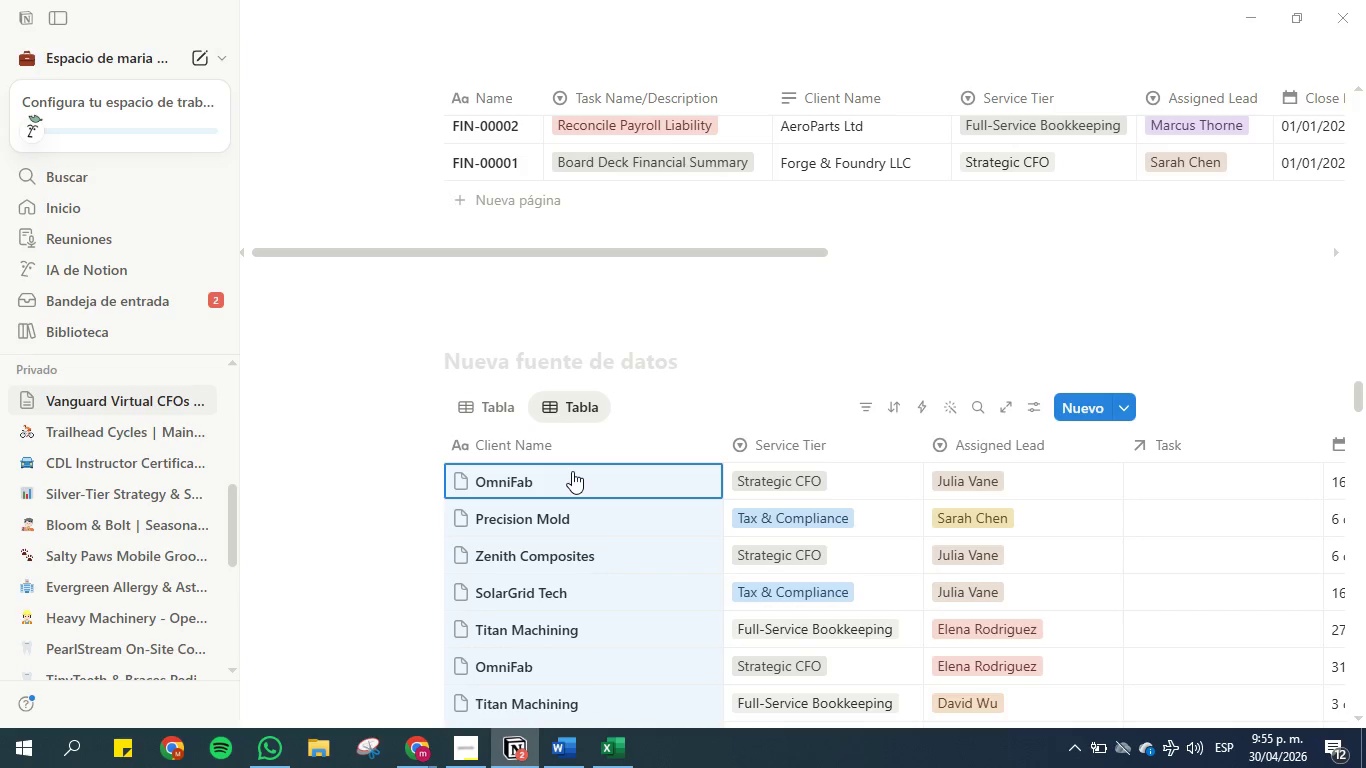 
wait(5.16)
 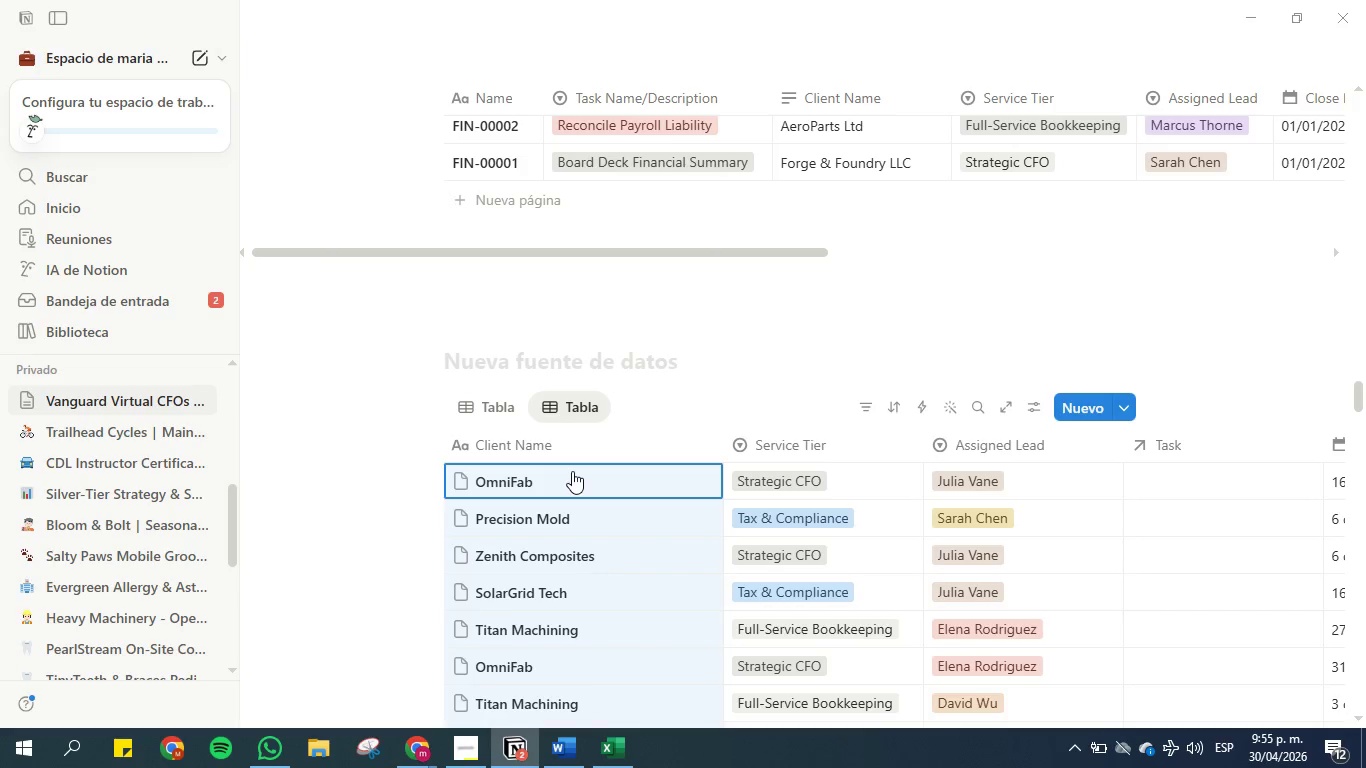 
scroll: coordinate [616, 433], scroll_direction: down, amount: 55.0
 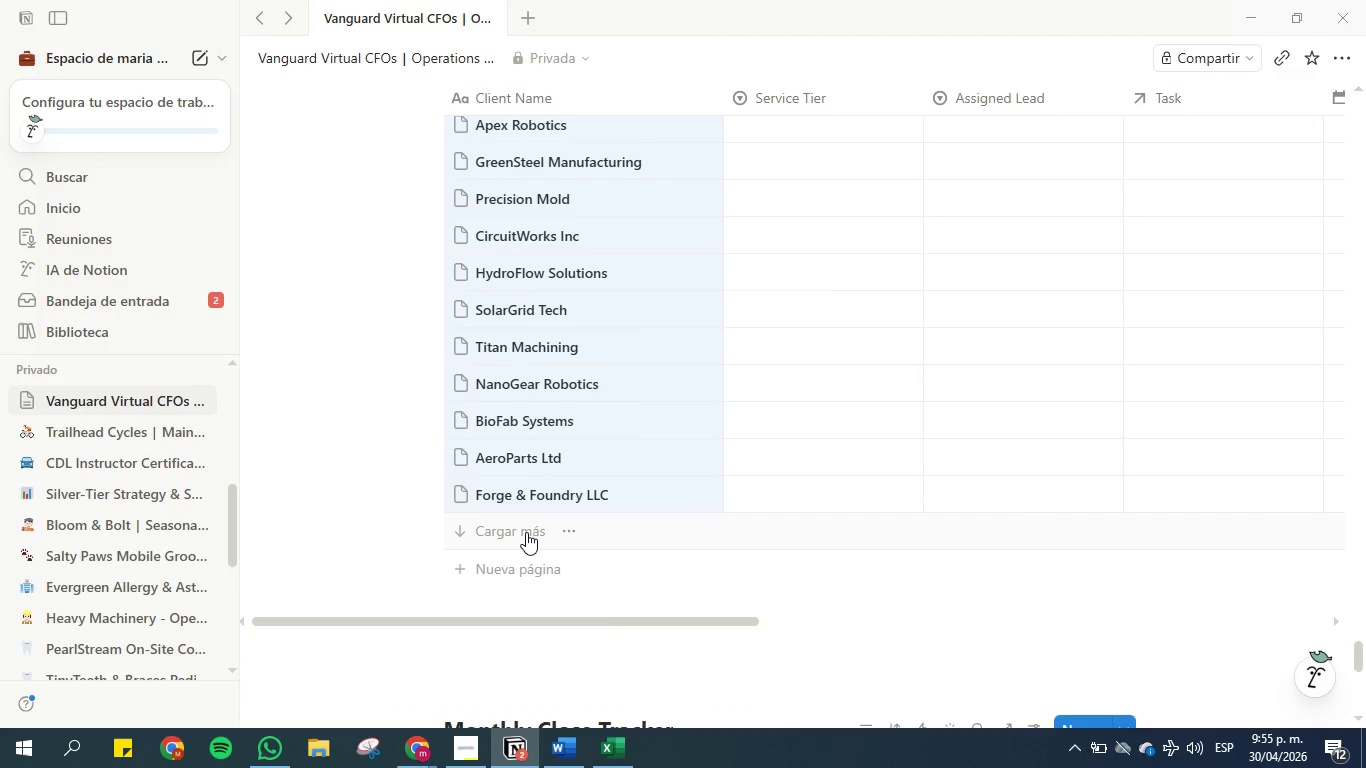 
left_click([518, 532])
 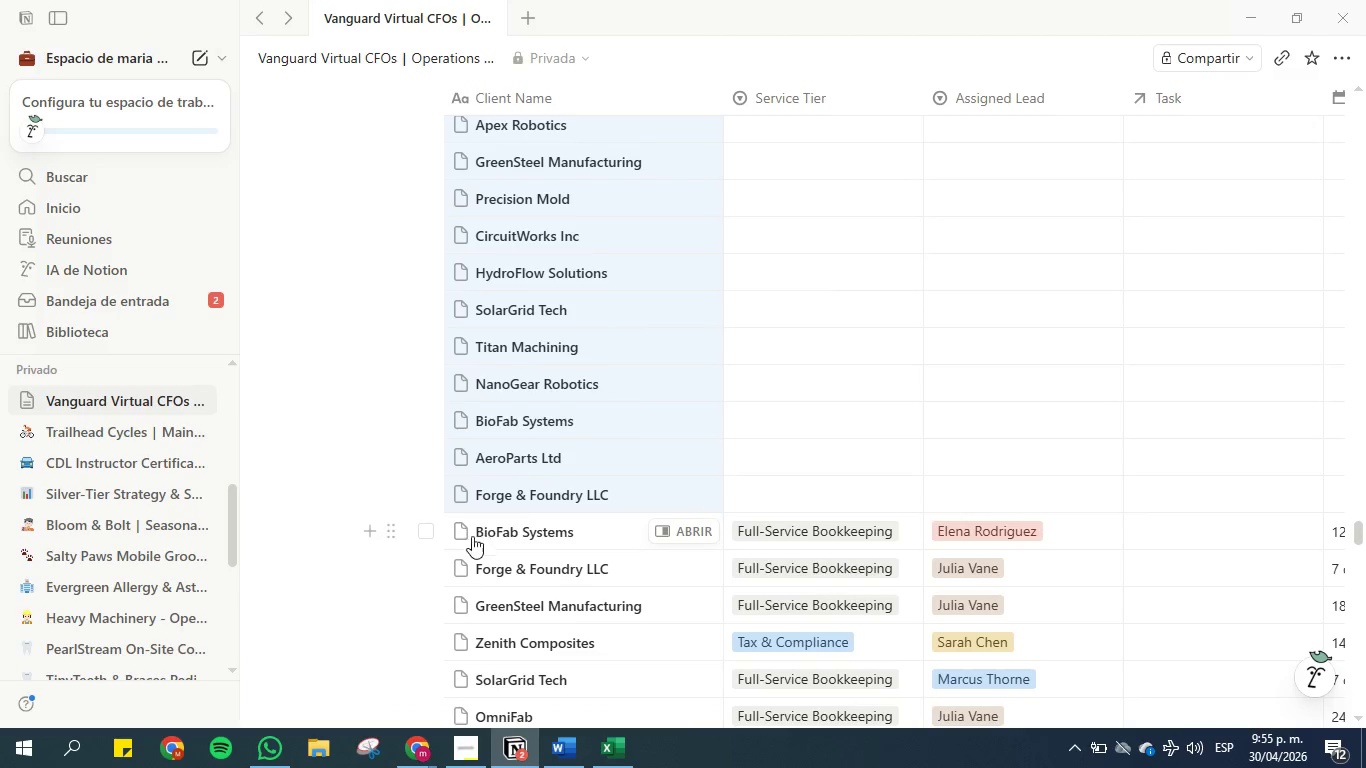 
scroll: coordinate [512, 523], scroll_direction: down, amount: 10.0
 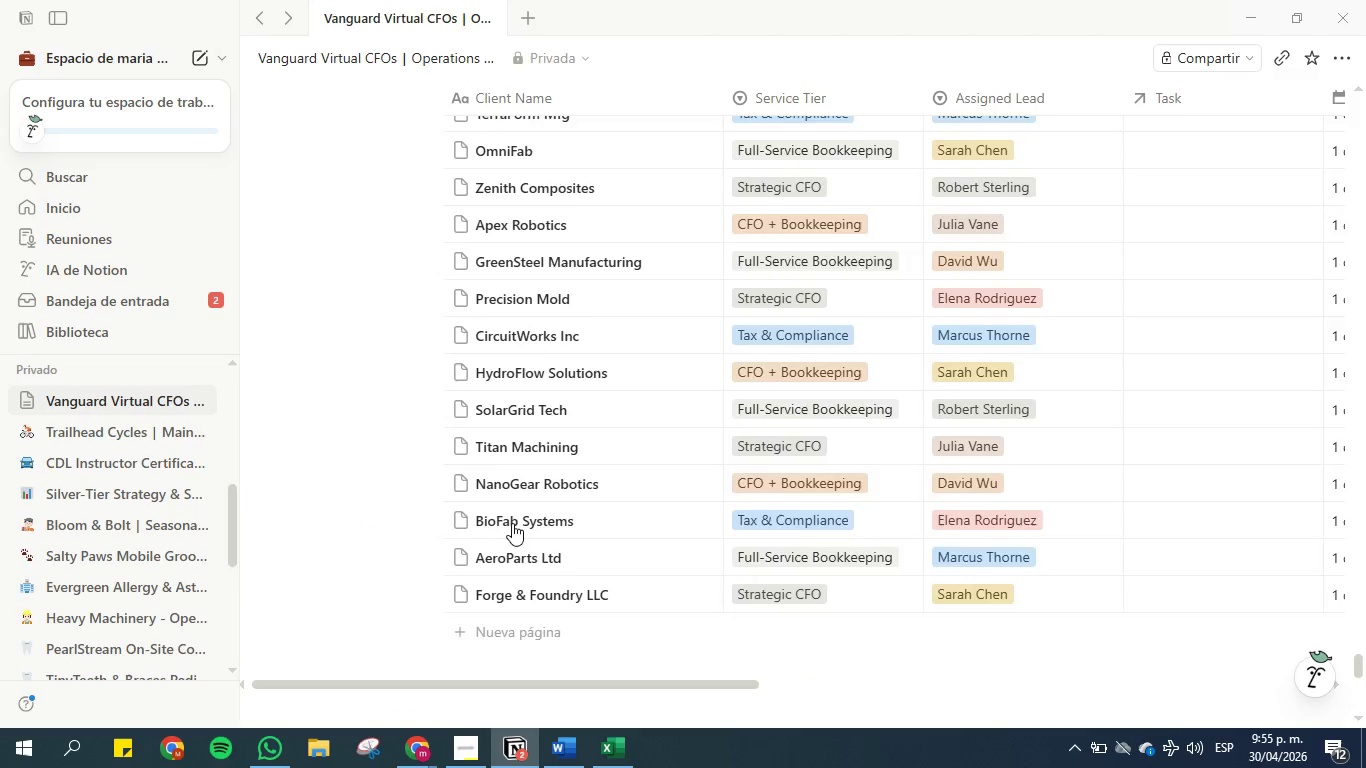 
scroll: coordinate [586, 237], scroll_direction: up, amount: 42.0
 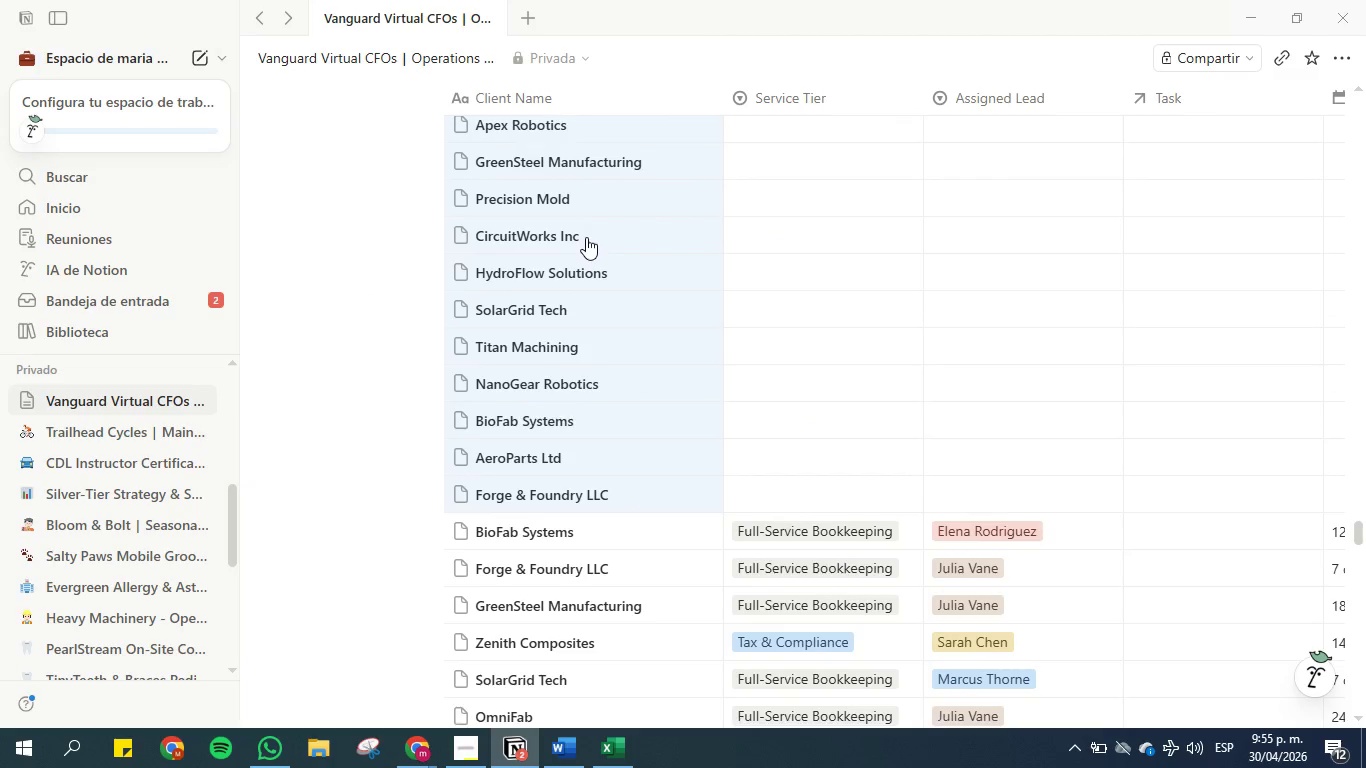 
scroll: coordinate [598, 269], scroll_direction: down, amount: 2.0
 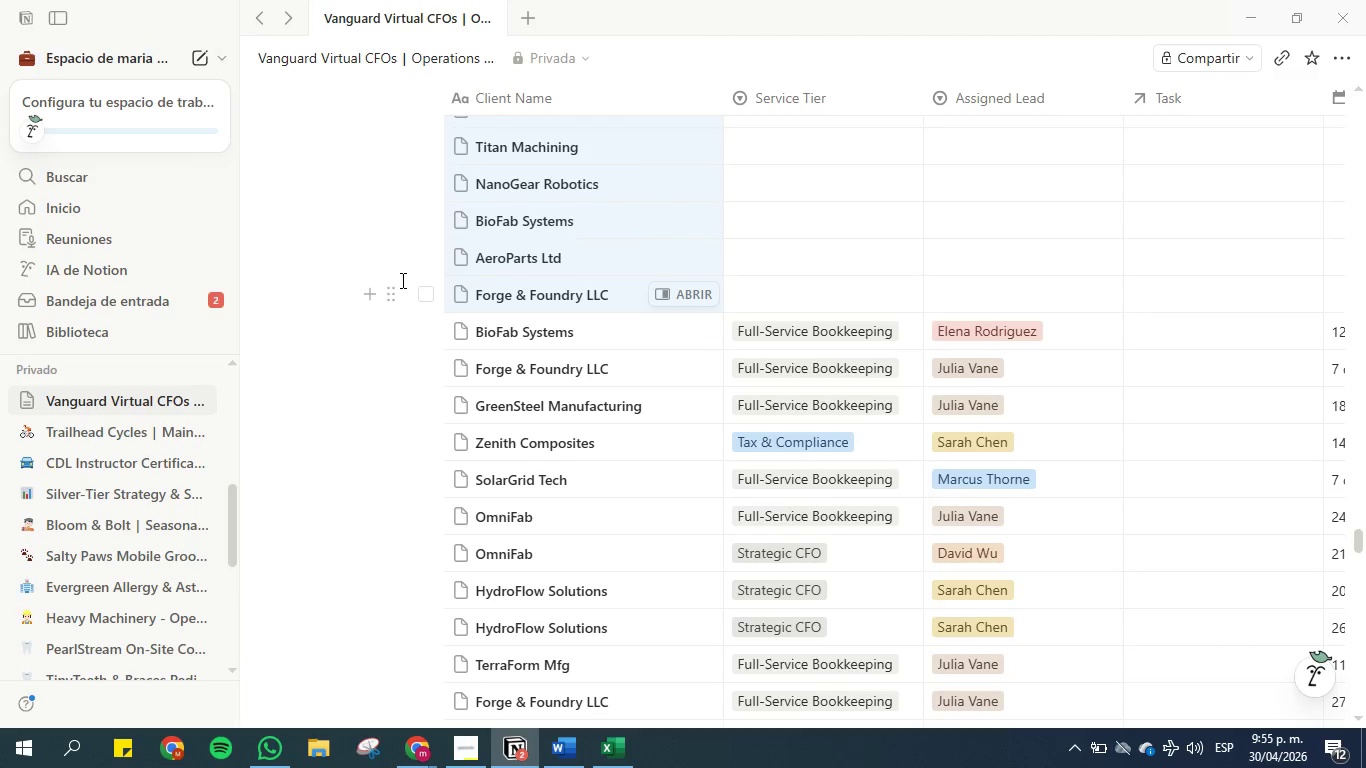 
scroll: coordinate [603, 247], scroll_direction: up, amount: 61.0
 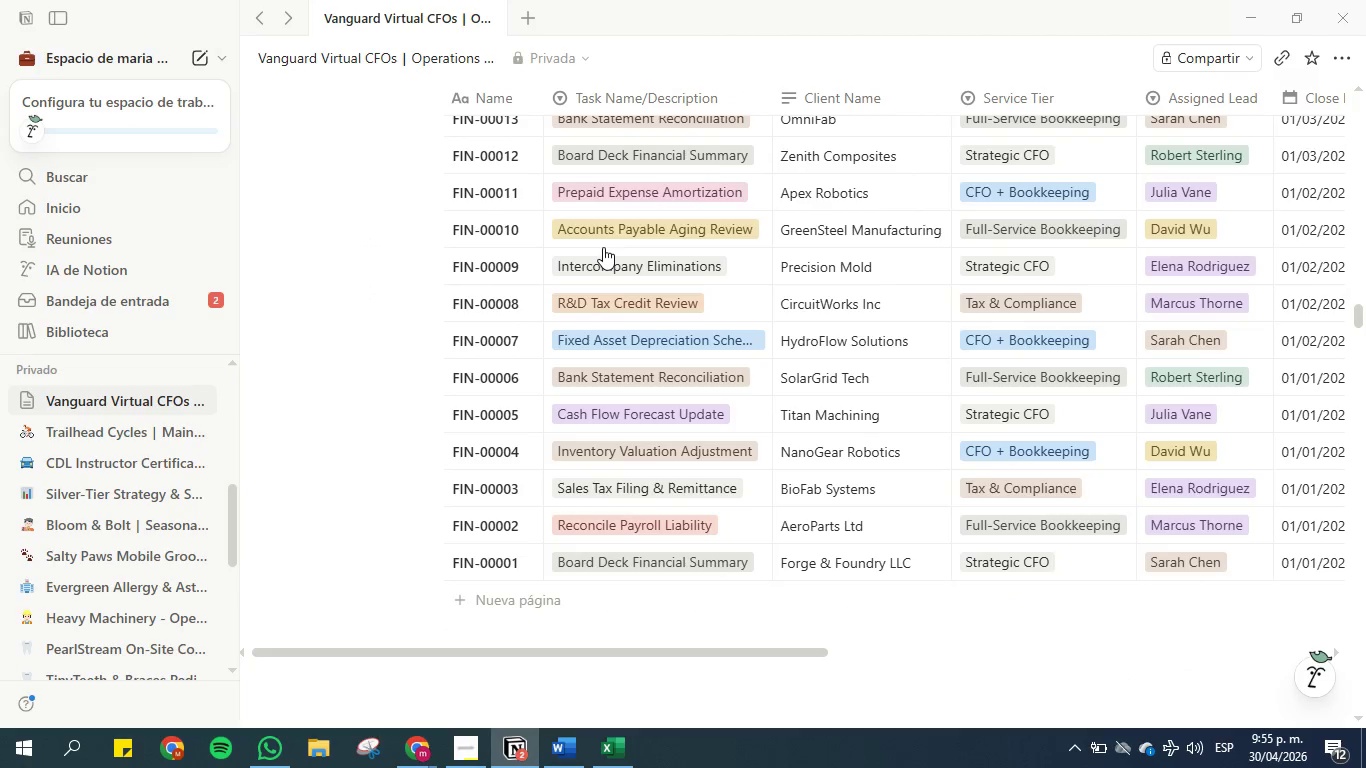 
scroll: coordinate [603, 247], scroll_direction: down, amount: 5.0
 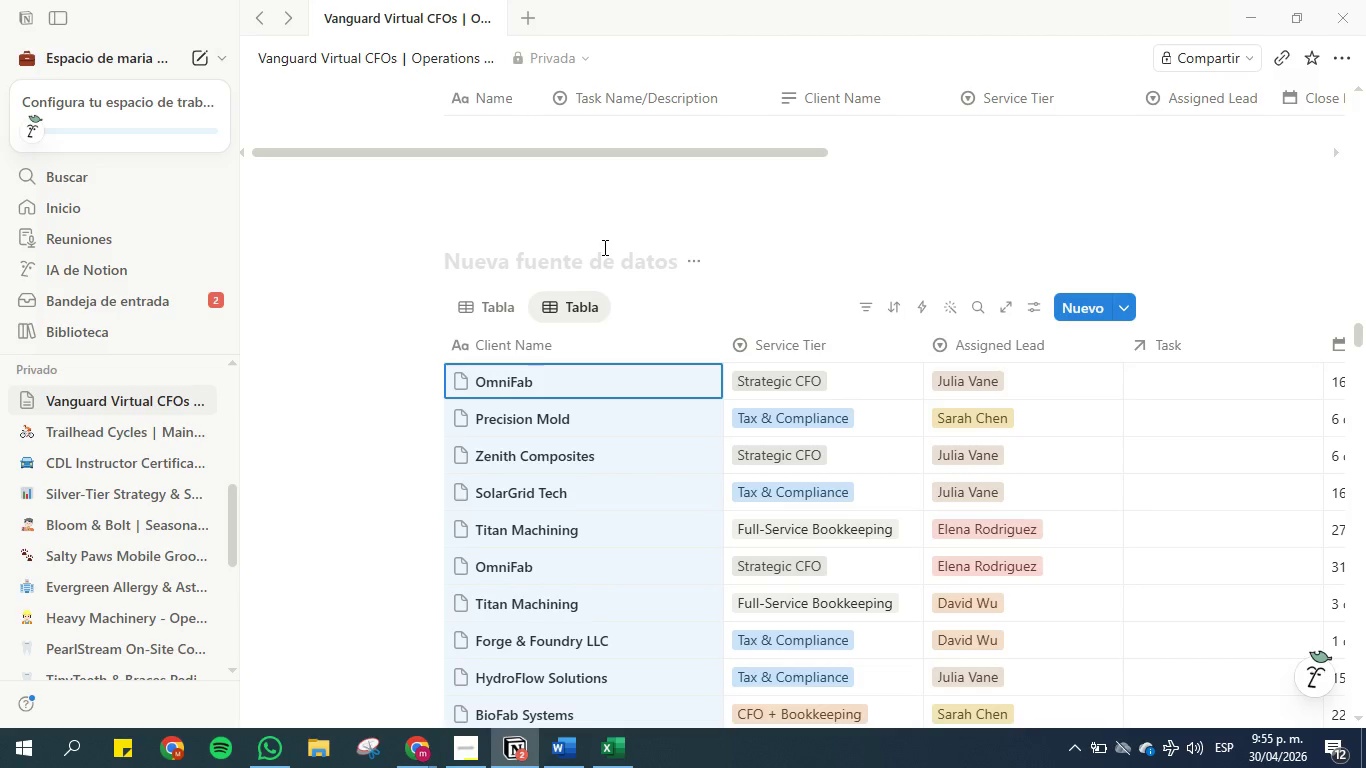 
scroll: coordinate [497, 146], scroll_direction: up, amount: 59.0
 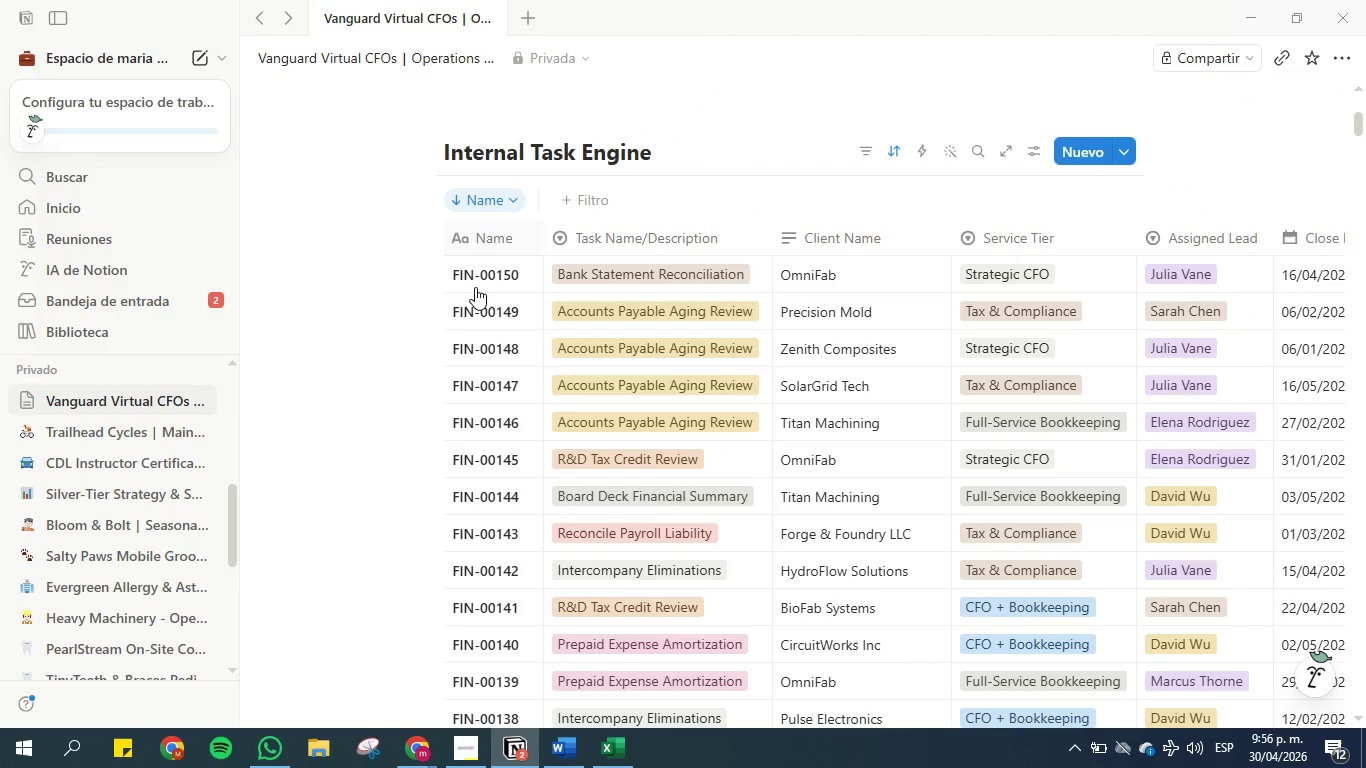 
left_click([475, 276])
 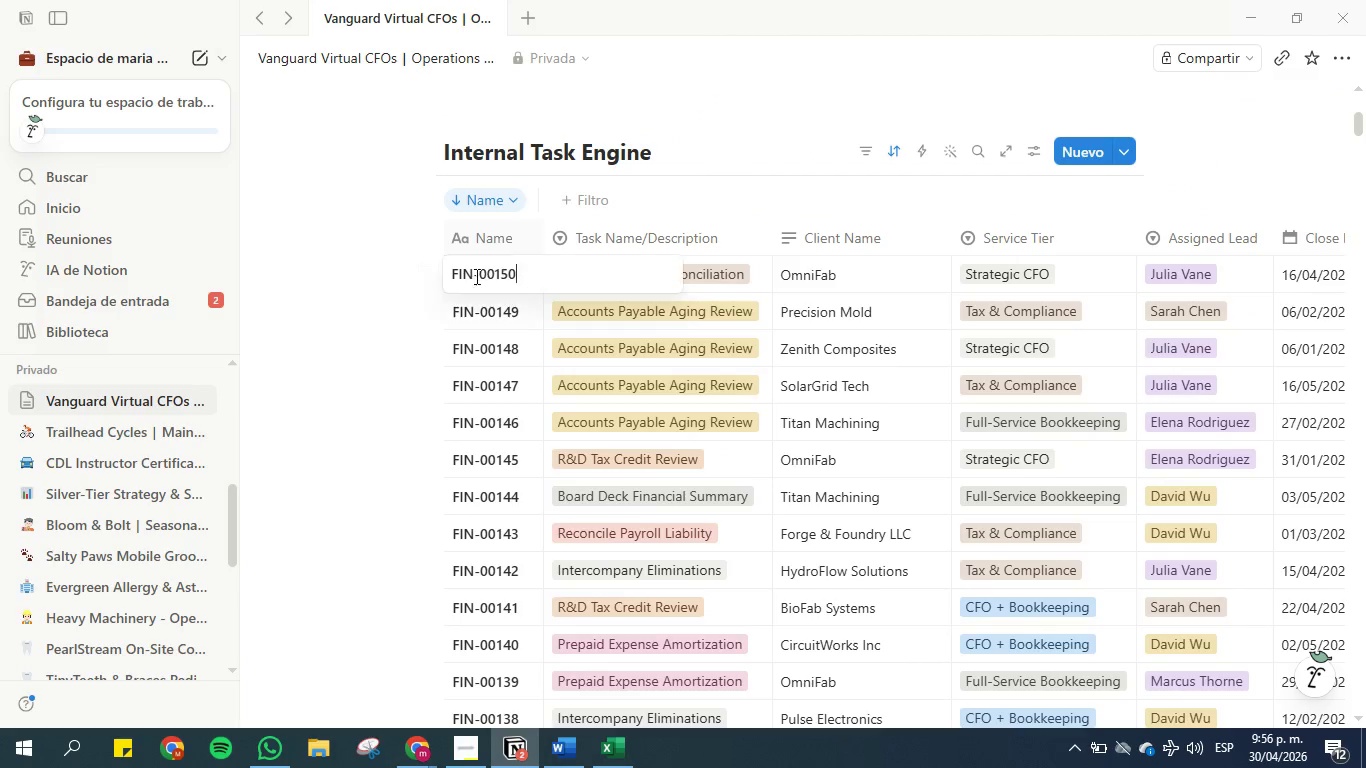 
key(Escape)
 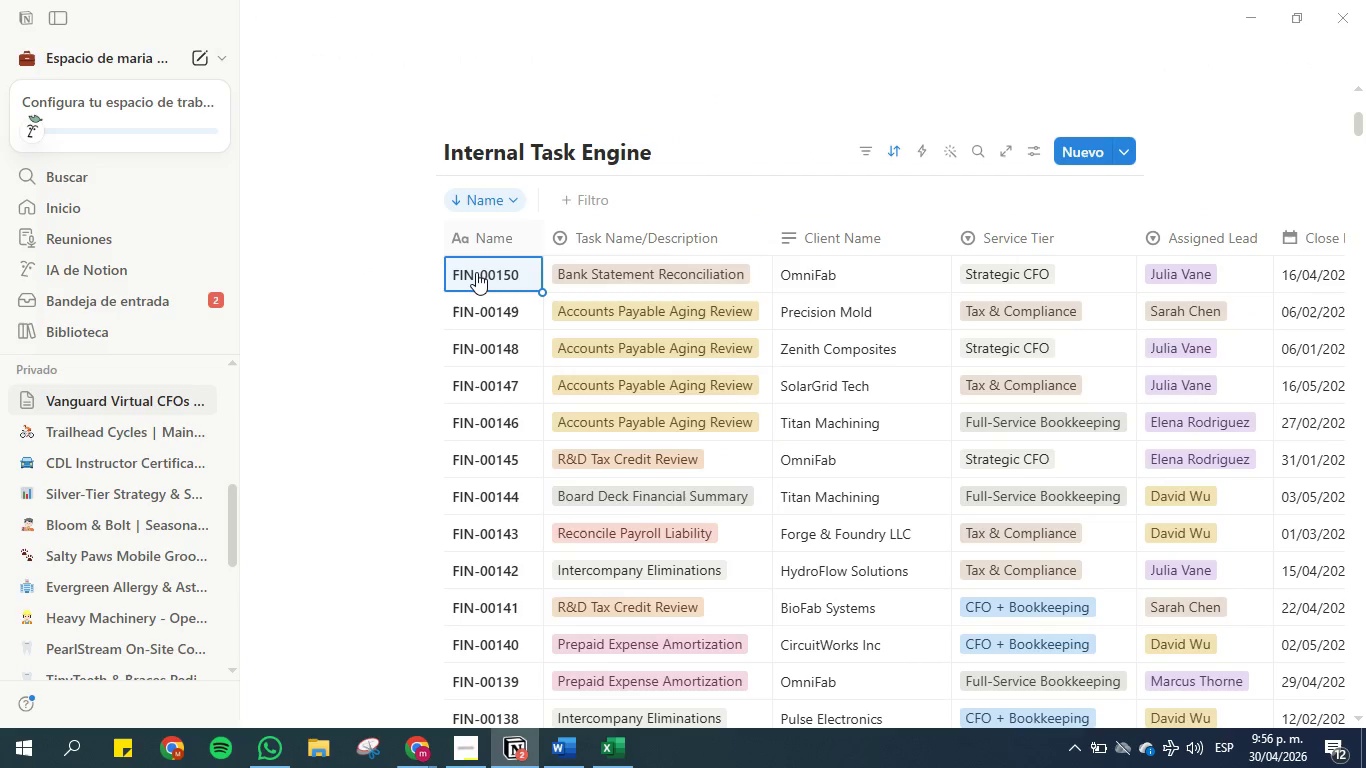 
hold_key(key=ShiftLeft, duration=1.5)
 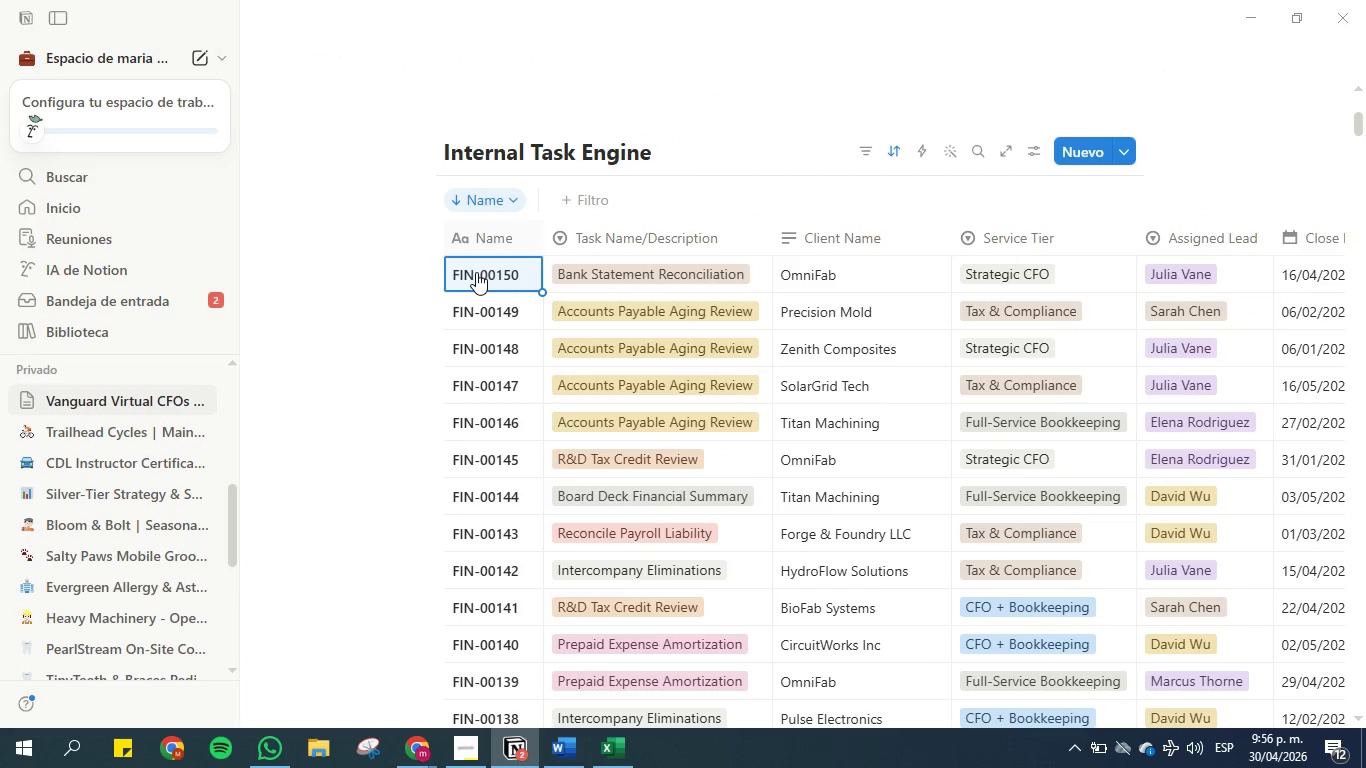 
key(Control+Shift+ArrowDown)
 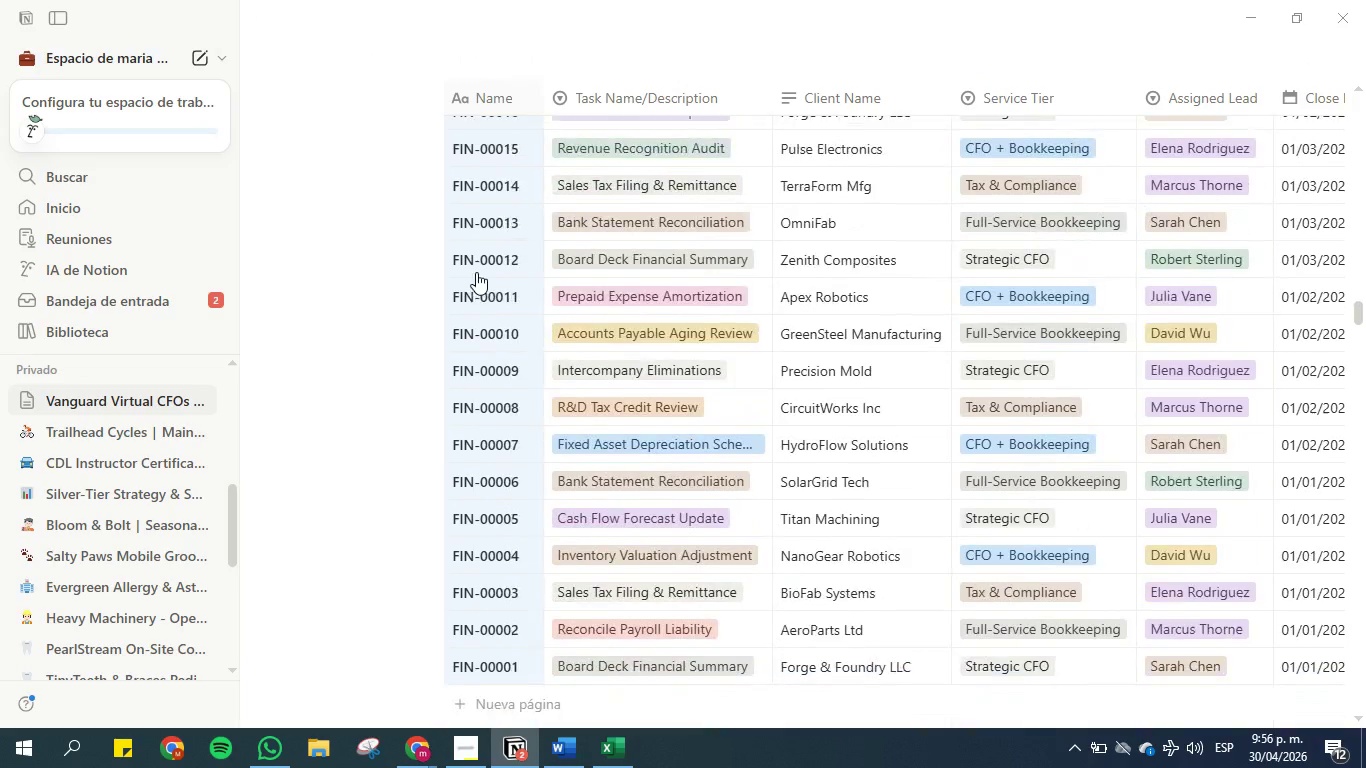 
key(Control+C)
 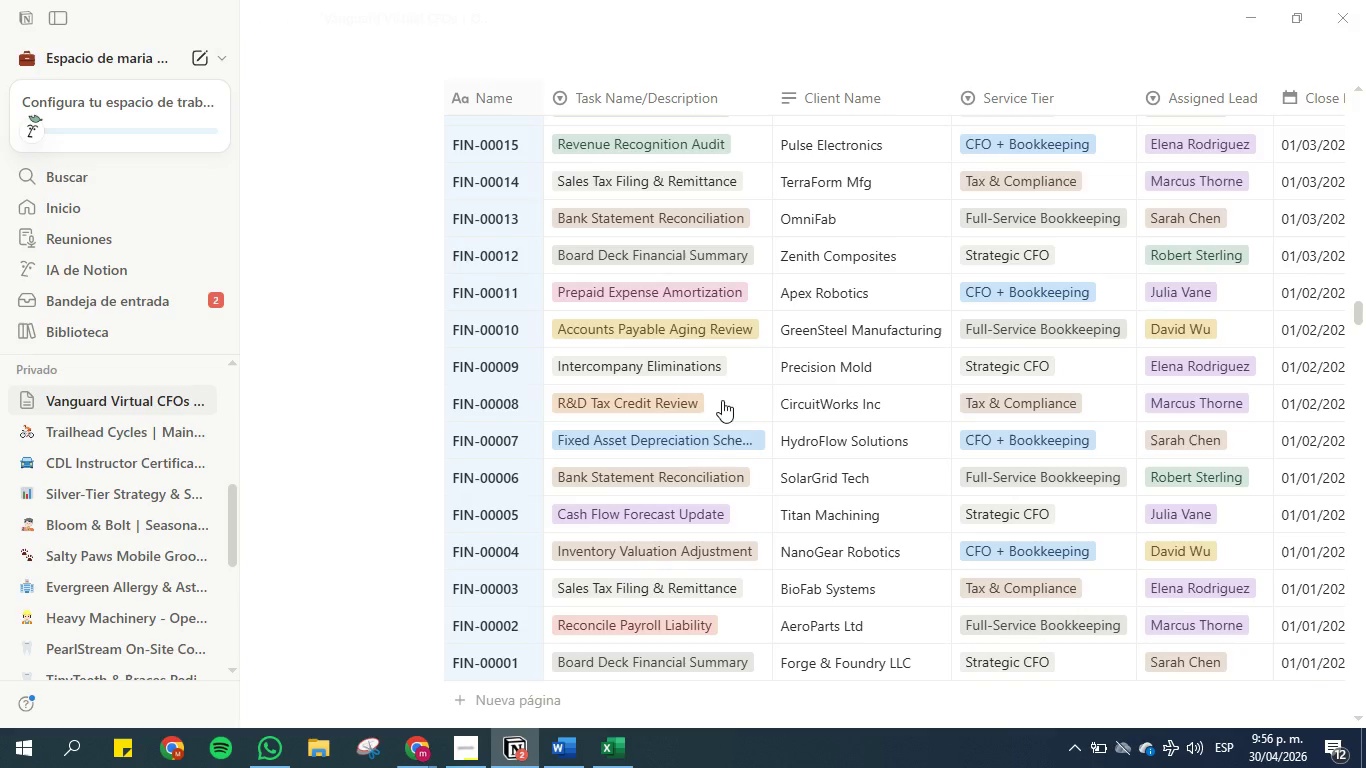 
scroll: coordinate [920, 525], scroll_direction: down, amount: 7.0
 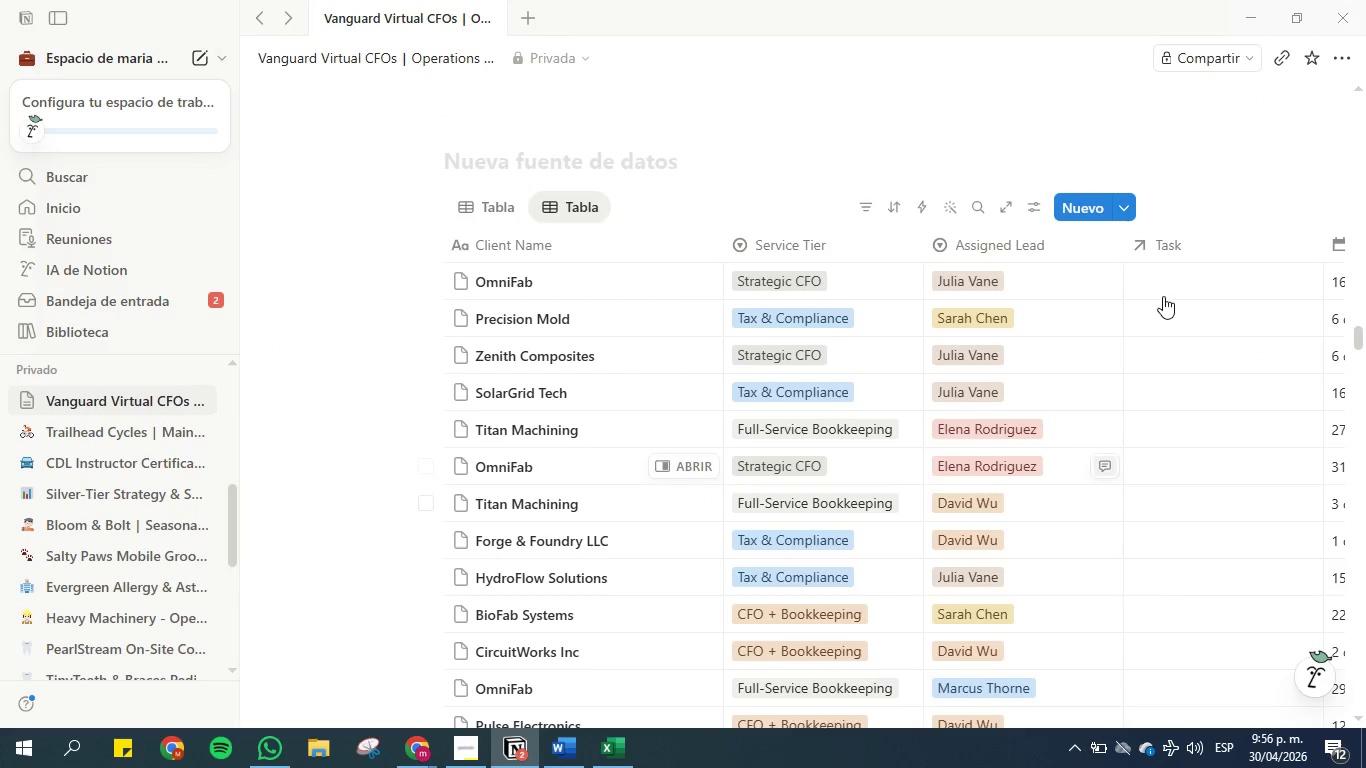 
left_click([1166, 283])
 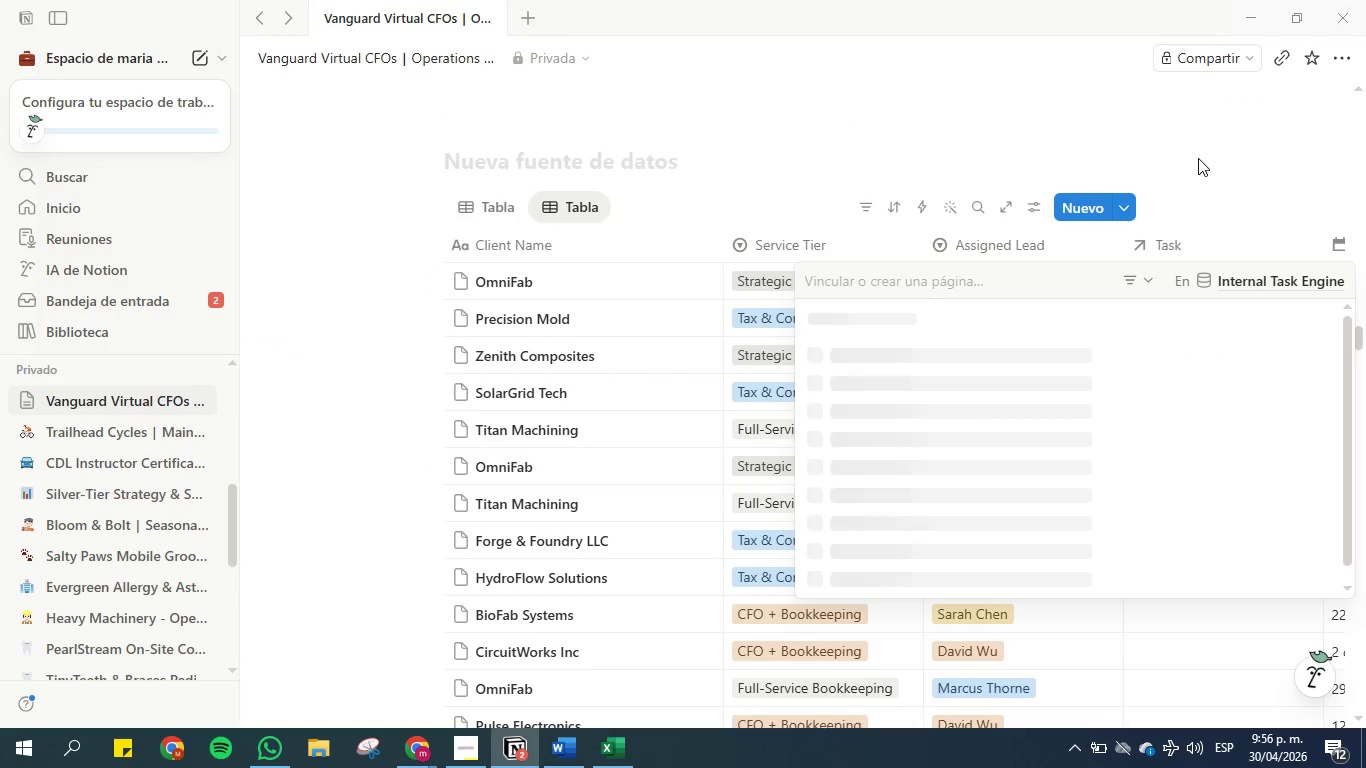 
key(Escape)
 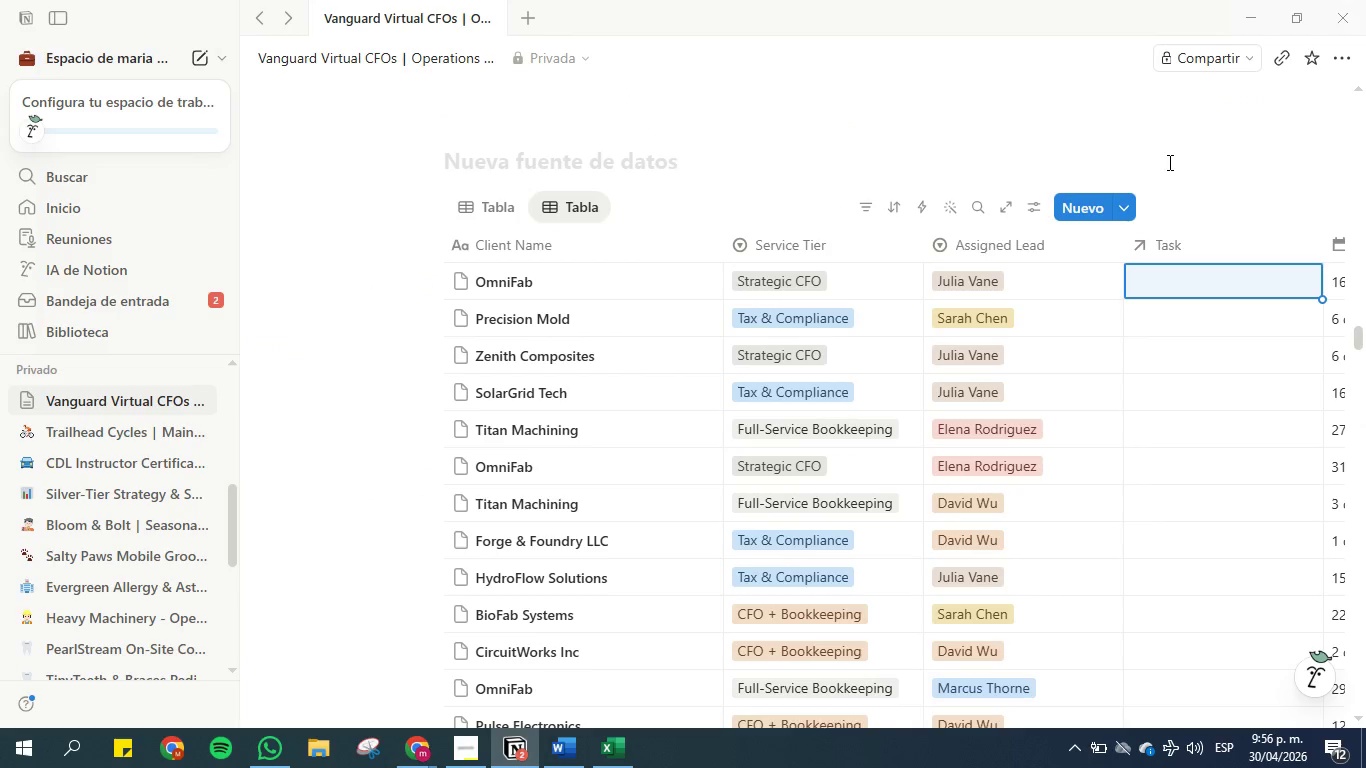 
key(Control+V)
 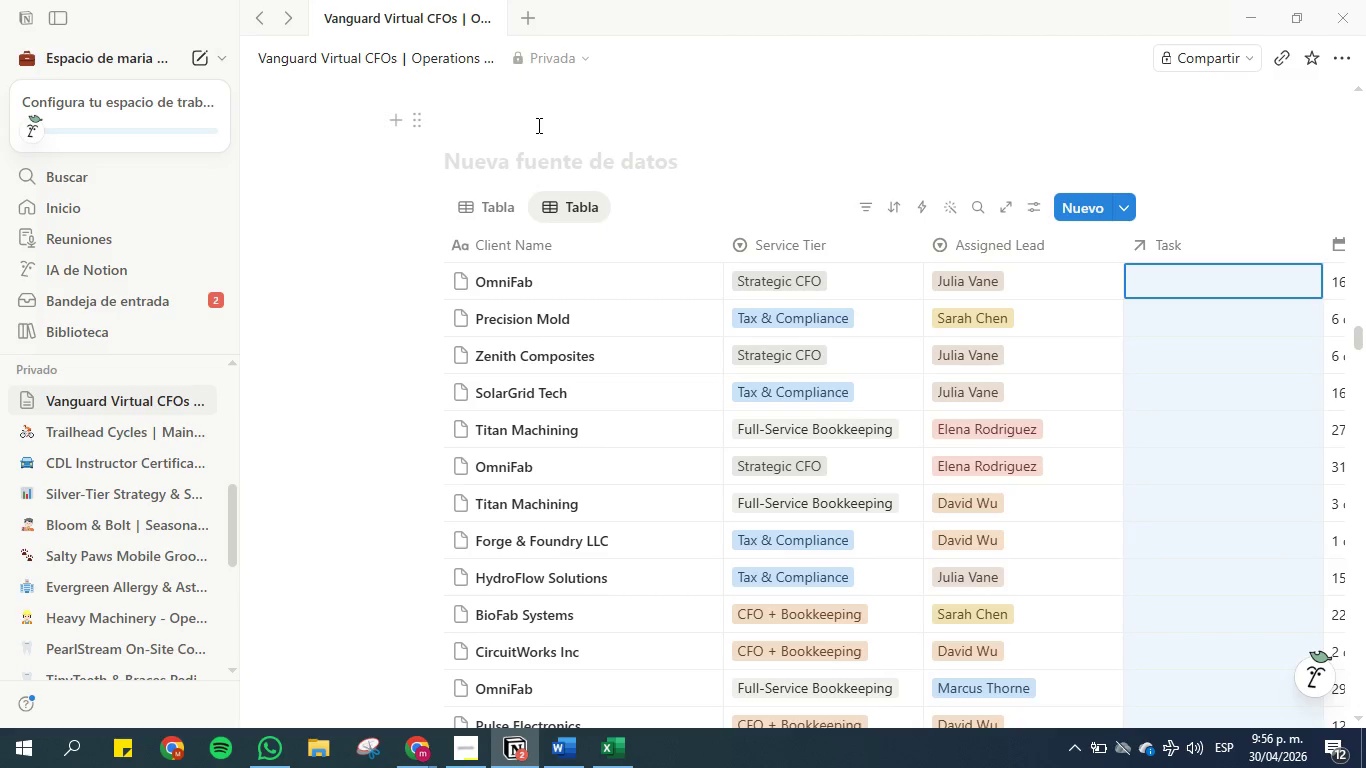 
wait(35.61)
 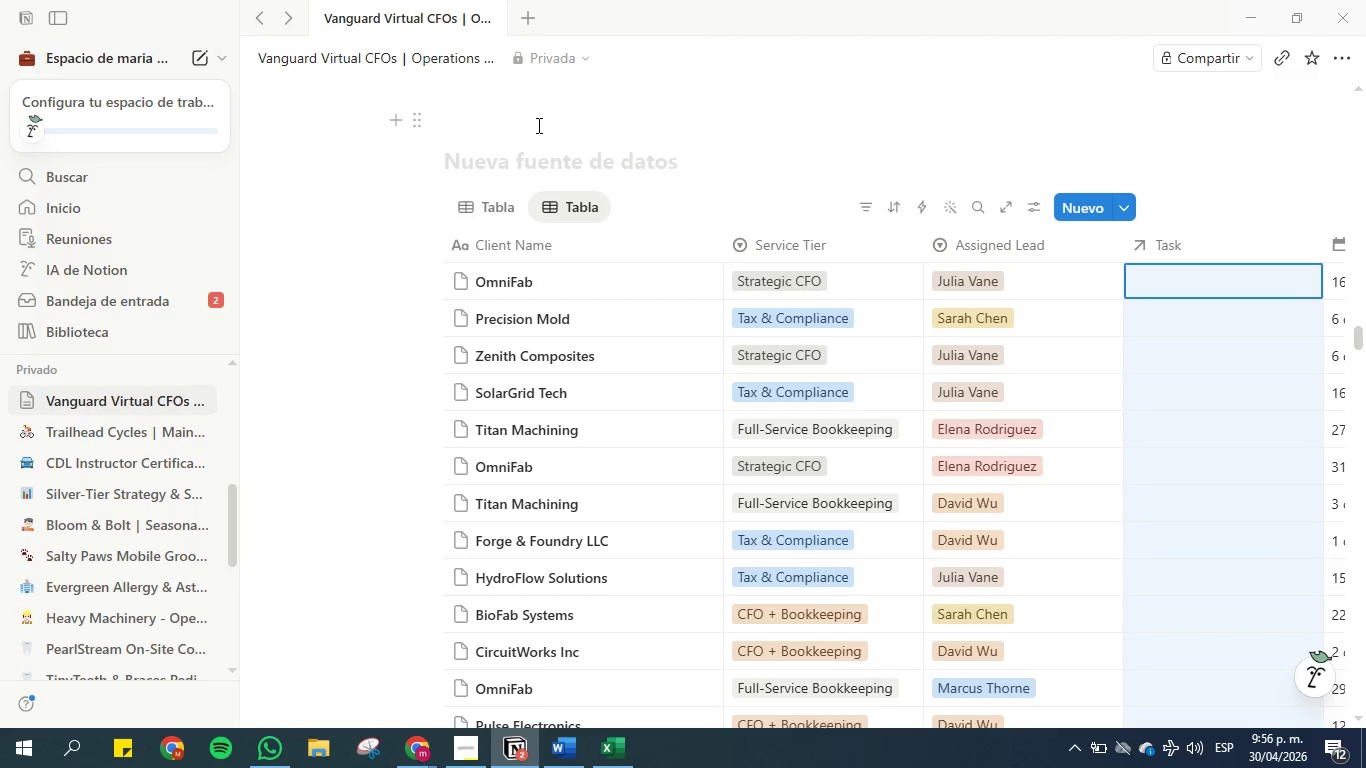 
left_click([610, 752])
 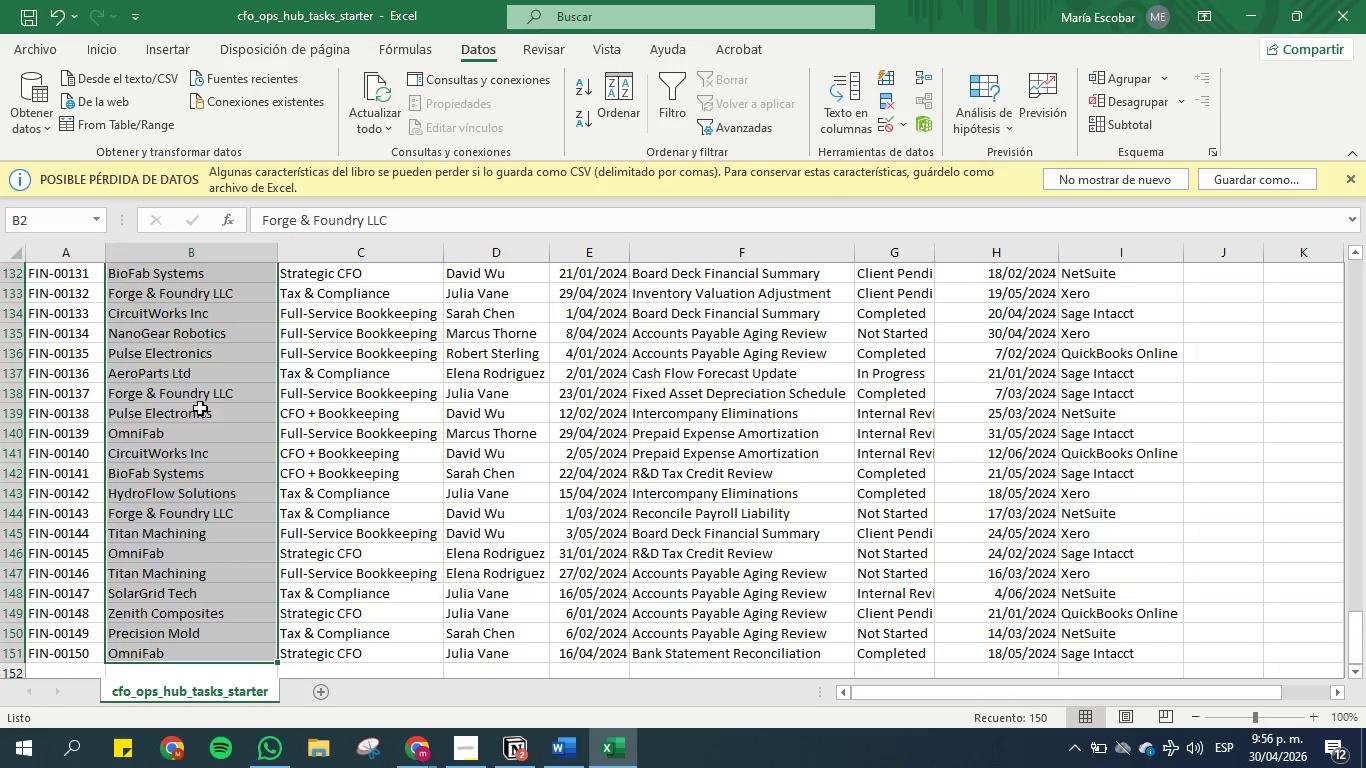 
left_click([81, 457])
 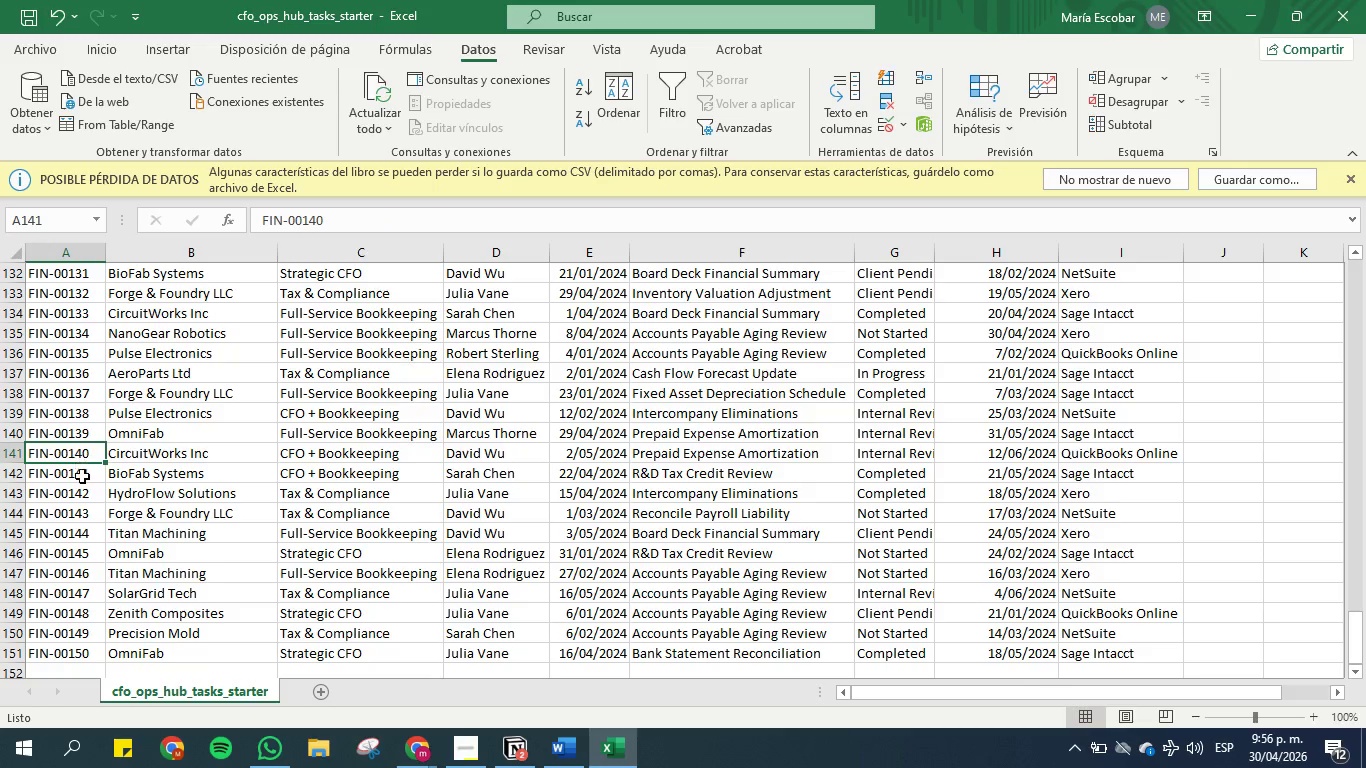 
scroll: coordinate [82, 478], scroll_direction: down, amount: 2.0
 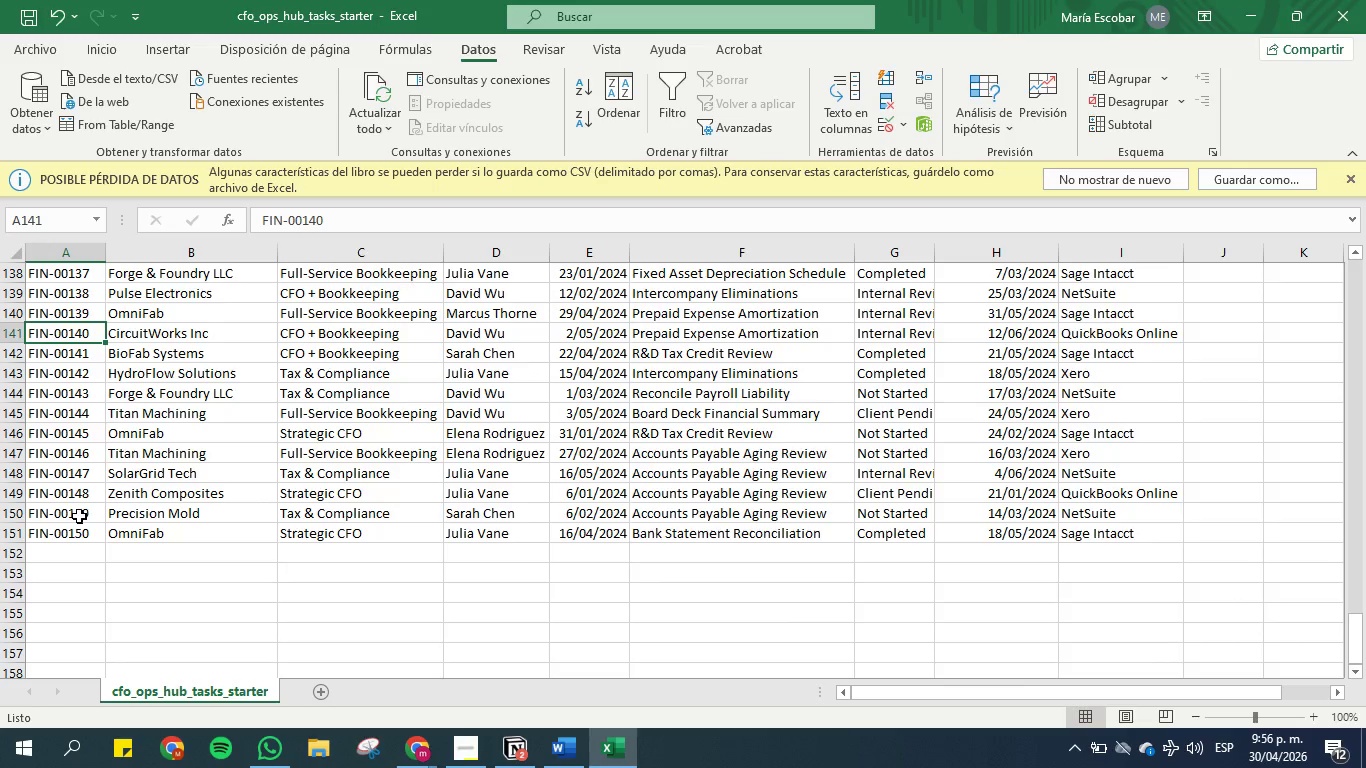 
left_click([77, 304])
 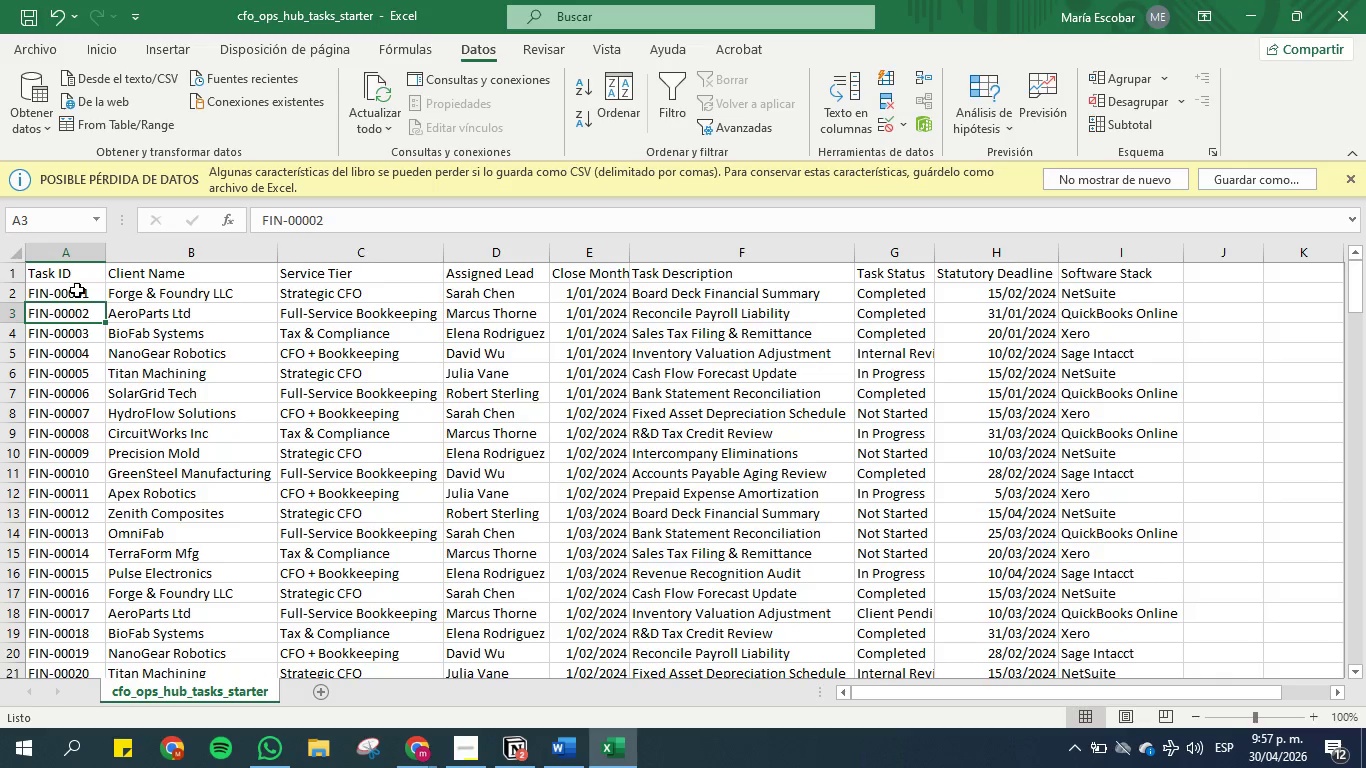 
scroll: coordinate [76, 339], scroll_direction: up, amount: 62.0
 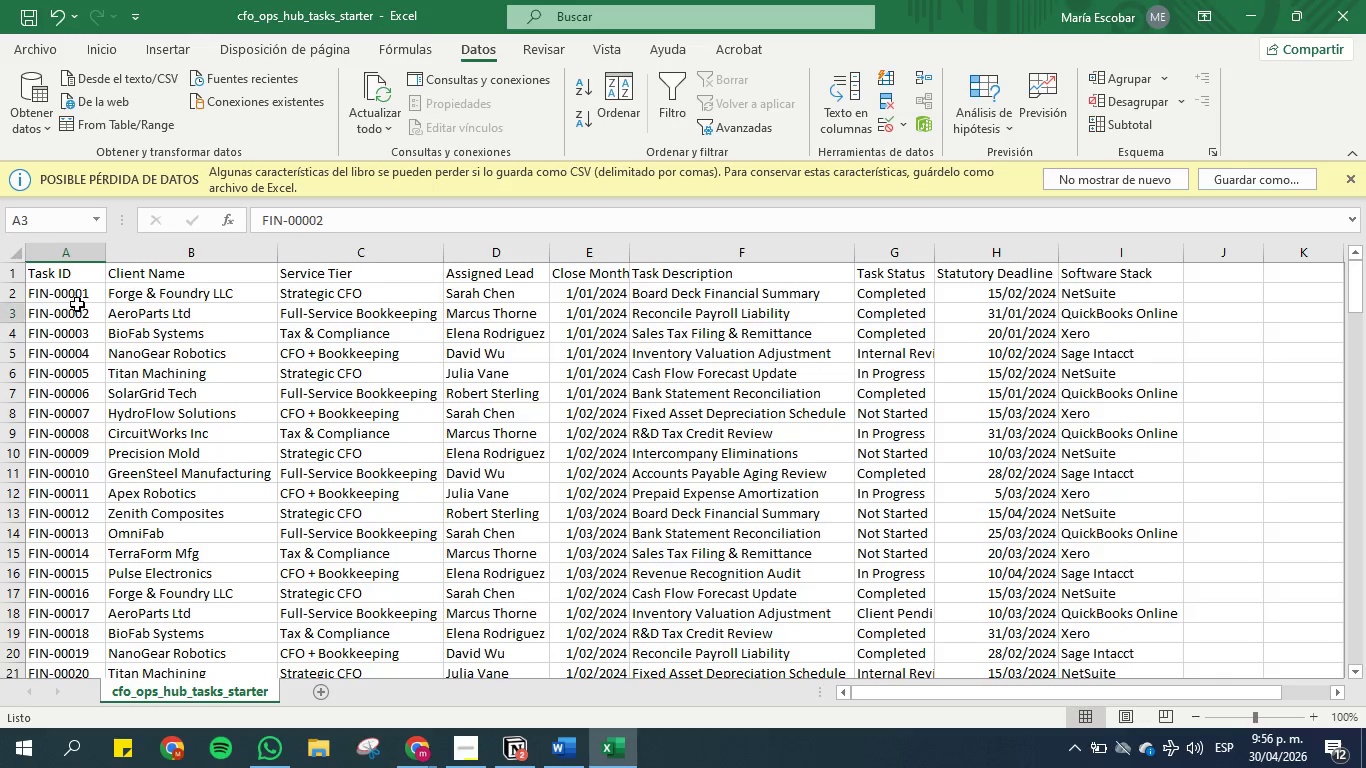 
left_click([77, 290])
 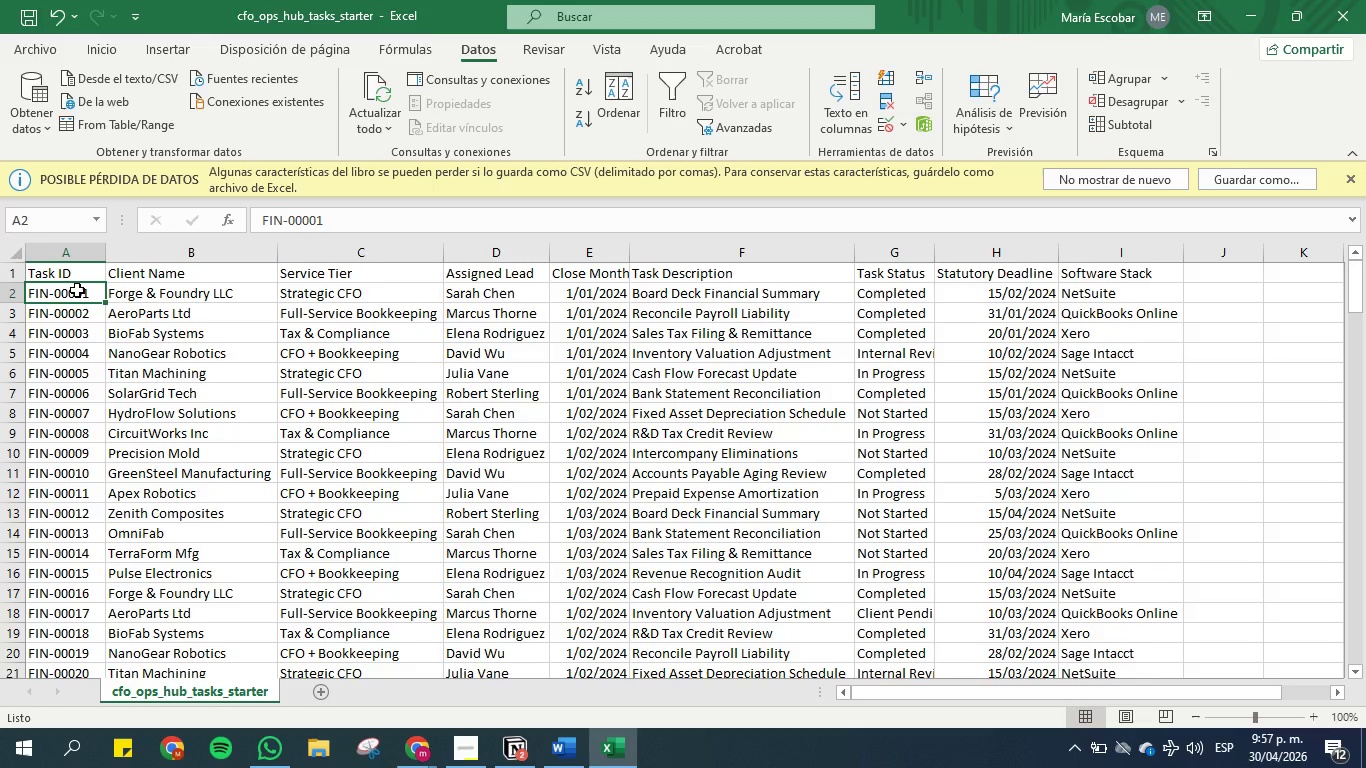 
key(Control+Shift+ArrowDown)
 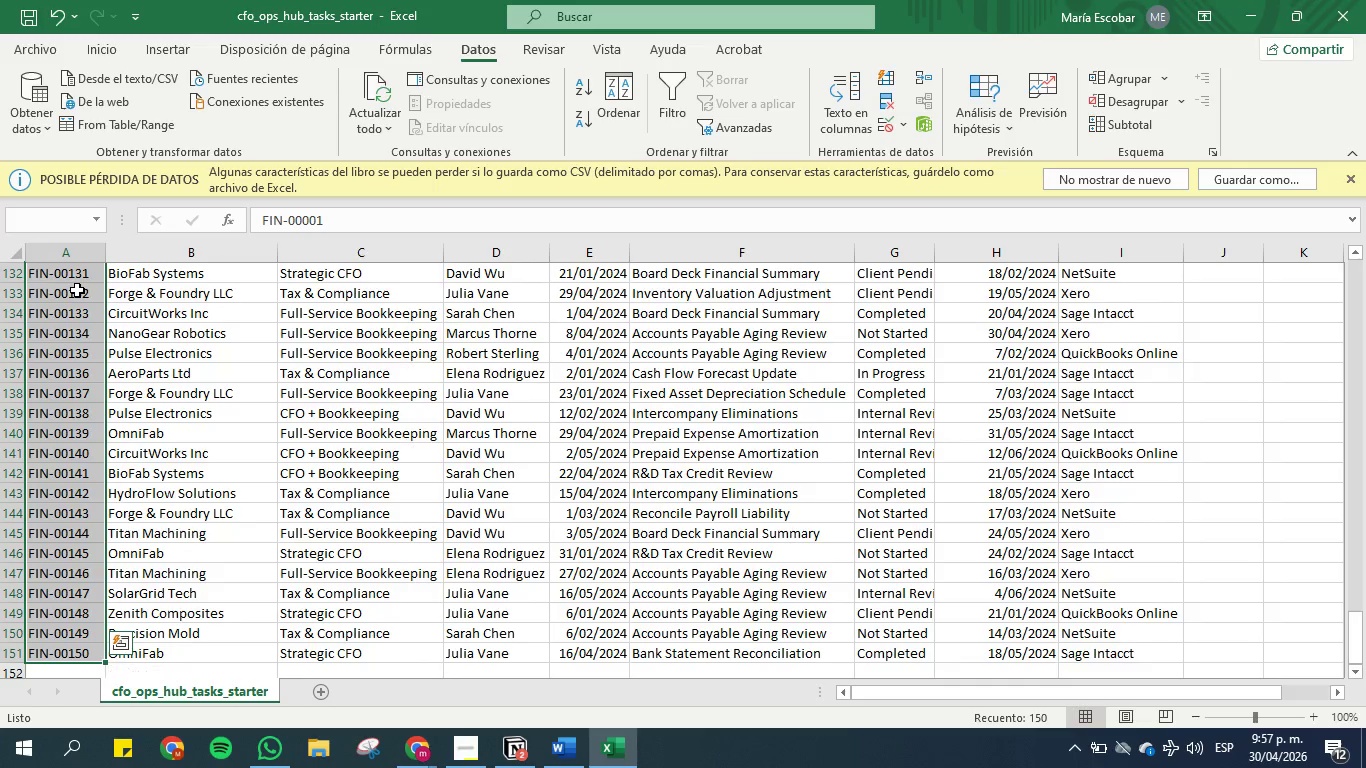 
key(Control+C)
 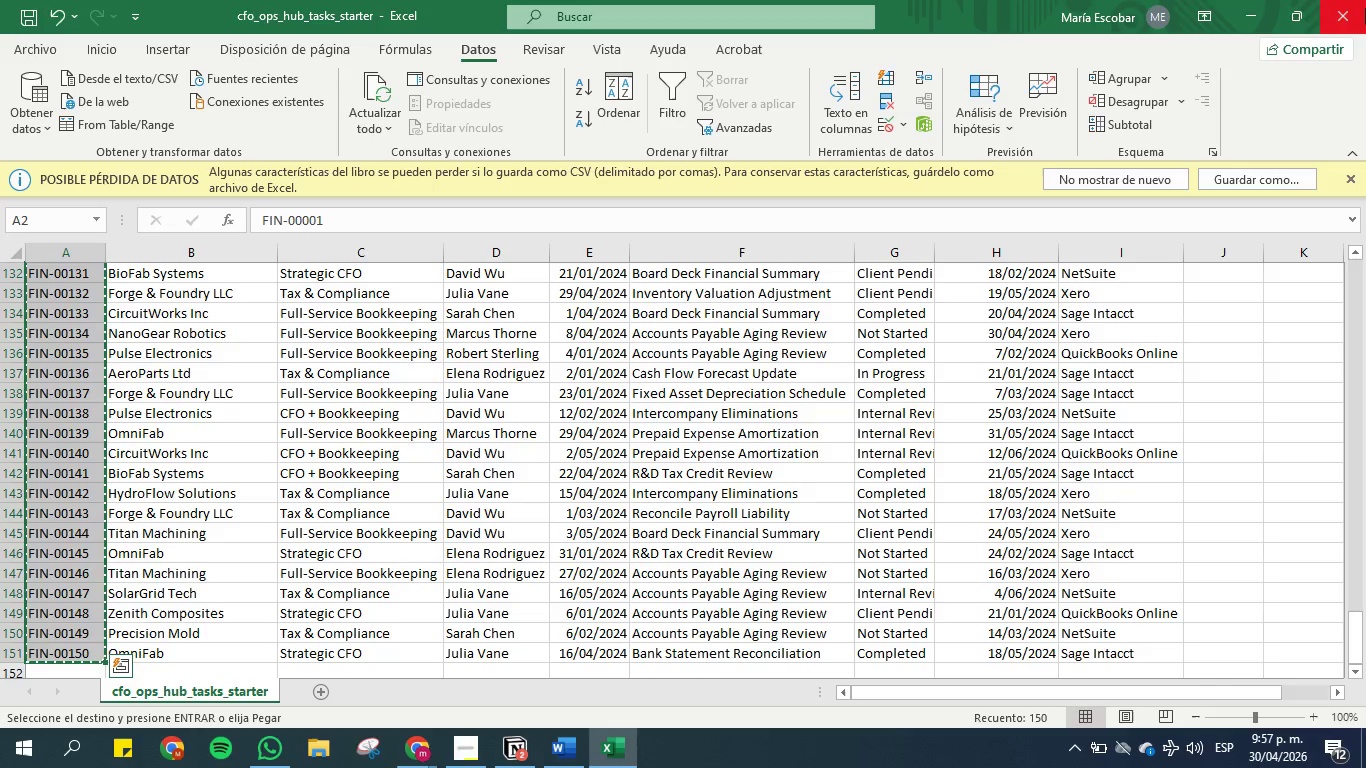 
left_click([1263, 8])
 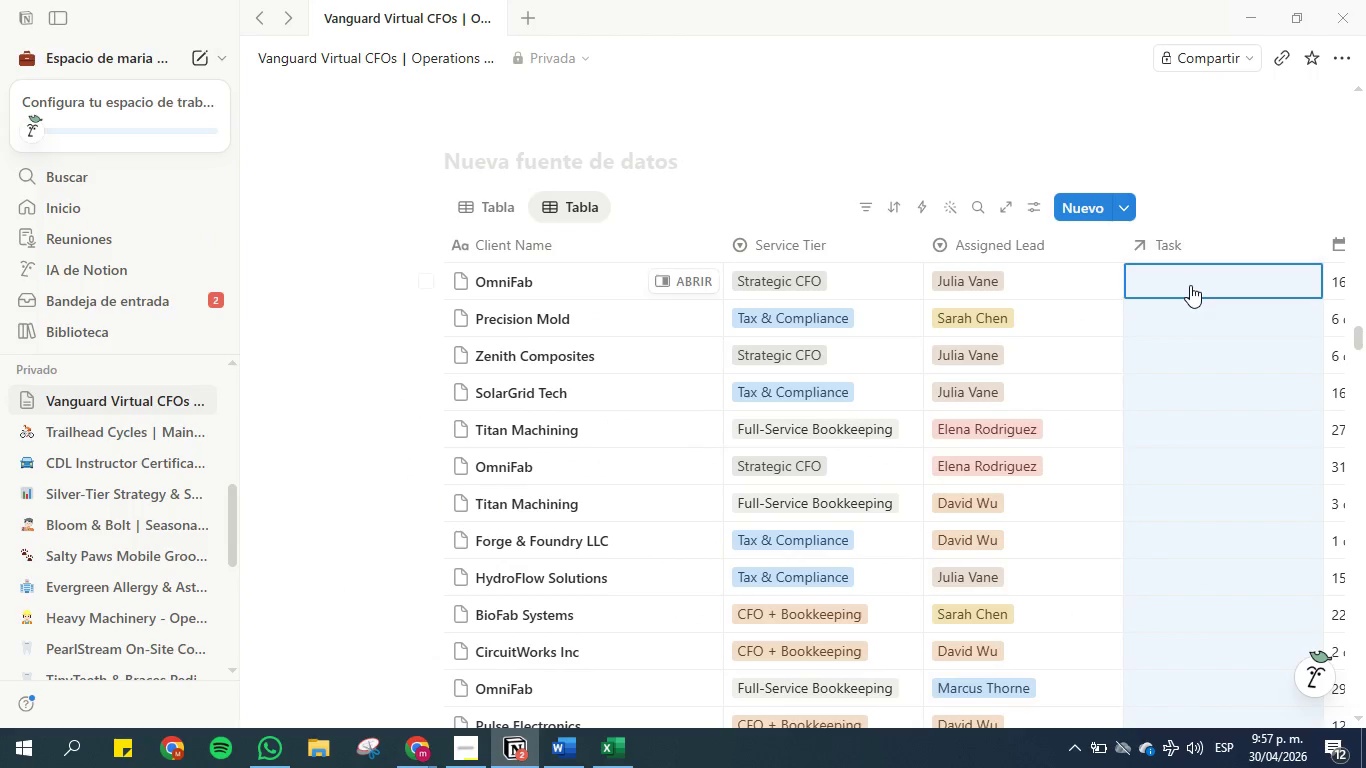 
key(Control+V)
 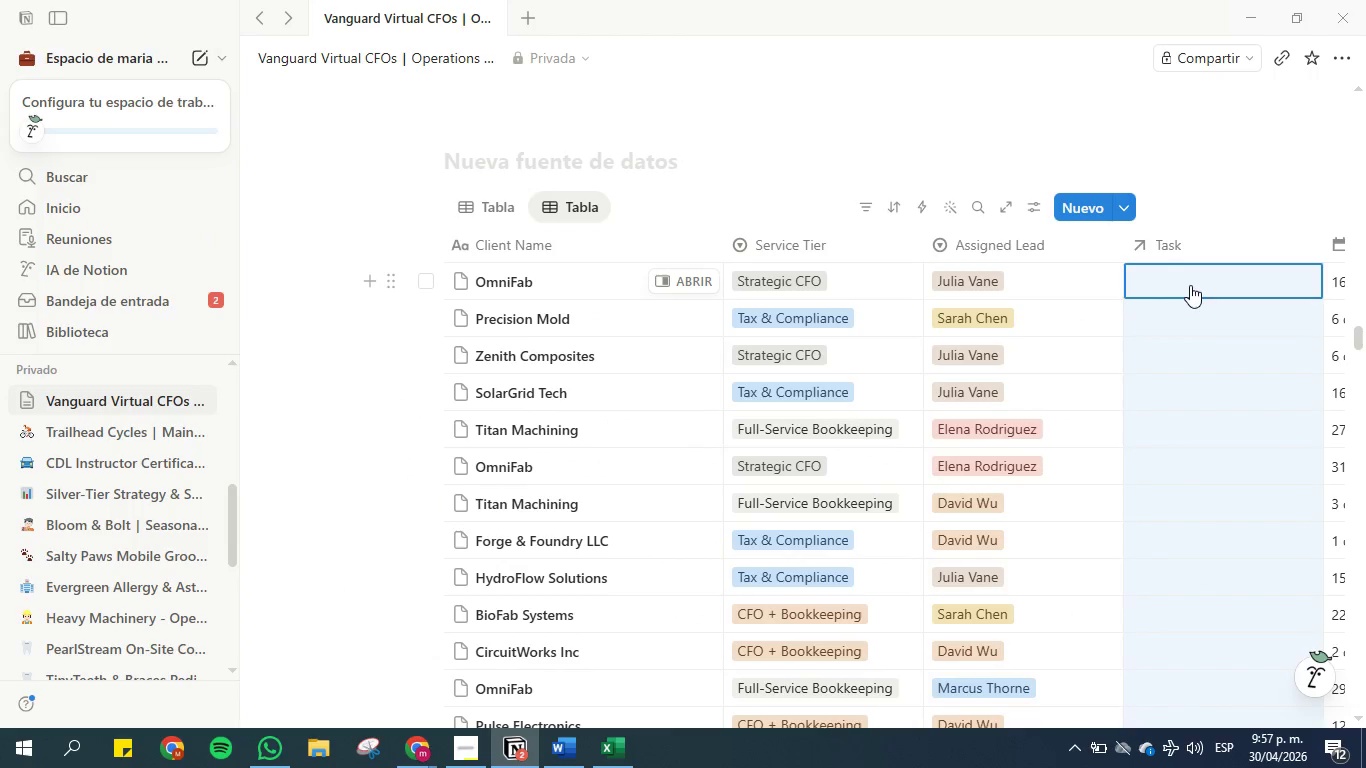 
left_click([1182, 271])
 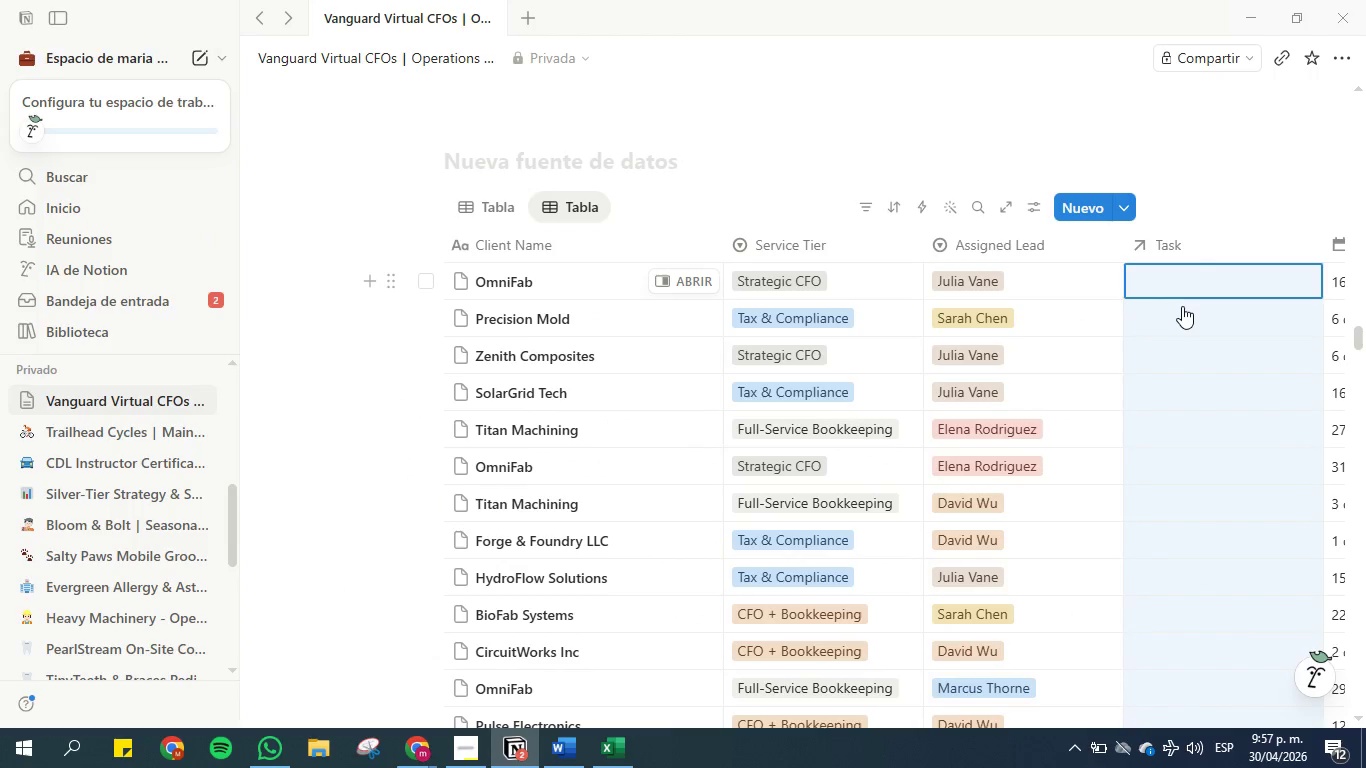 
double_click([1183, 337])
 